 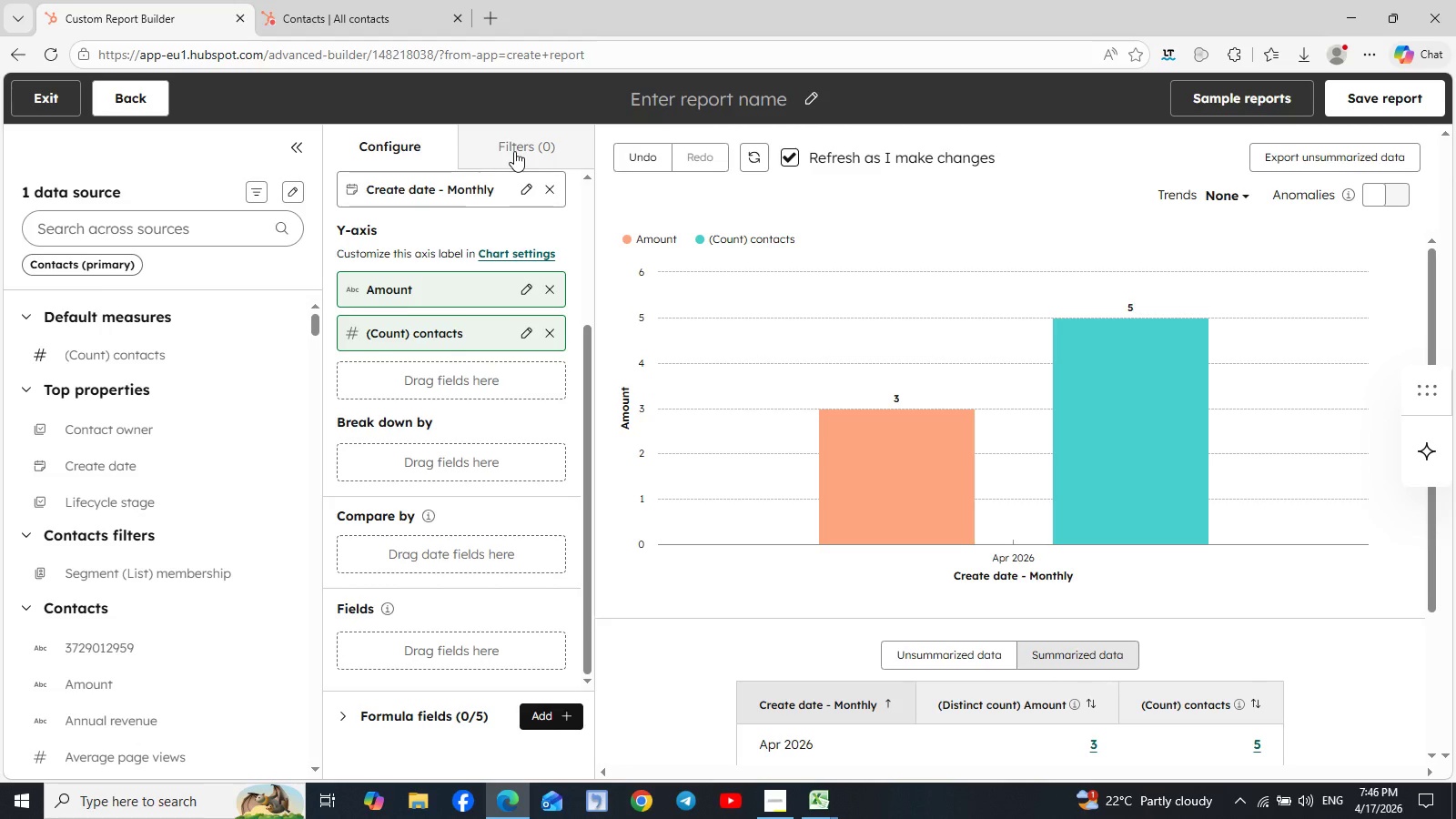 
left_click([516, 149])
 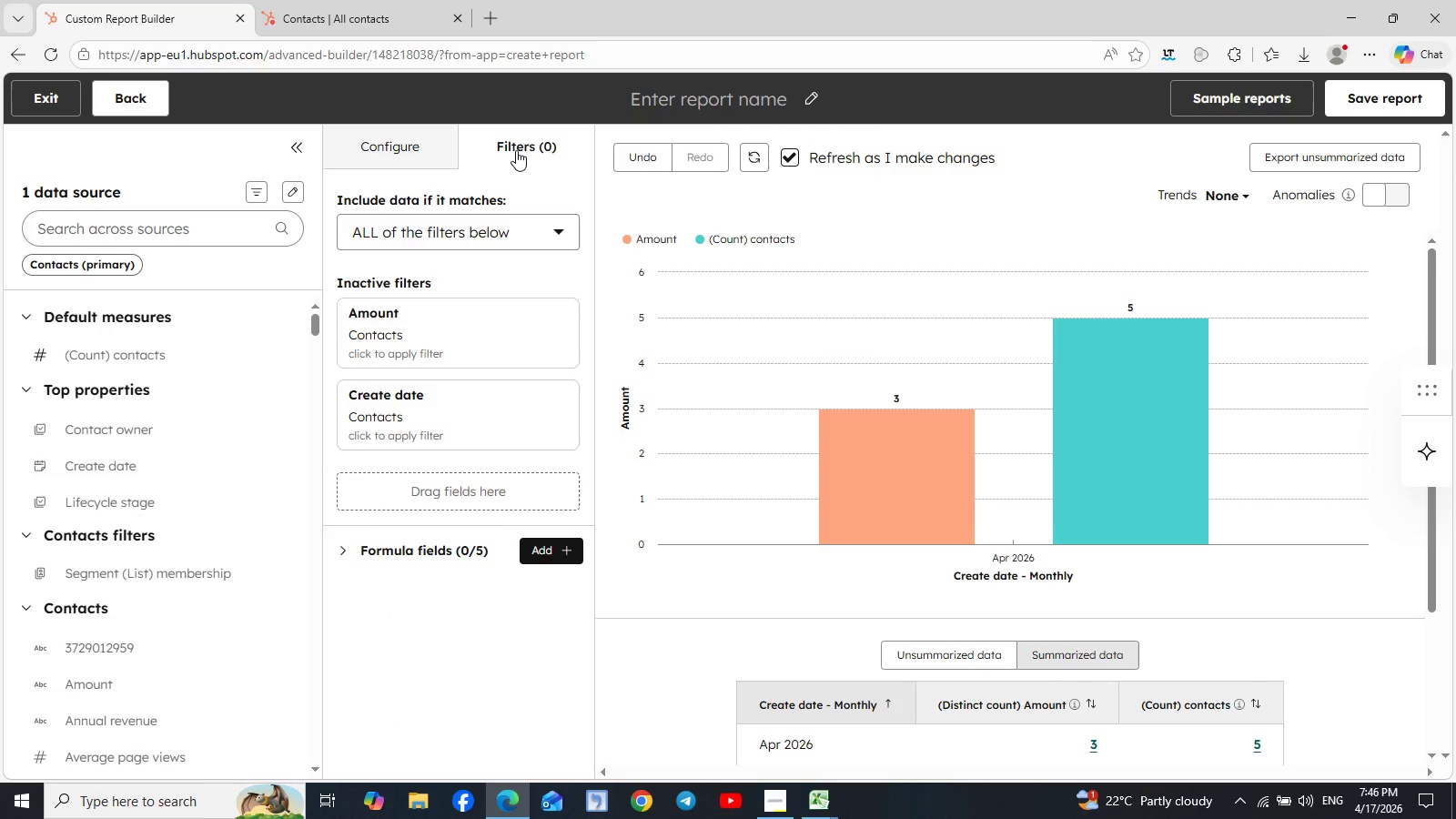 
wait(12.86)
 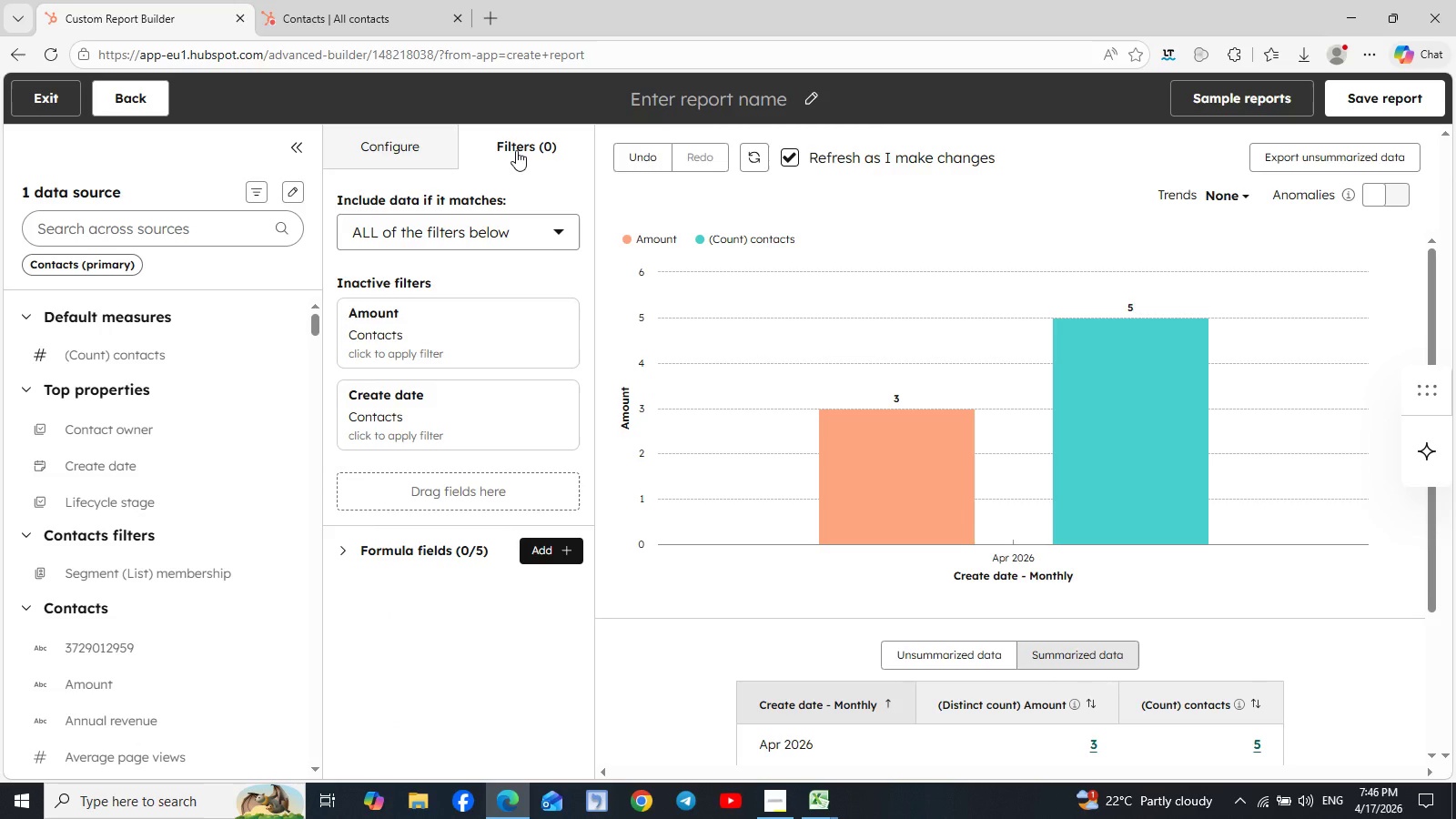 
scroll: coordinate [224, 470], scroll_direction: down, amount: 4.0
 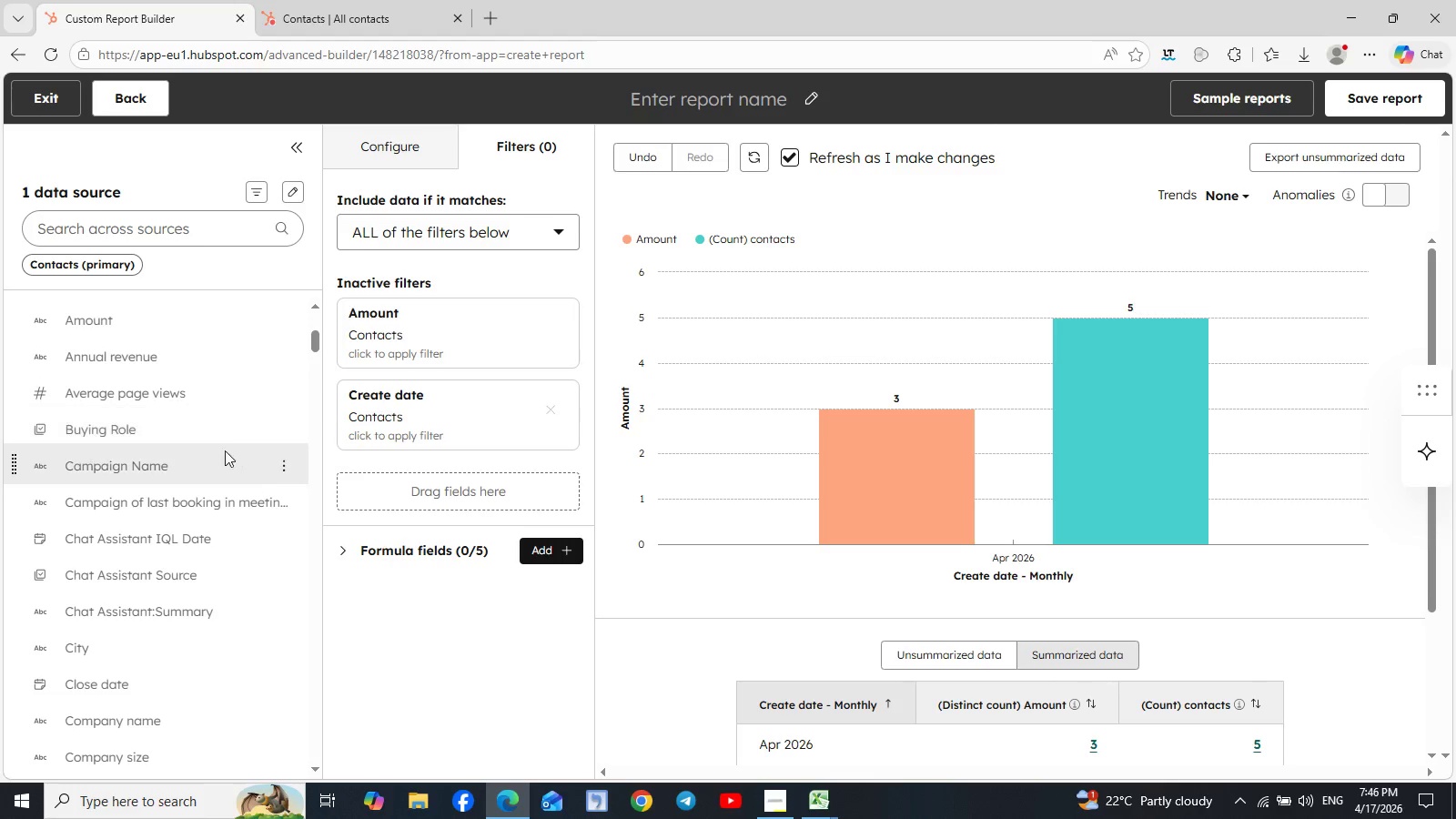 
left_click_drag(start_coordinate=[170, 467], to_coordinate=[352, 470])
 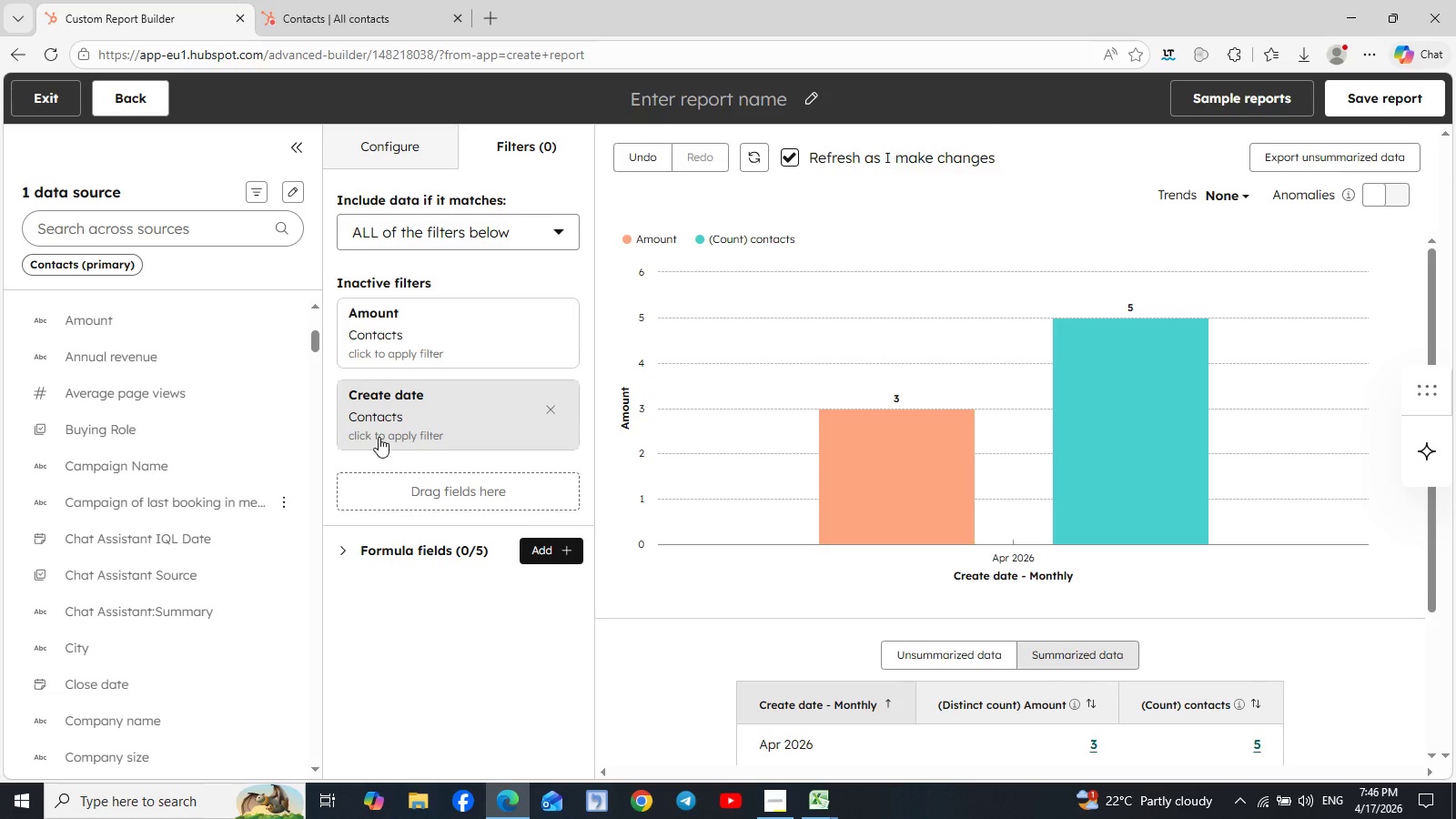 
left_click_drag(start_coordinate=[93, 466], to_coordinate=[341, 485])
 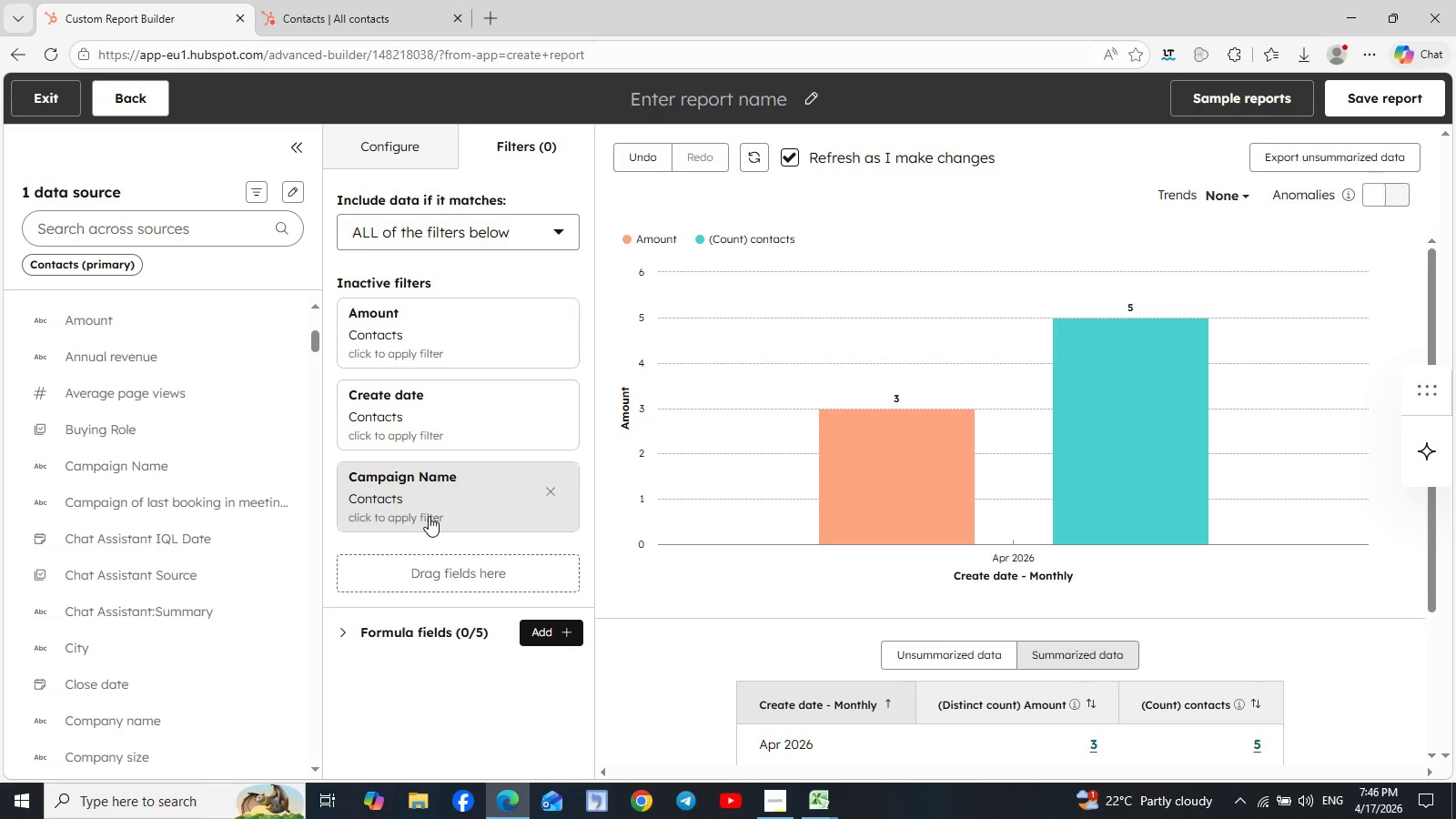 
left_click([411, 516])
 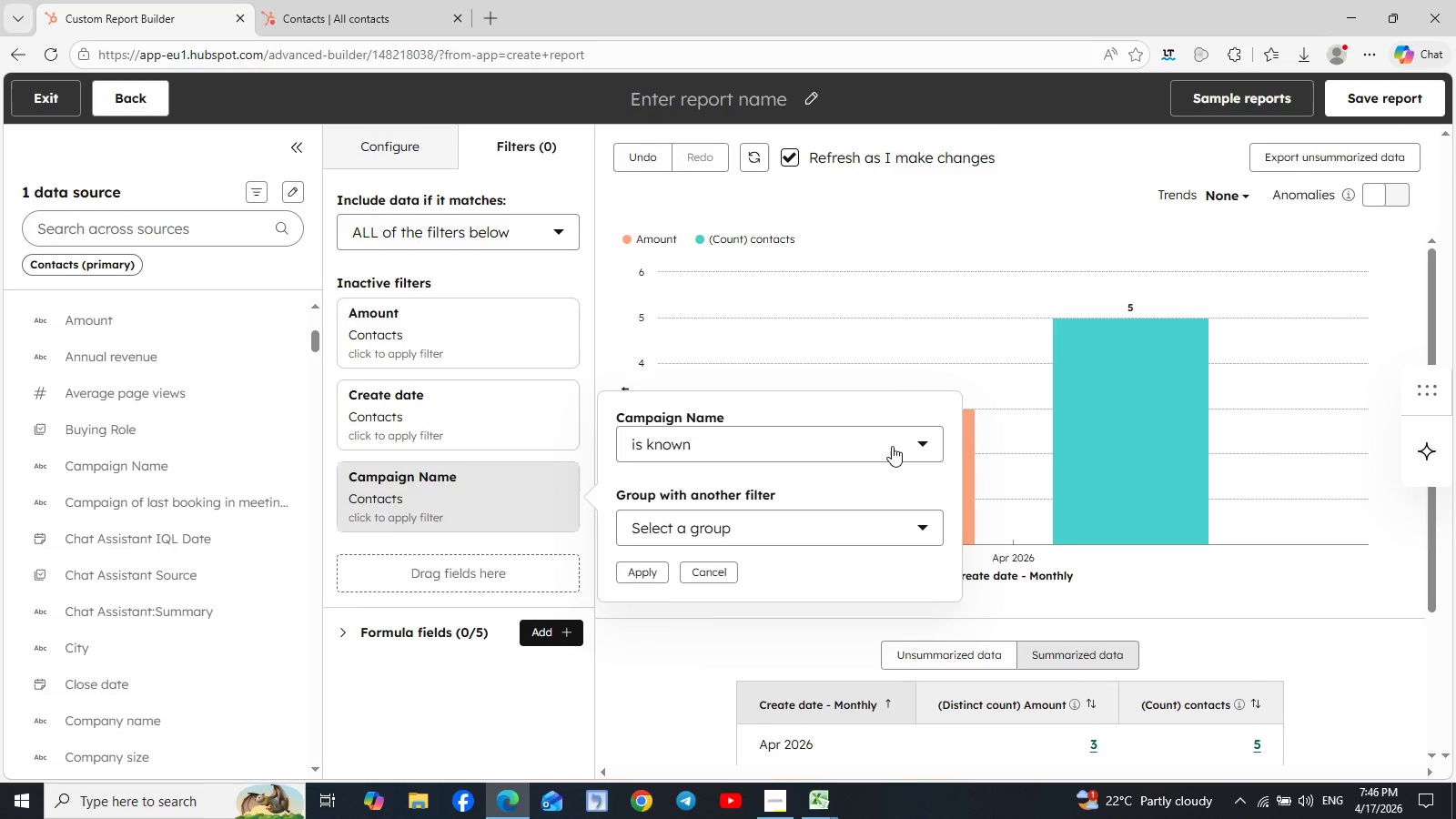 
left_click([919, 447])
 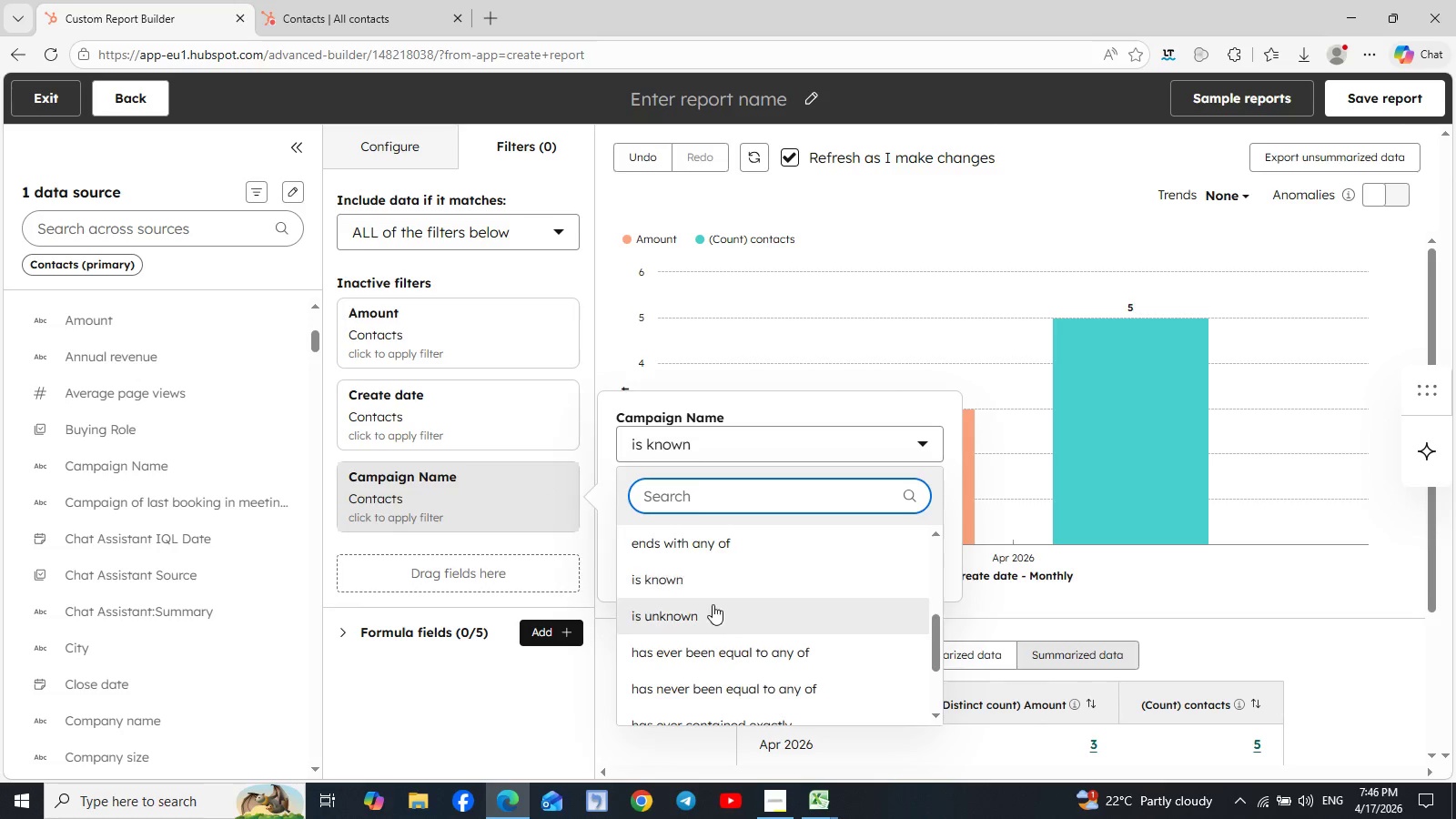 
scroll: coordinate [774, 596], scroll_direction: down, amount: 1.0
 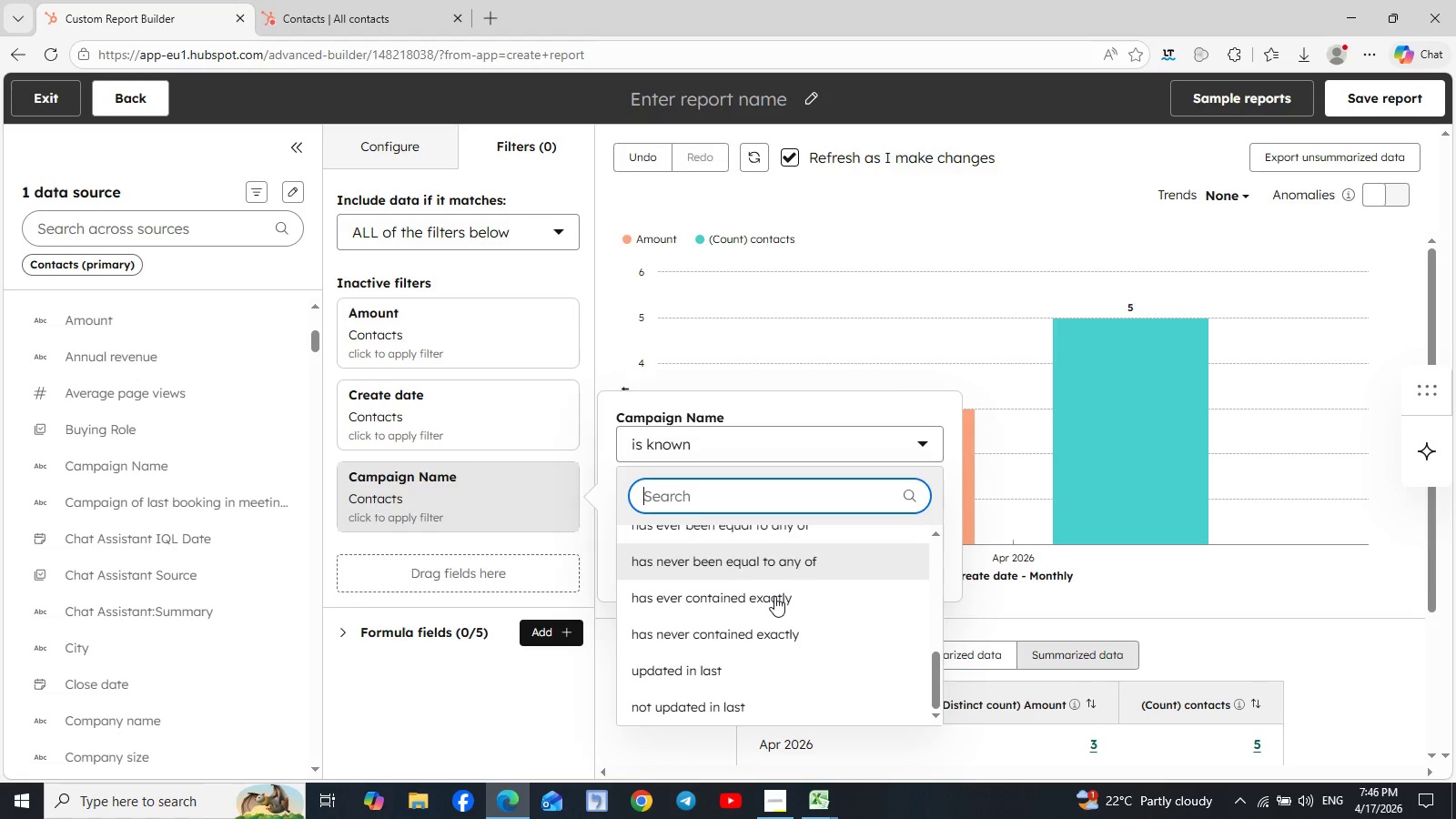 
scroll: coordinate [774, 596], scroll_direction: up, amount: 3.0
 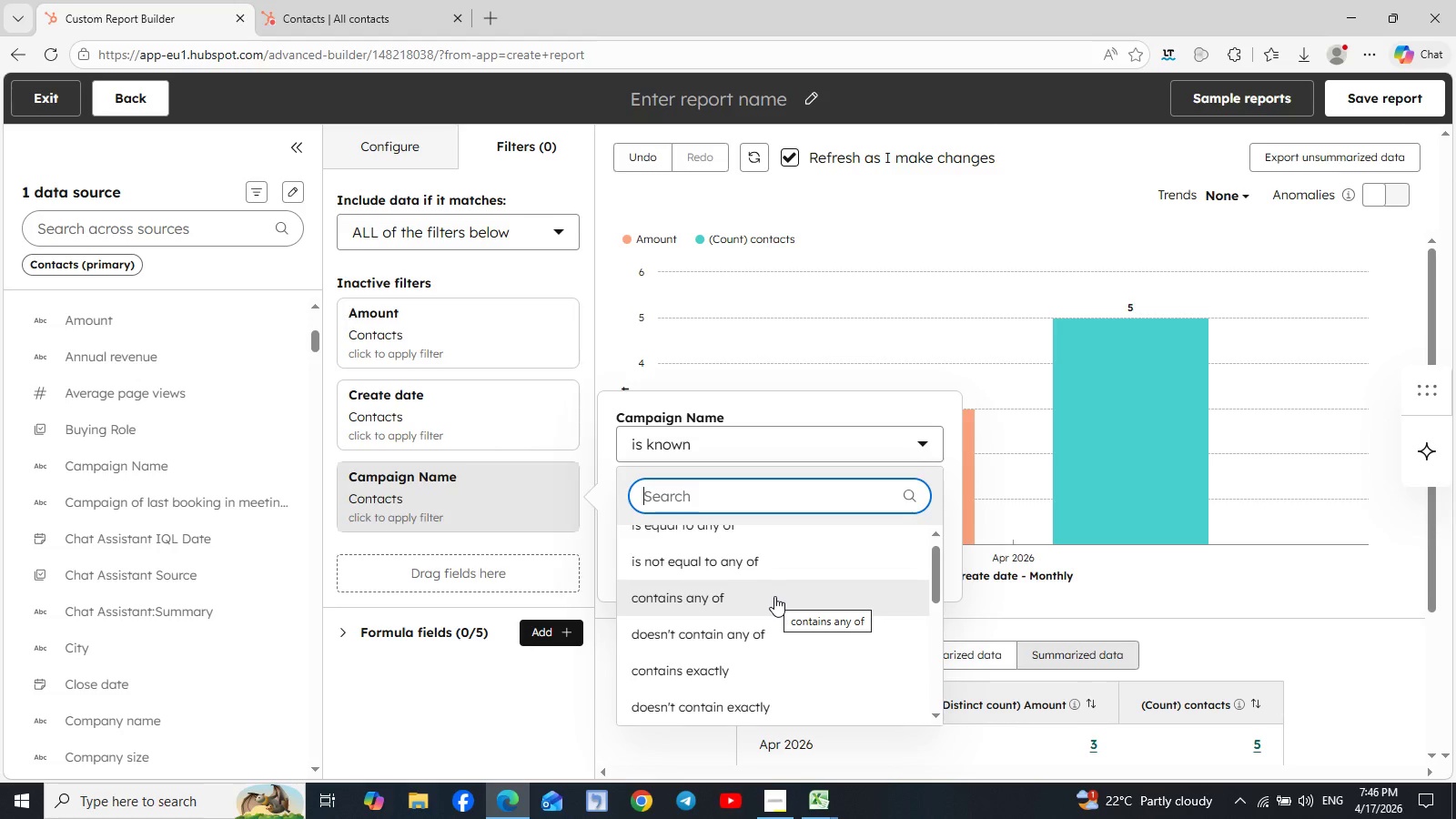 
left_click([774, 596])
 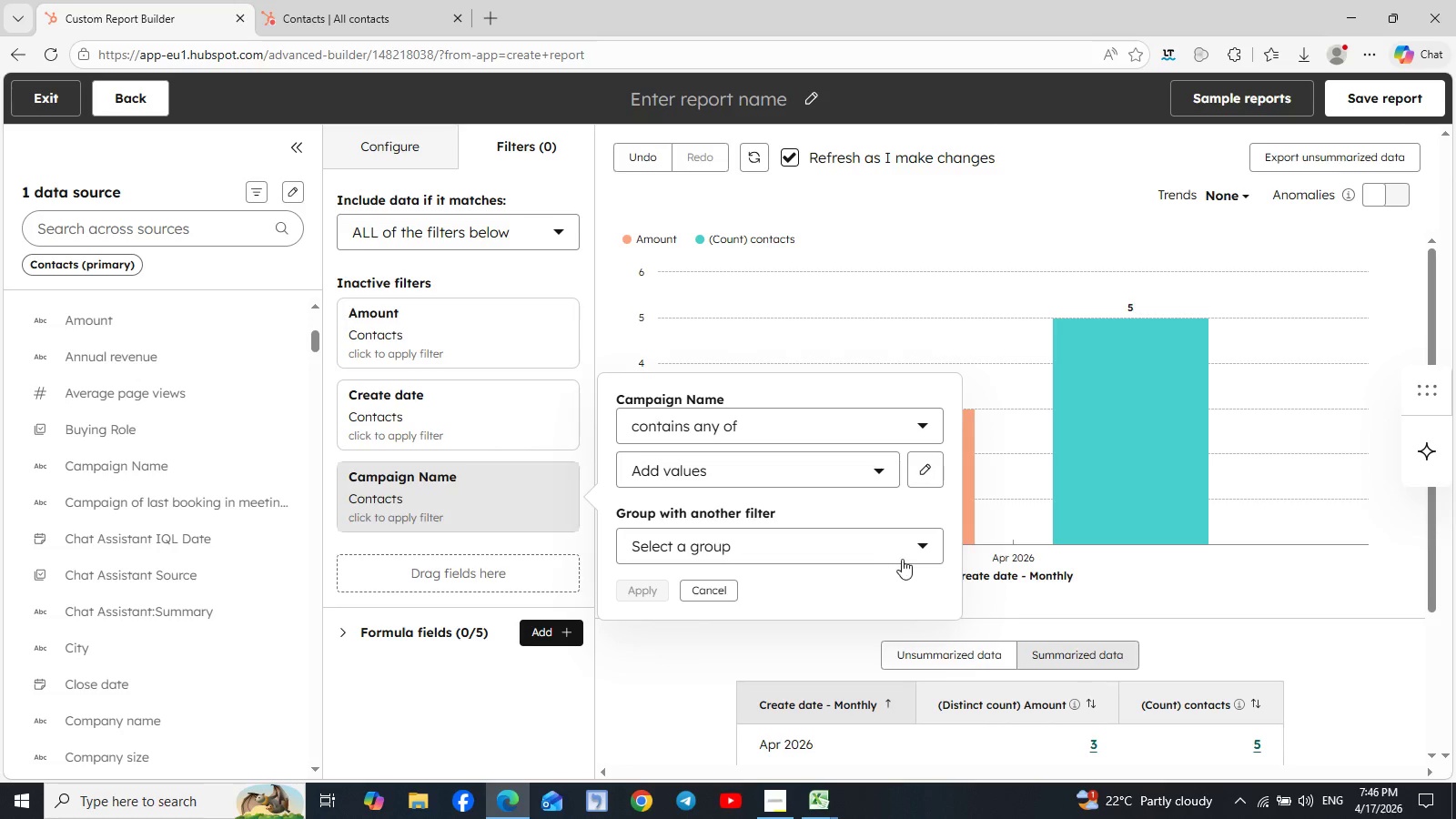 
left_click([921, 546])
 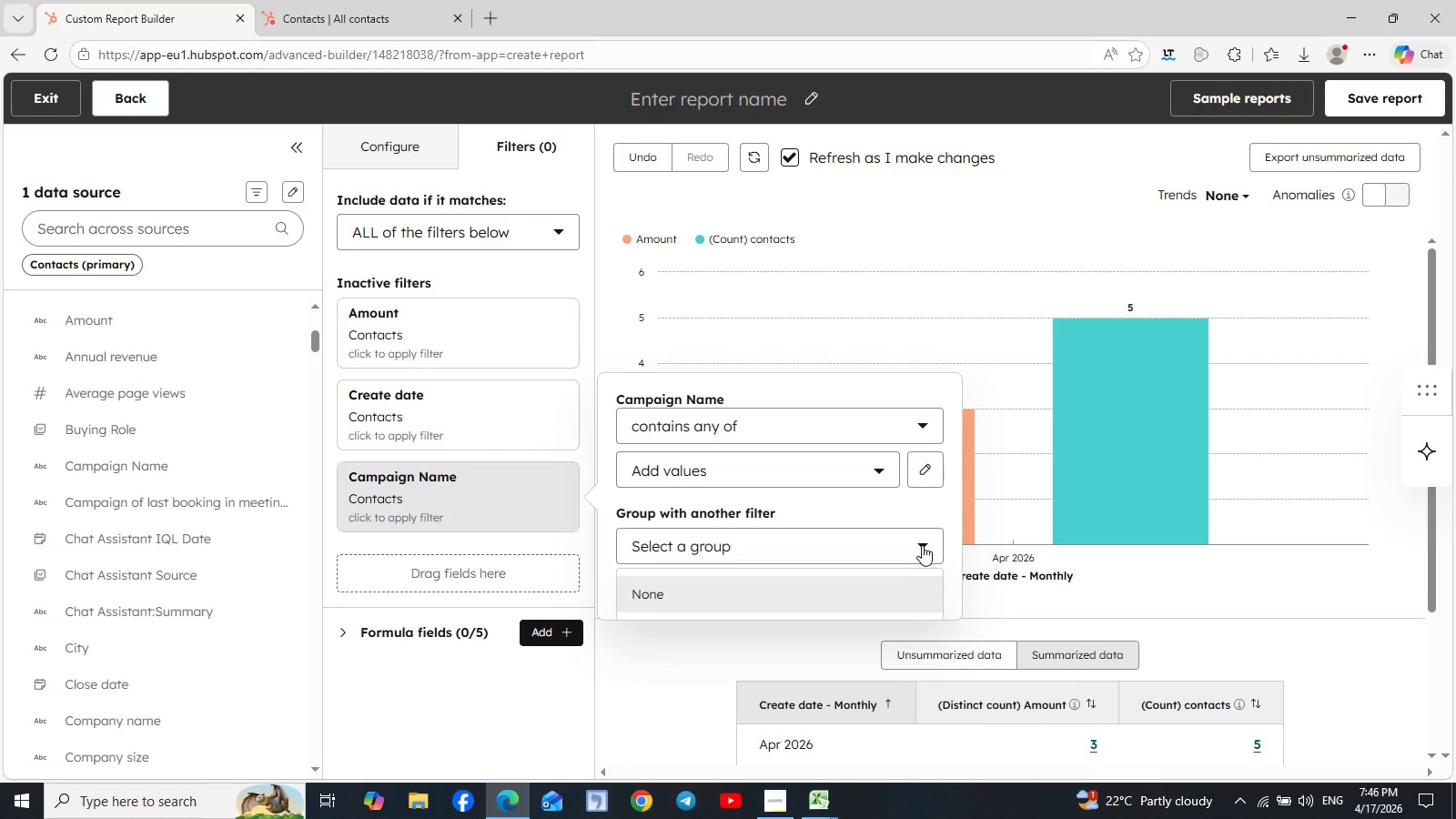 
left_click([922, 544])
 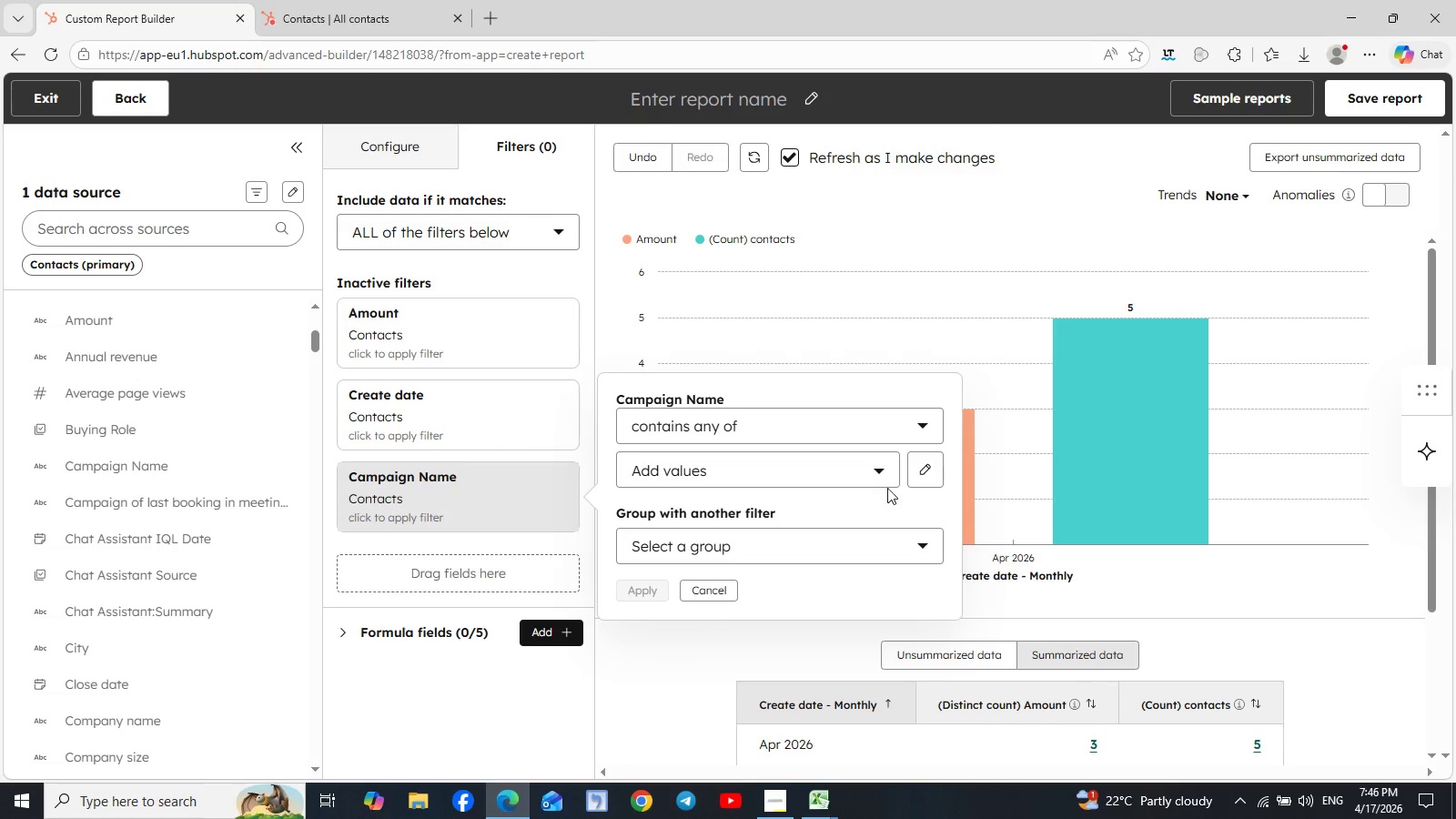 
left_click([884, 471])
 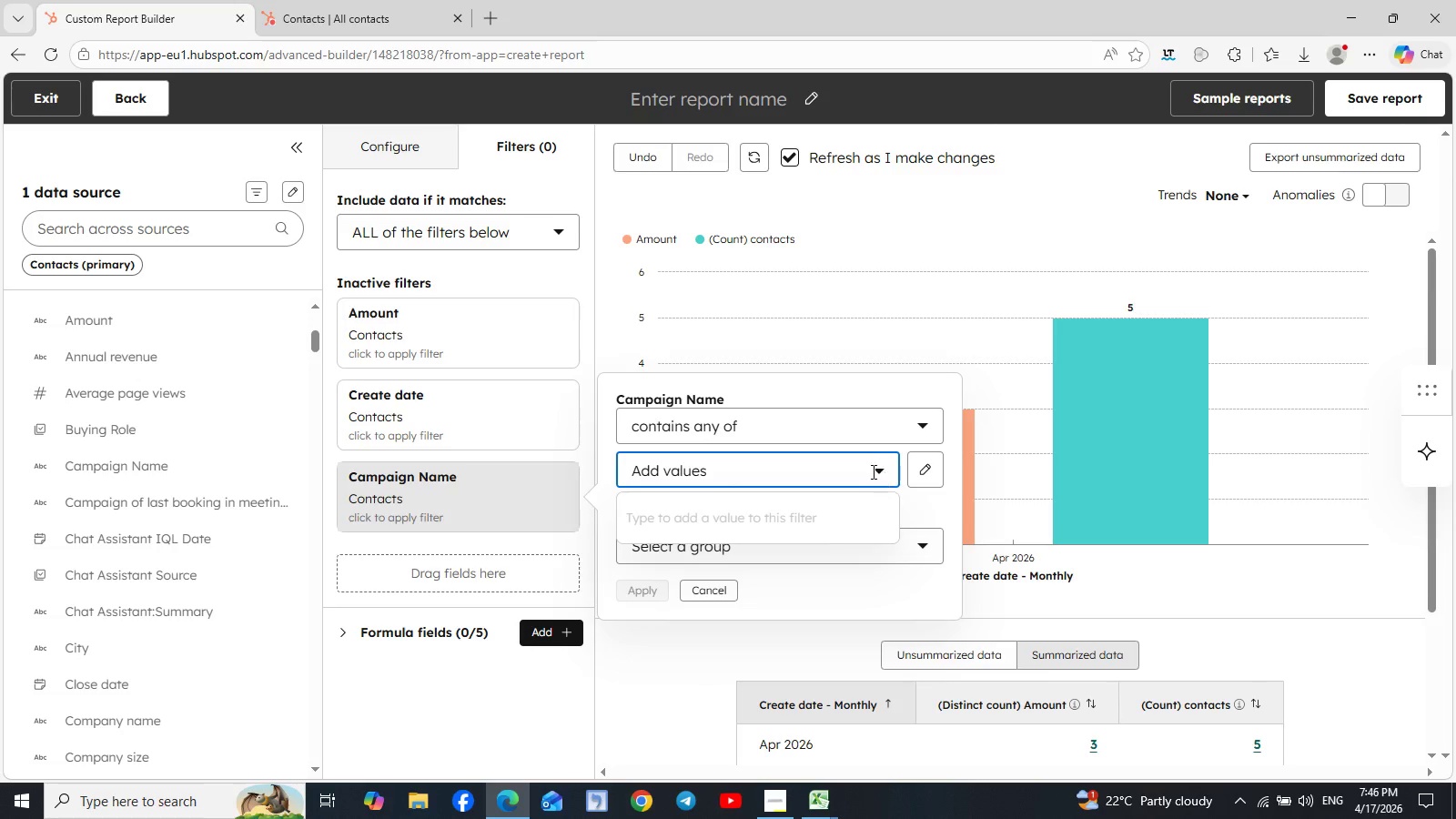 
left_click([872, 470])
 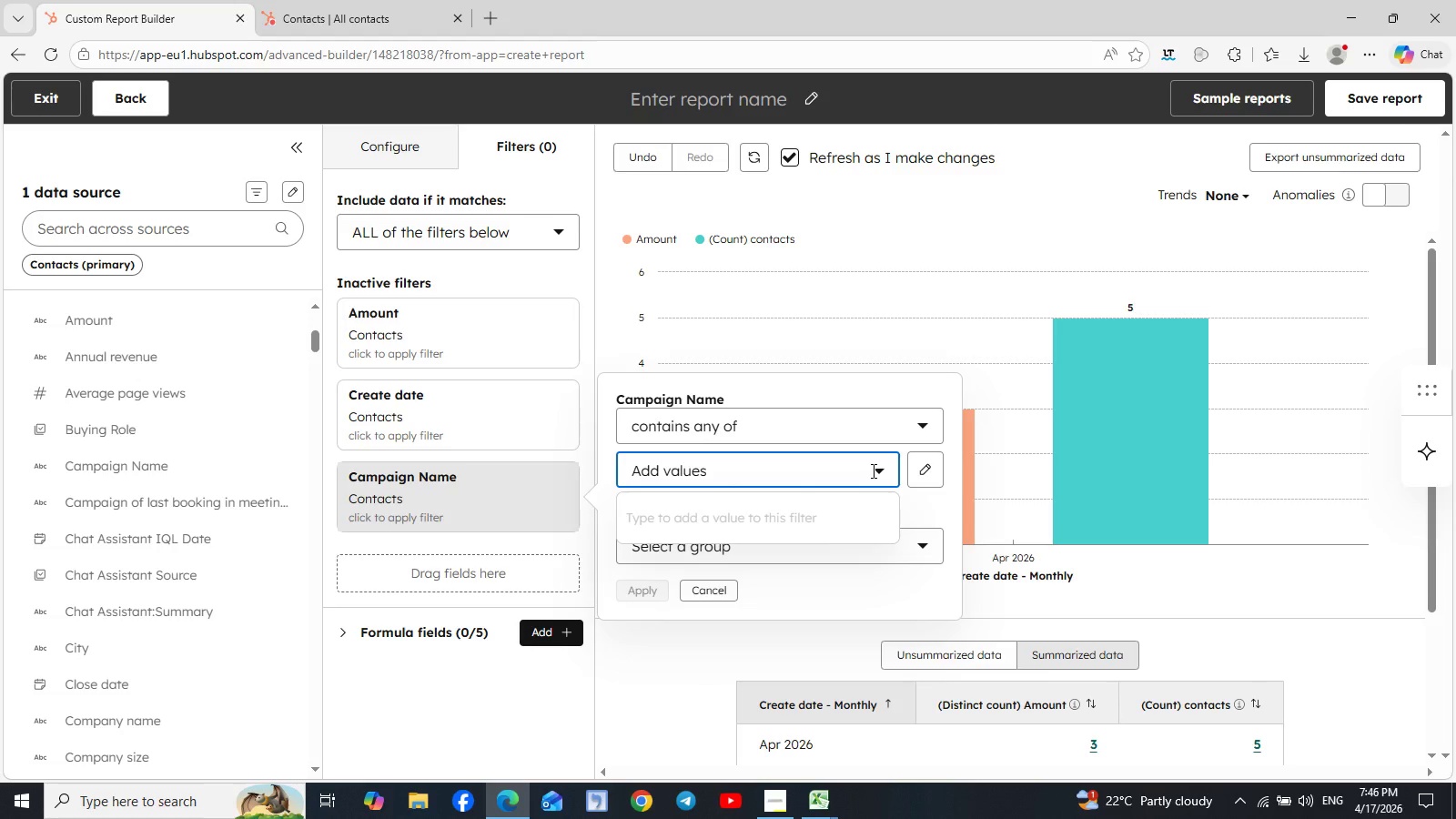 
left_click([872, 470])
 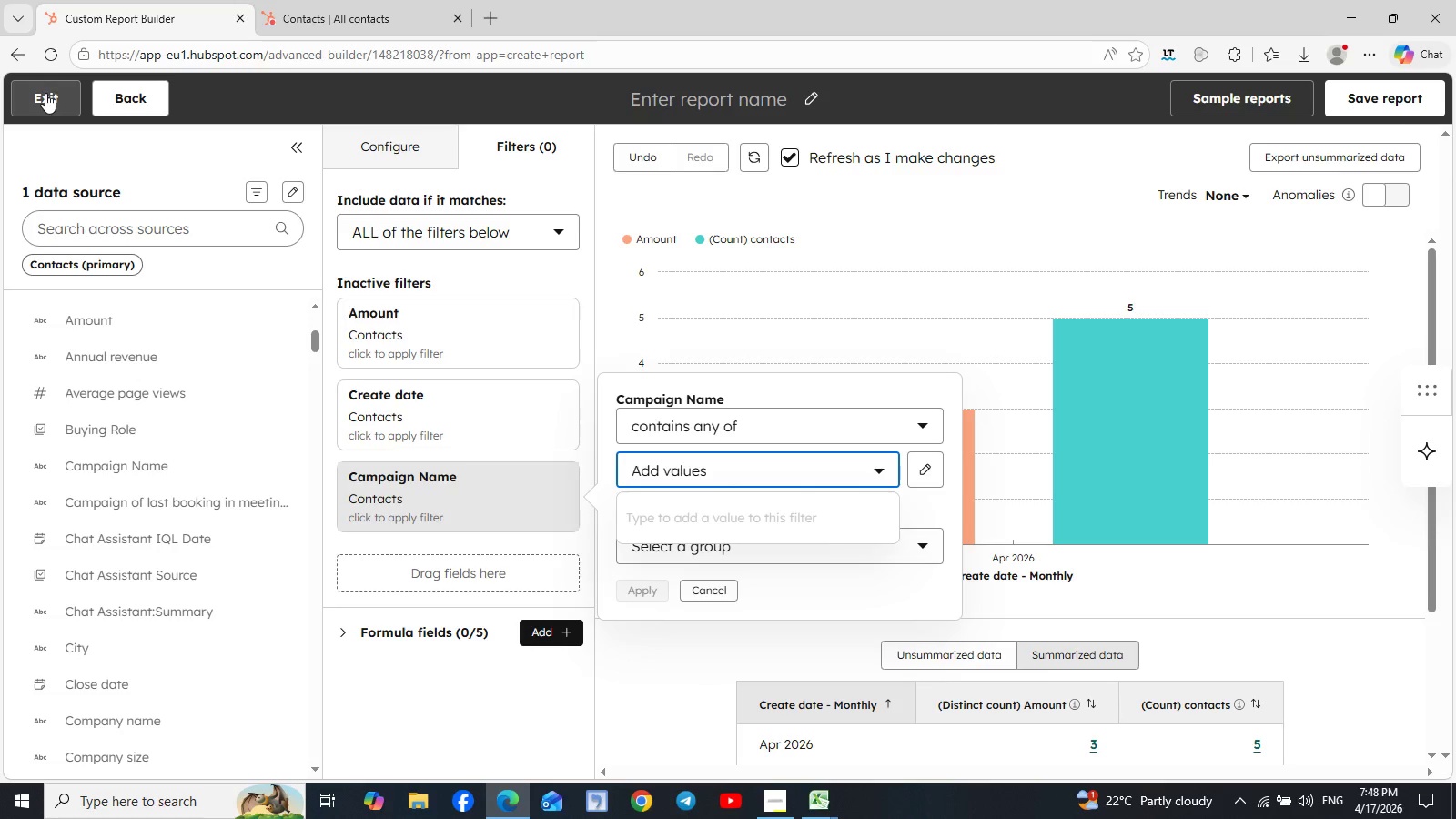 
wait(68.2)
 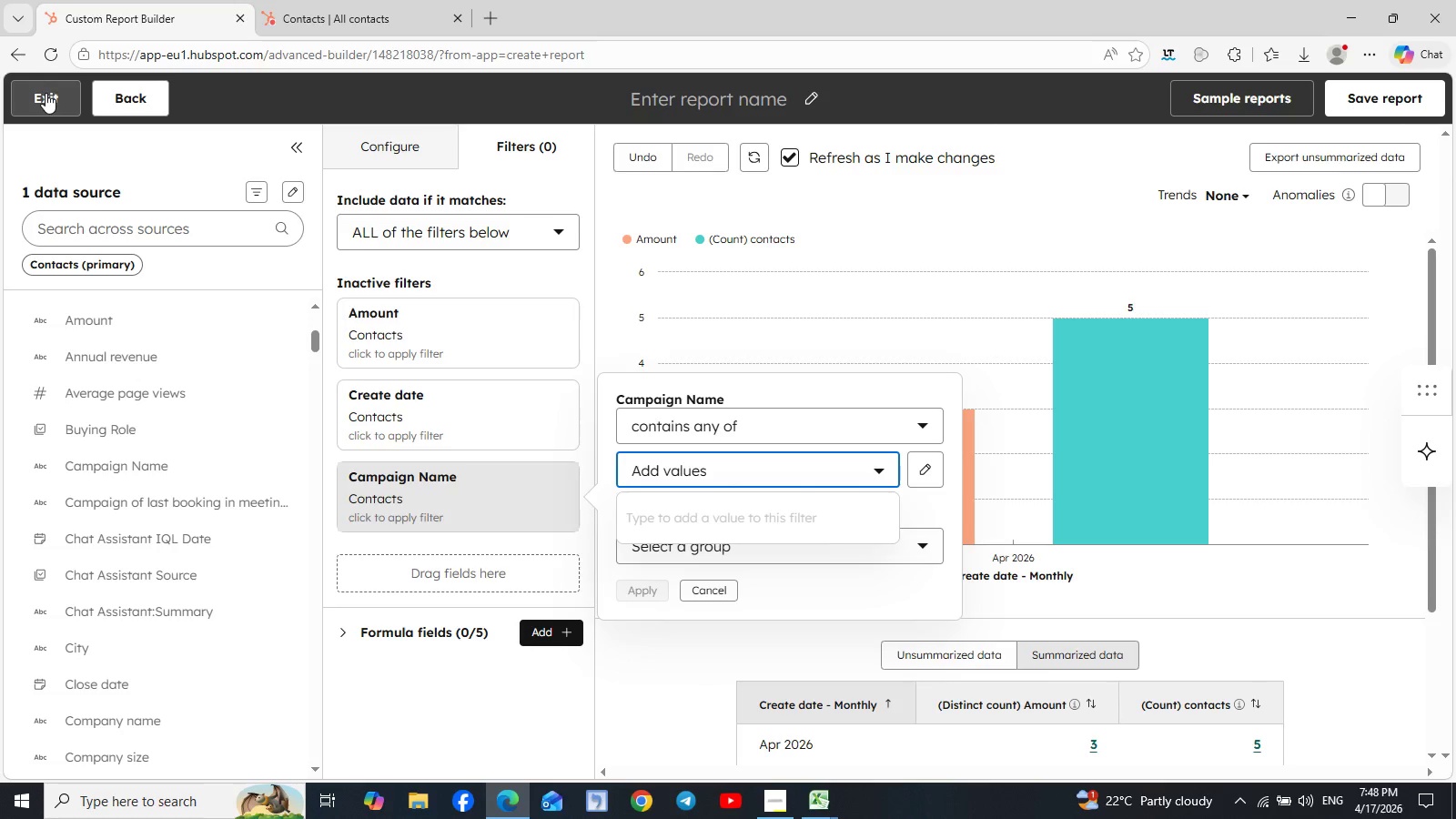 
left_click([95, 96])
 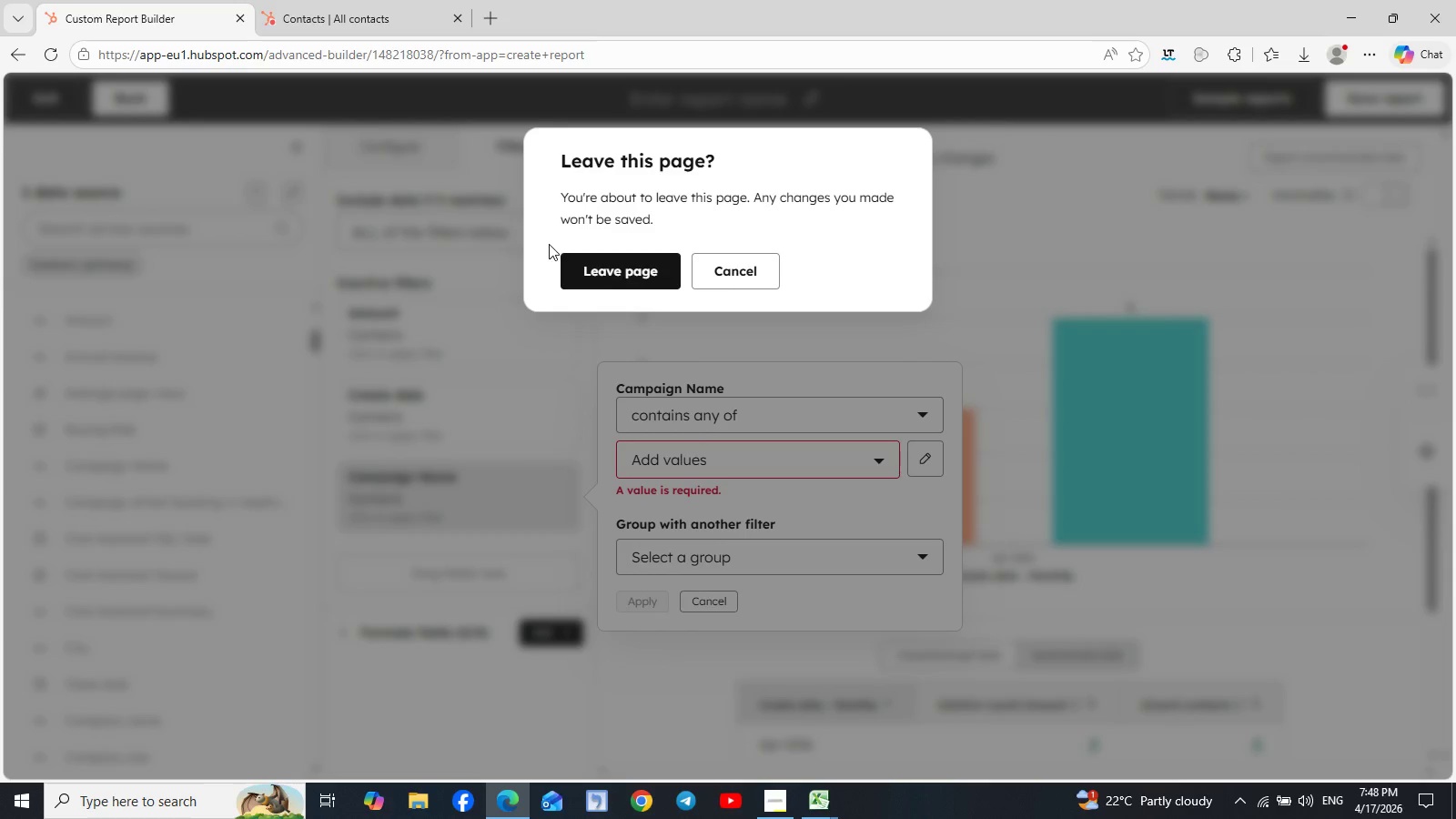 
left_click([598, 272])
 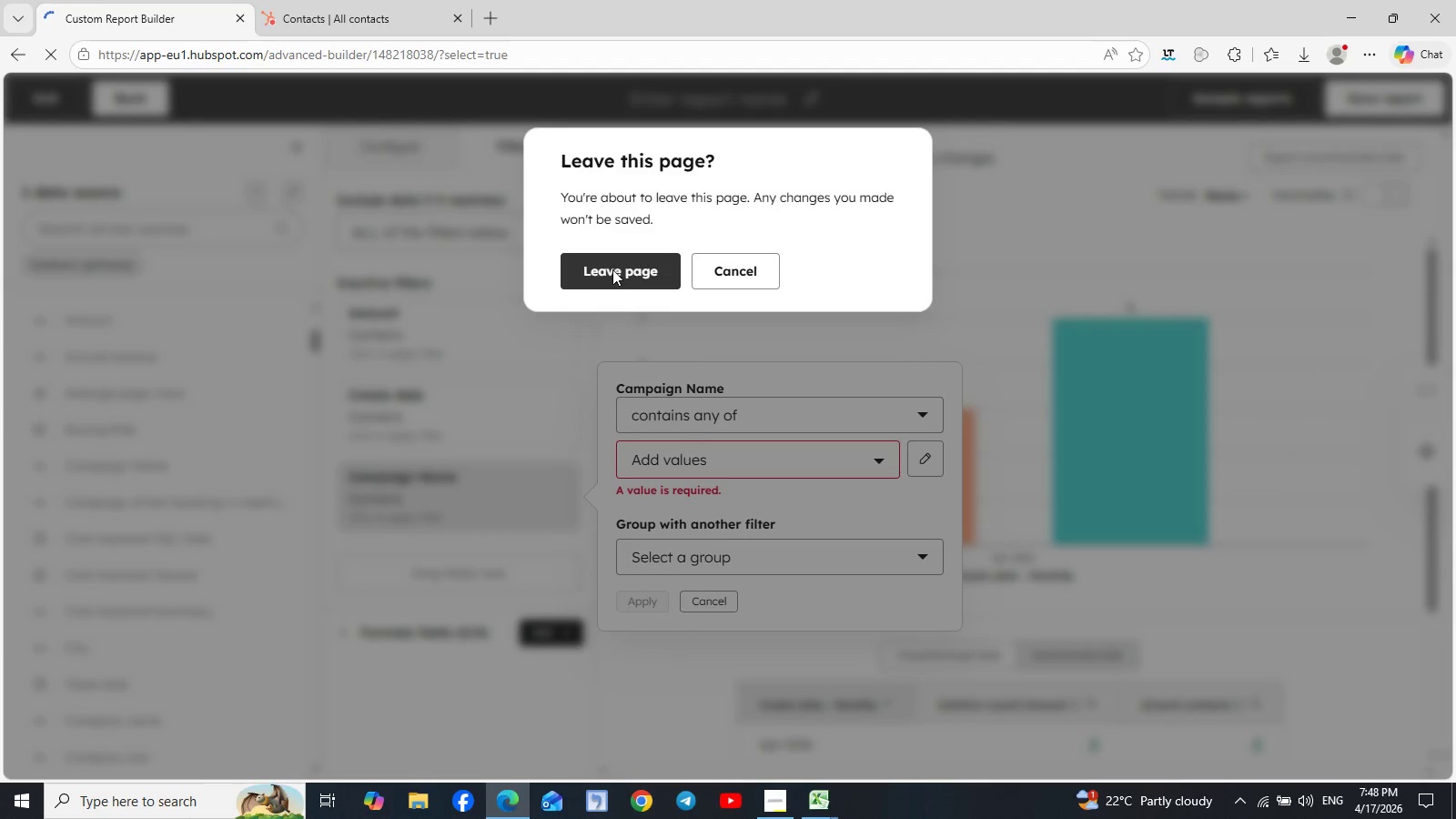 
left_click([622, 270])
 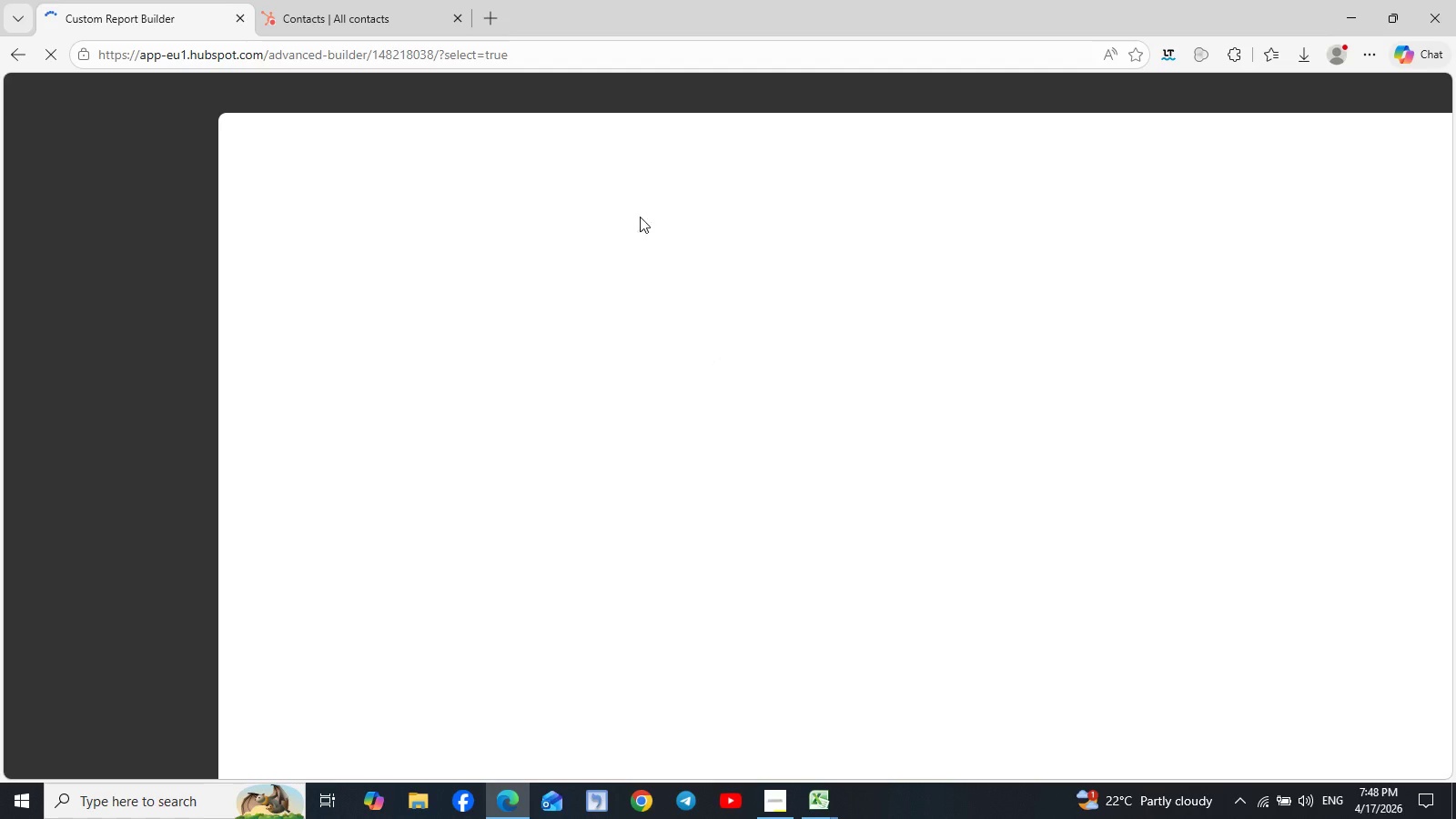 
mouse_move([537, 273])
 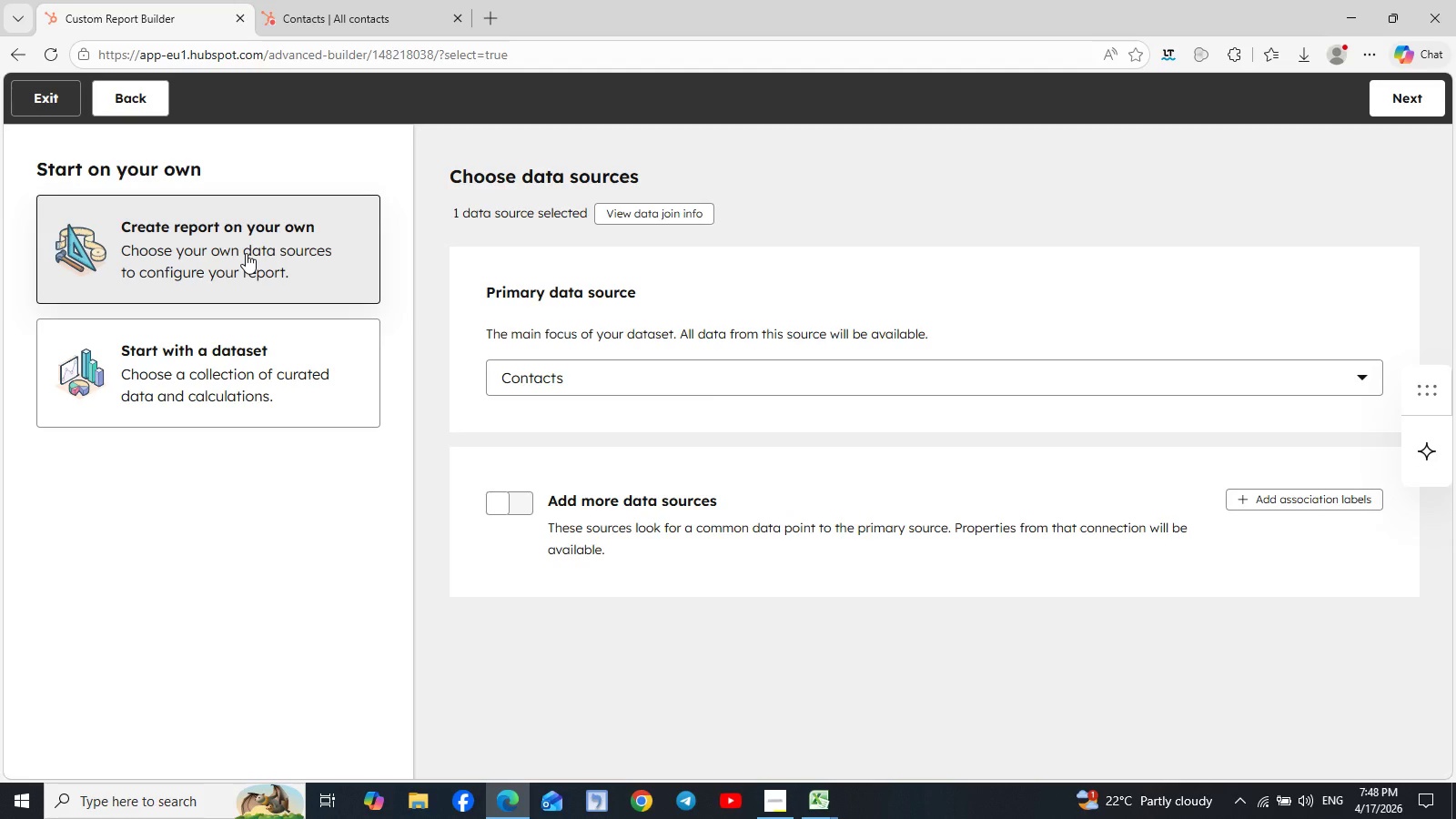 
left_click([246, 253])
 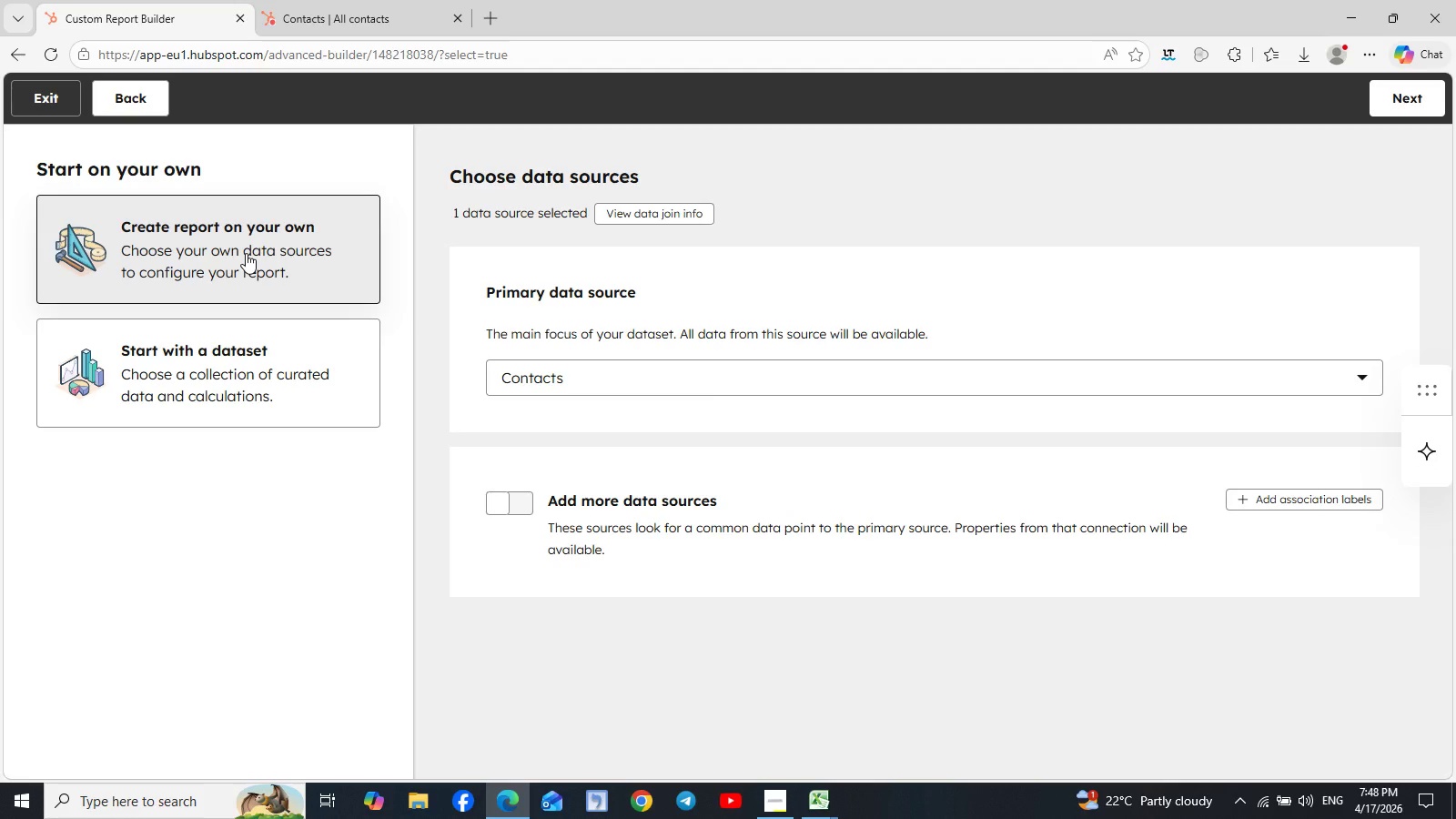 
left_click([246, 253])
 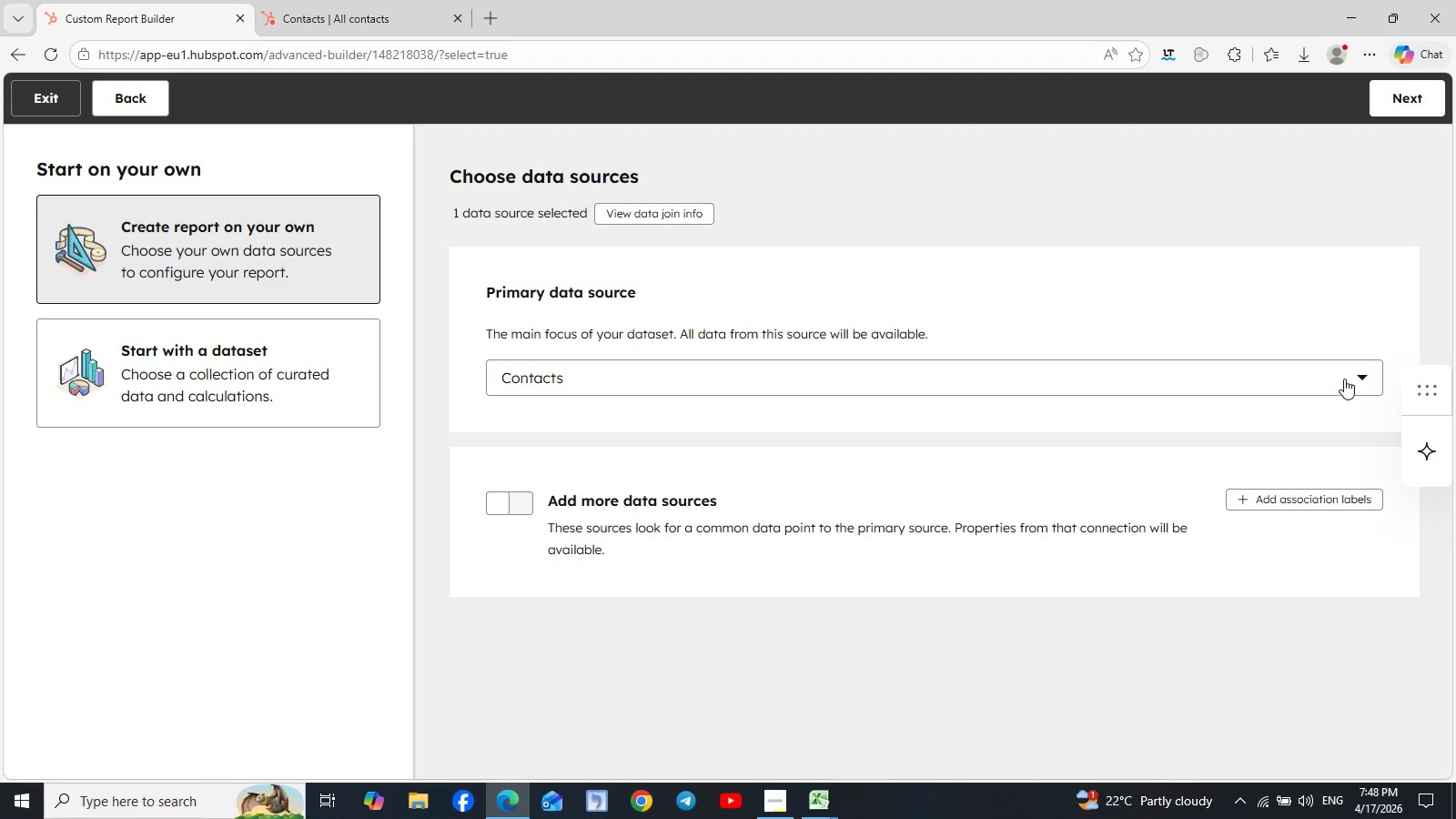 
left_click([1359, 376])
 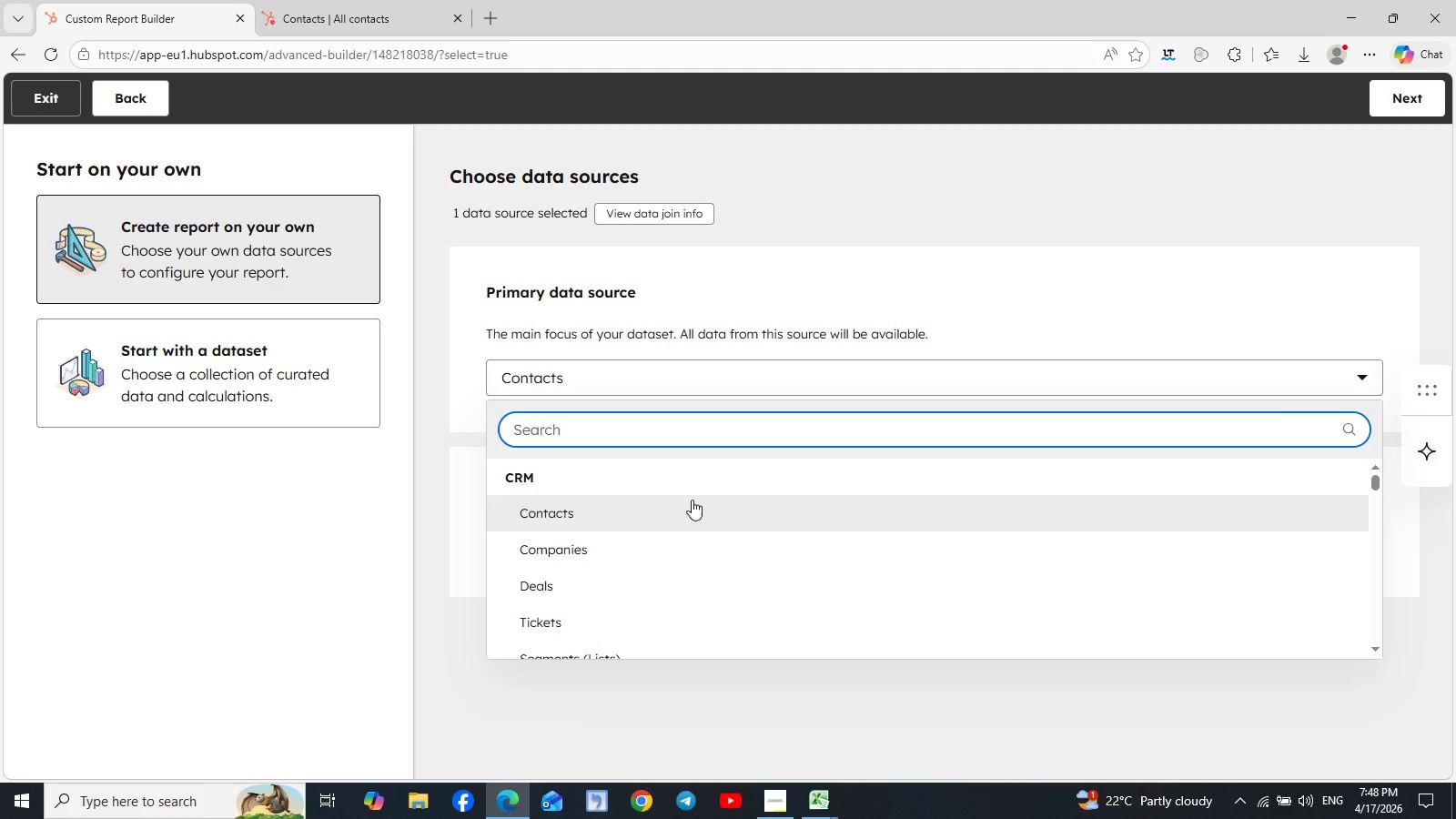 
left_click([615, 503])
 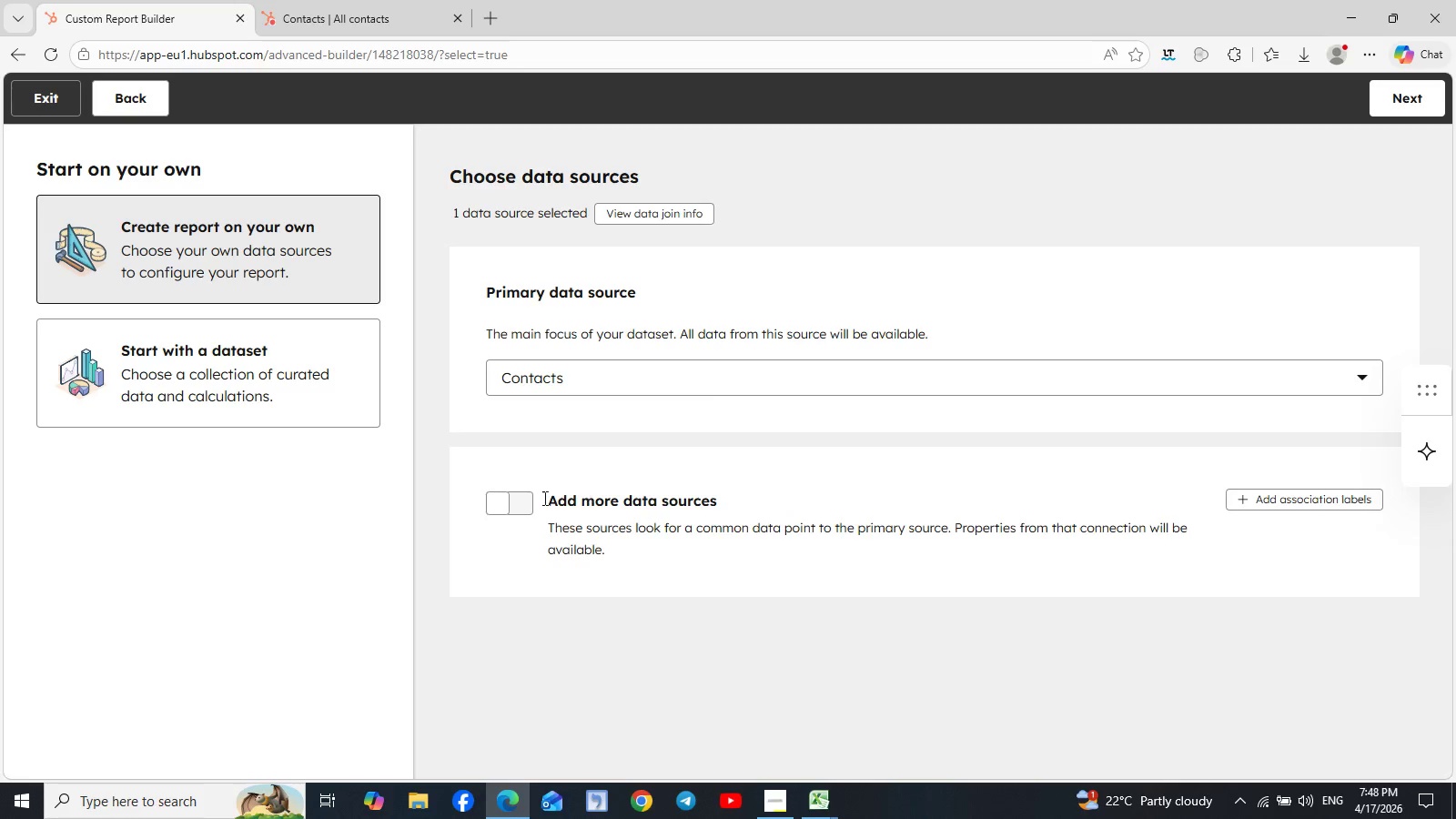 
left_click([516, 500])
 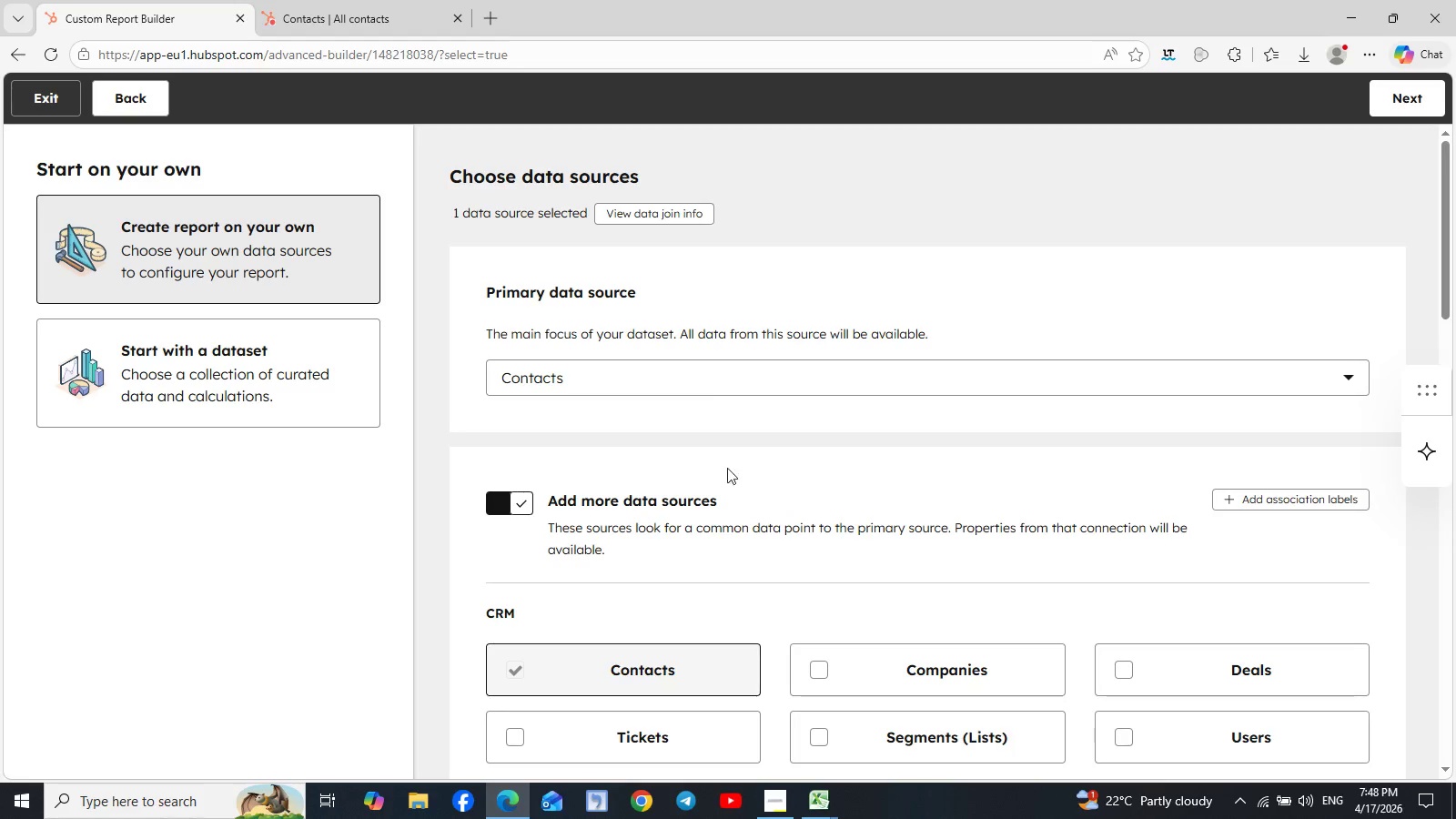 
scroll: coordinate [788, 463], scroll_direction: none, amount: 0.0
 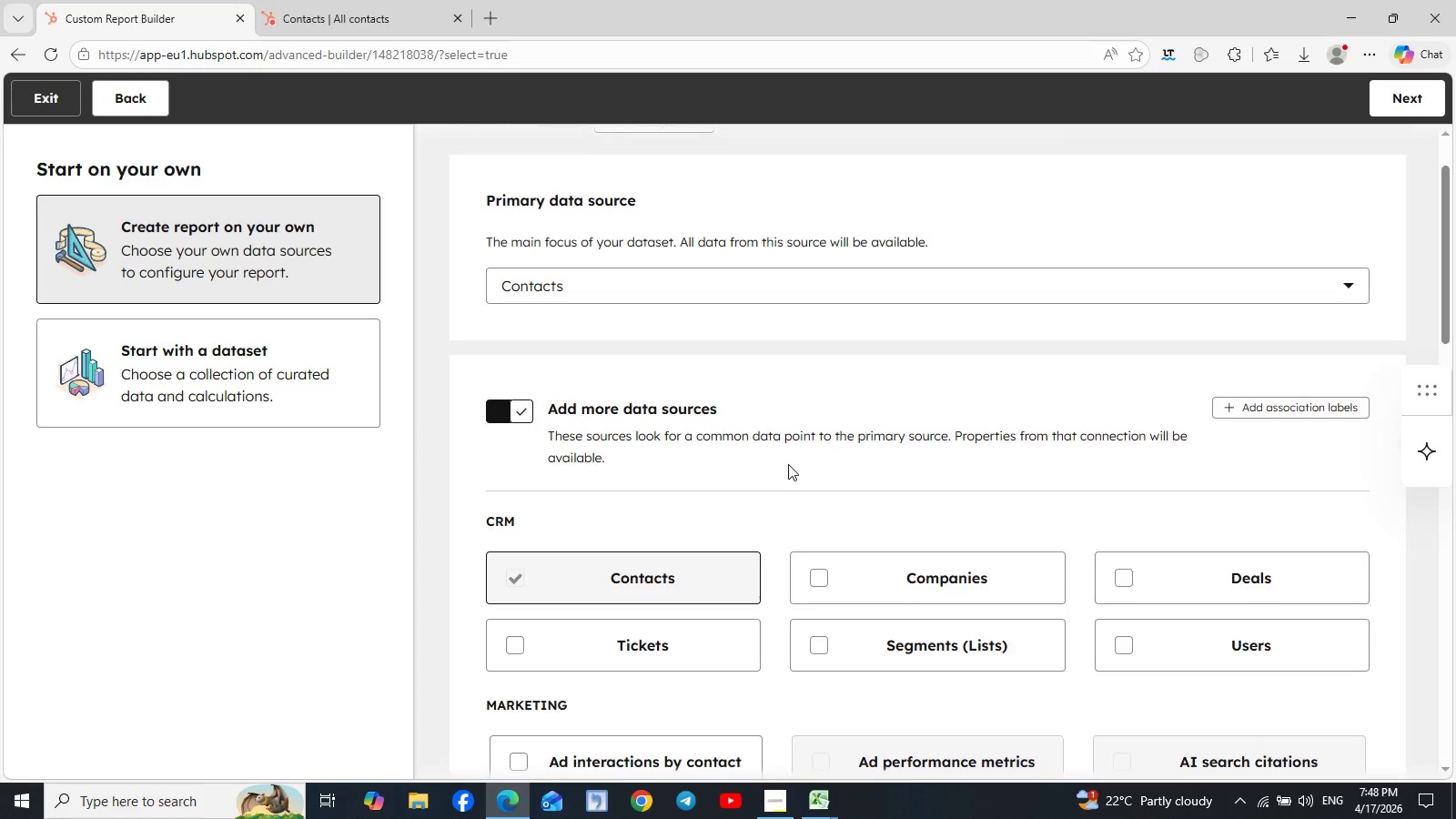 
scroll: coordinate [788, 464], scroll_direction: down, amount: 1.0
 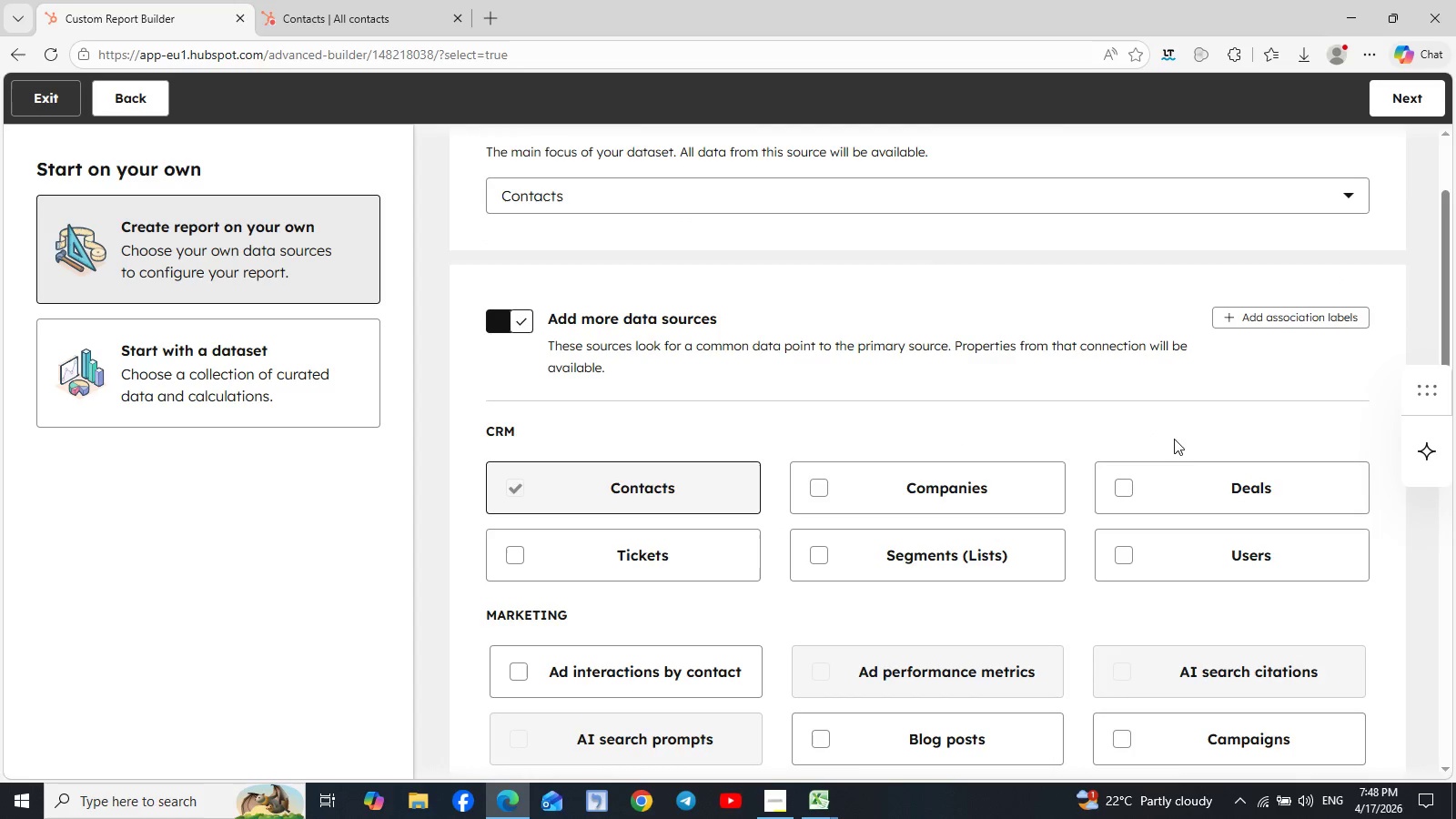 
left_click([1192, 480])
 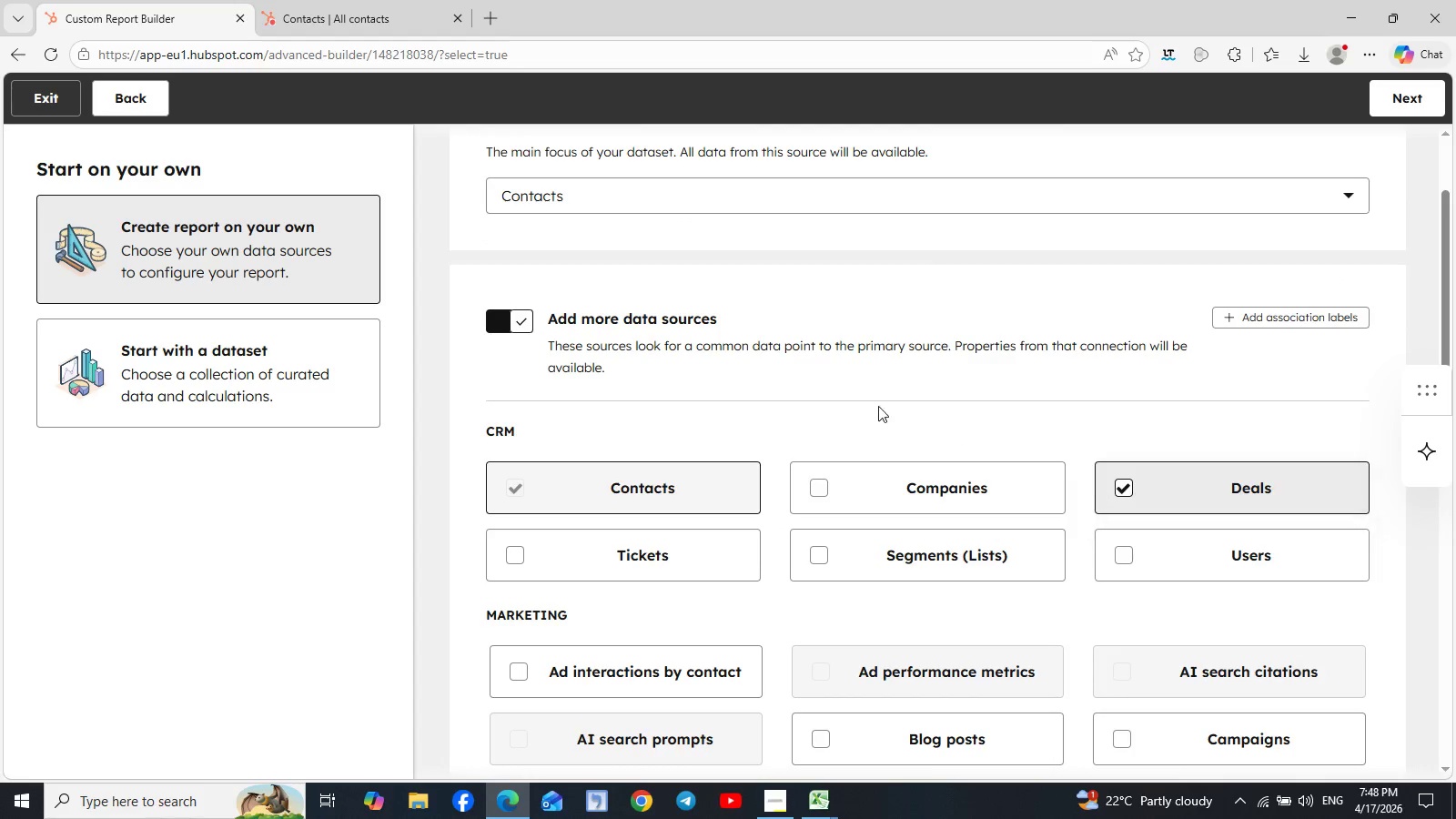 
scroll: coordinate [678, 420], scroll_direction: up, amount: 2.0
 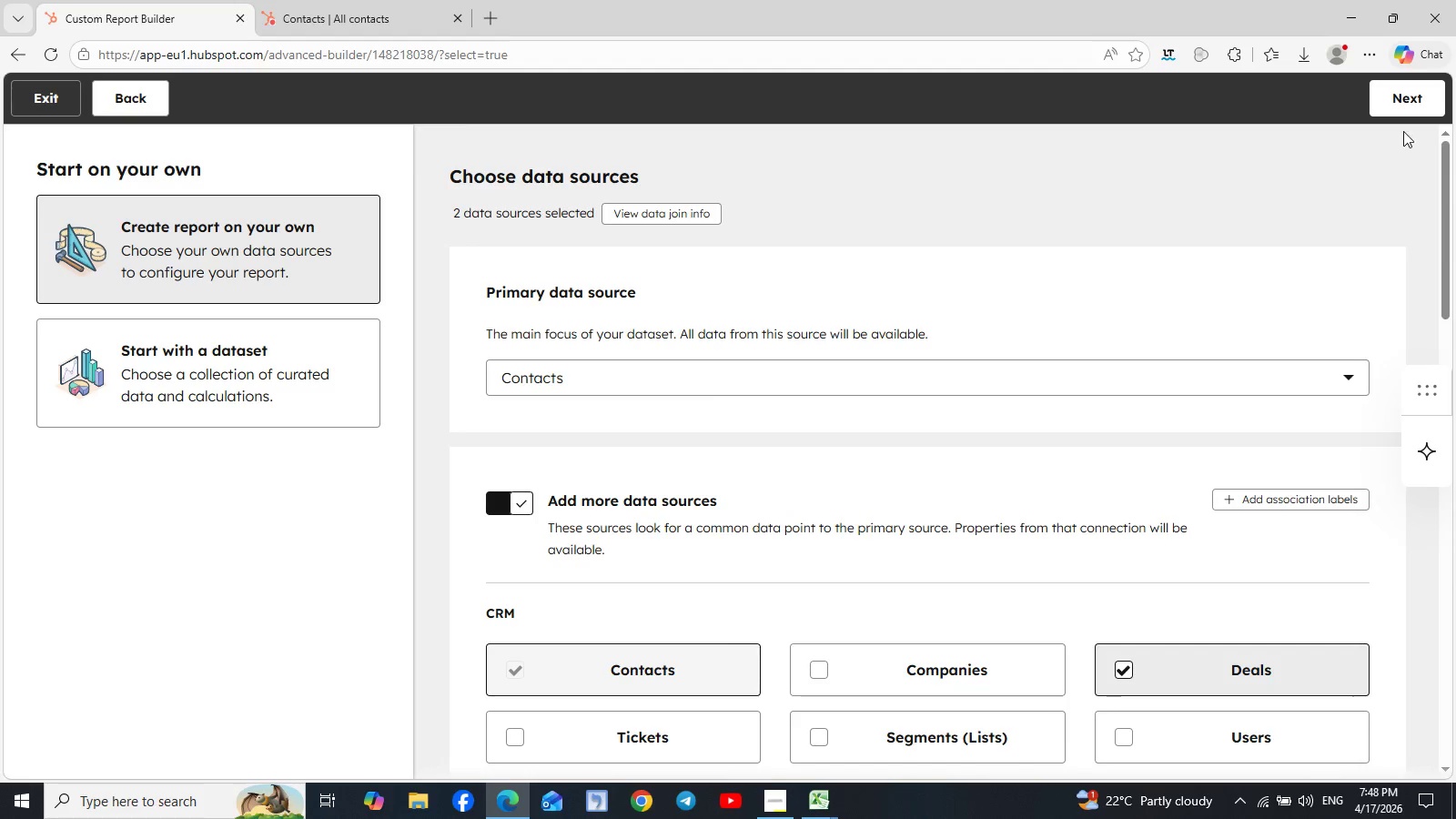 
left_click([1394, 102])
 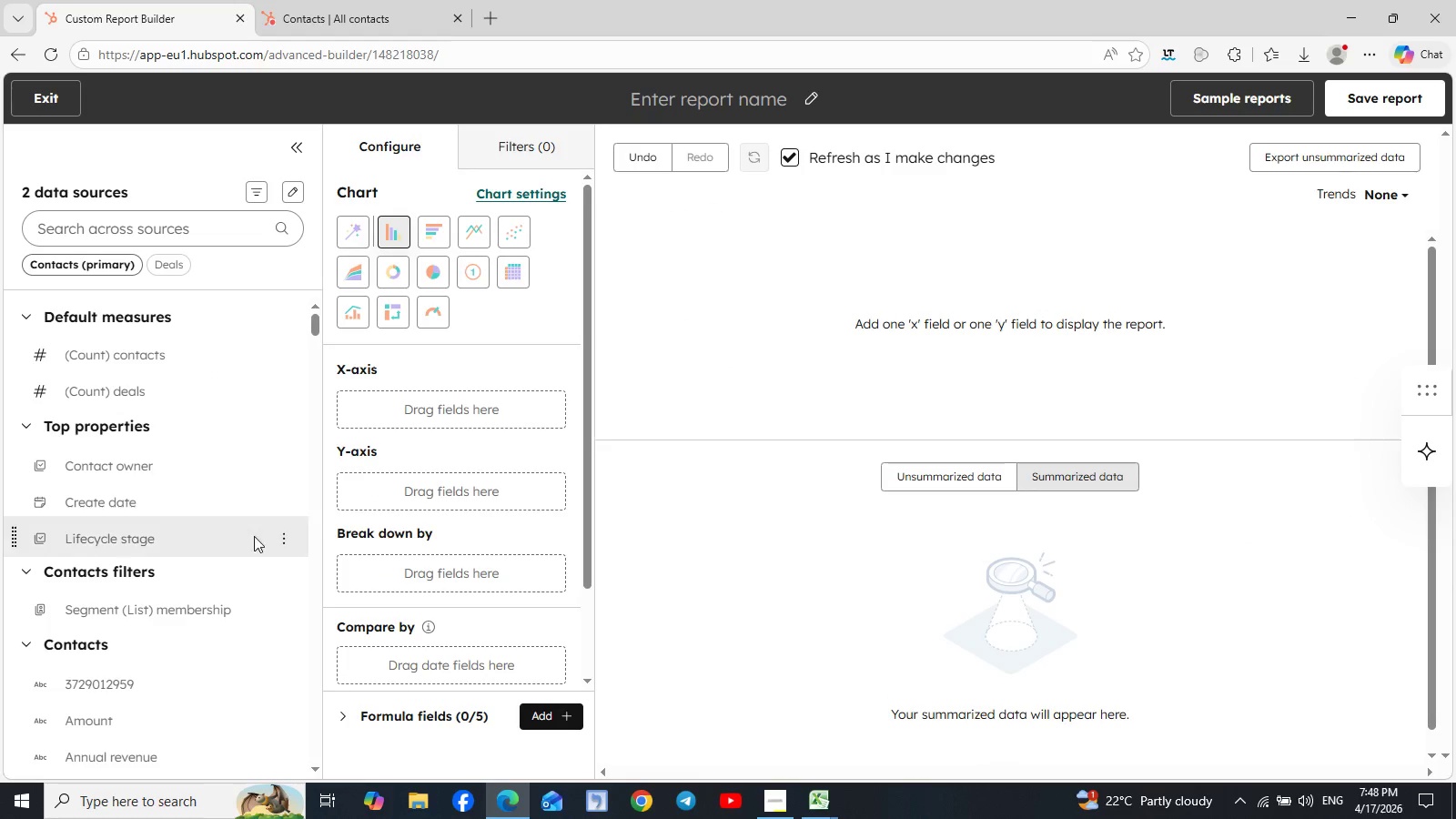 
wait(6.05)
 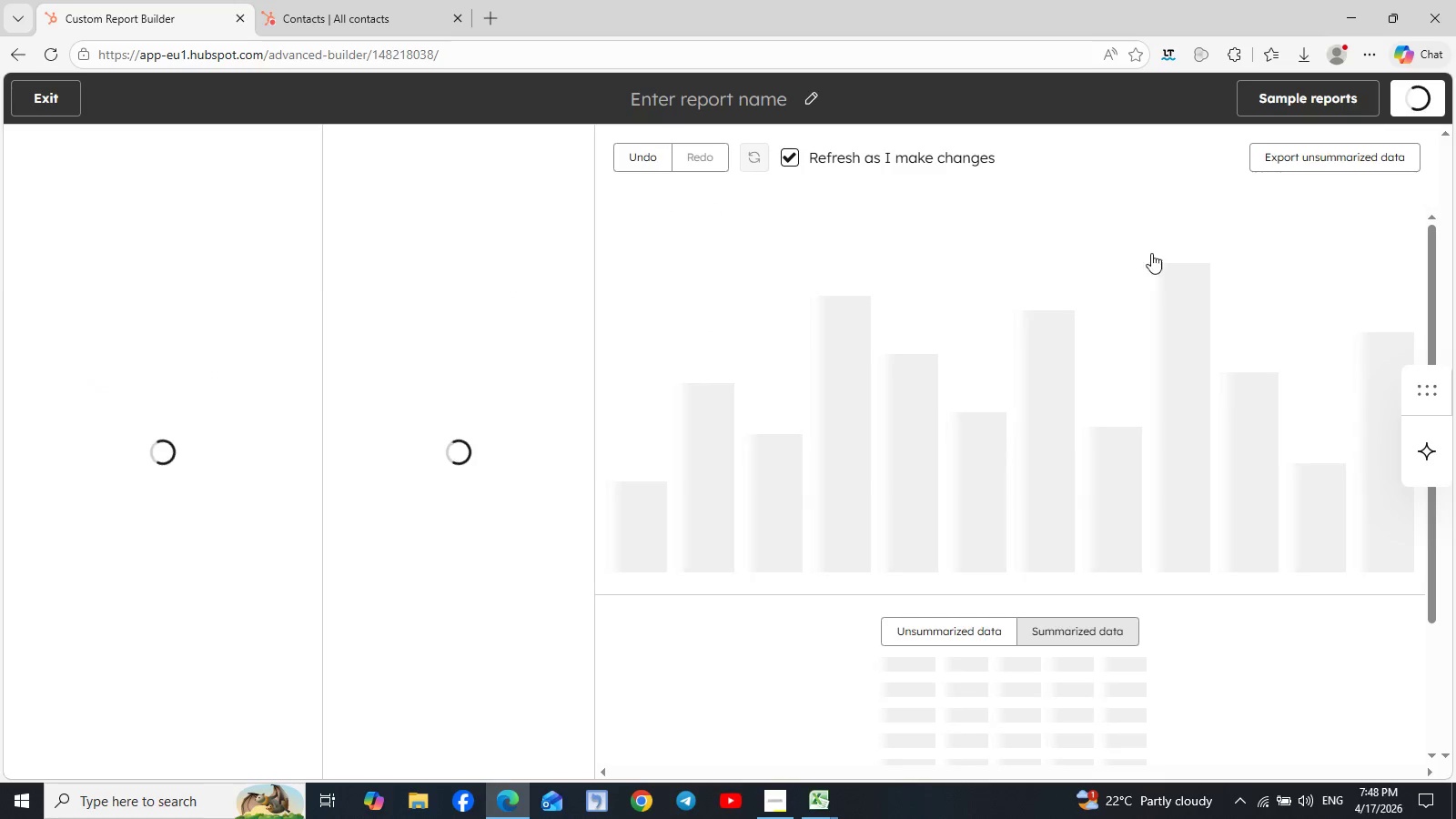 
left_click_drag(start_coordinate=[94, 717], to_coordinate=[354, 486])
 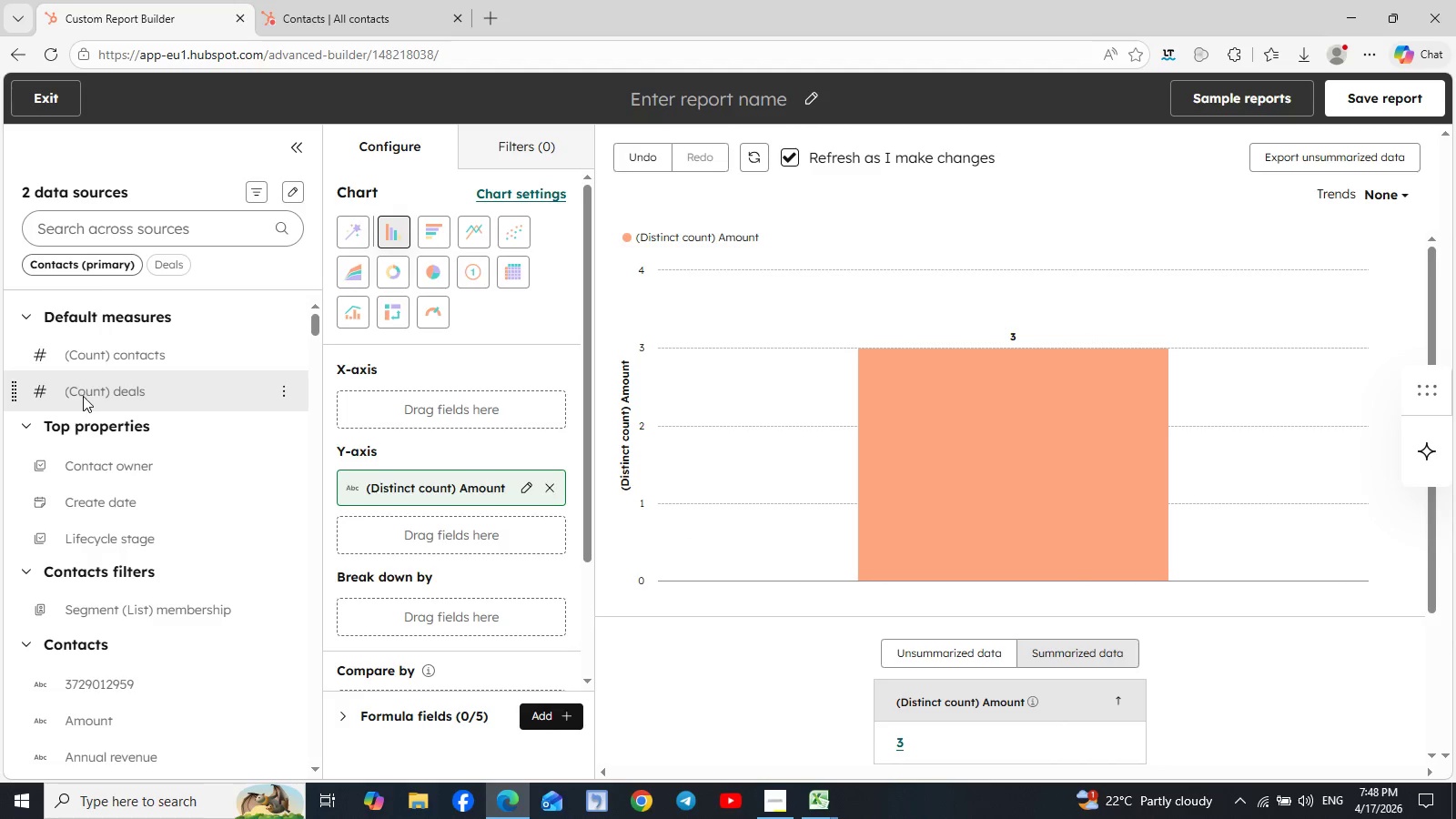 
wait(6.8)
 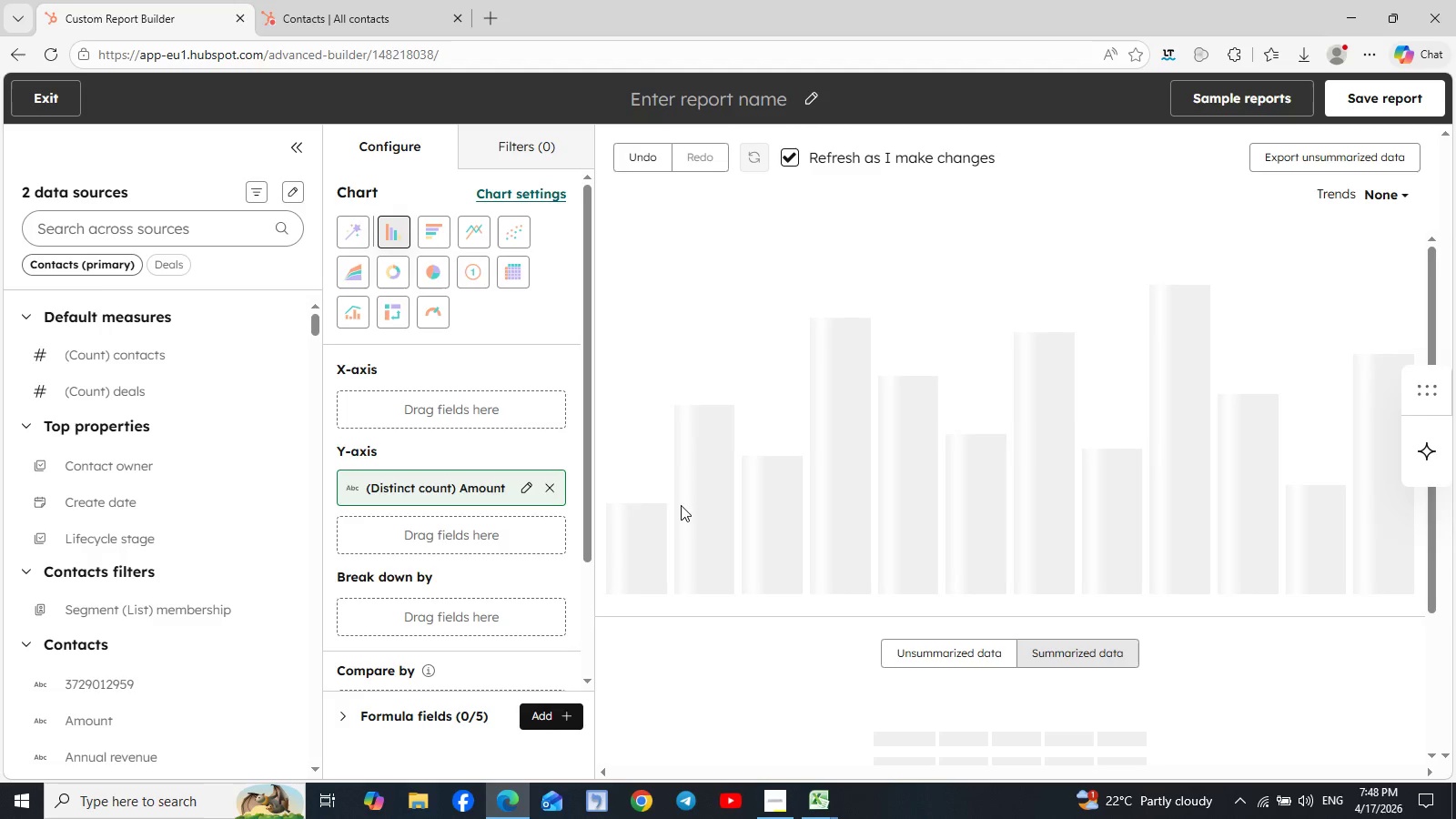 
left_click_drag(start_coordinate=[74, 384], to_coordinate=[372, 520])
 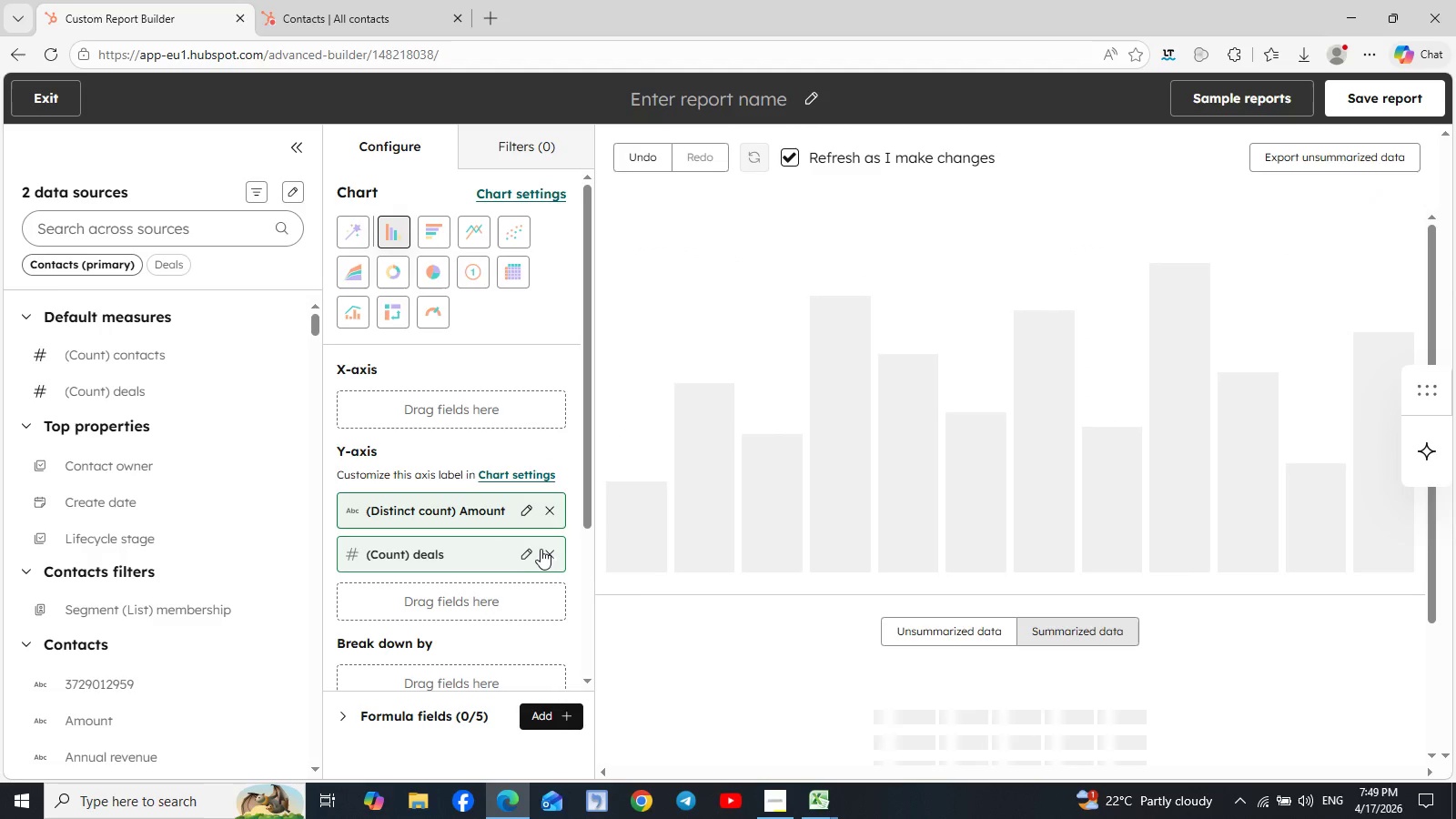 
left_click([546, 551])
 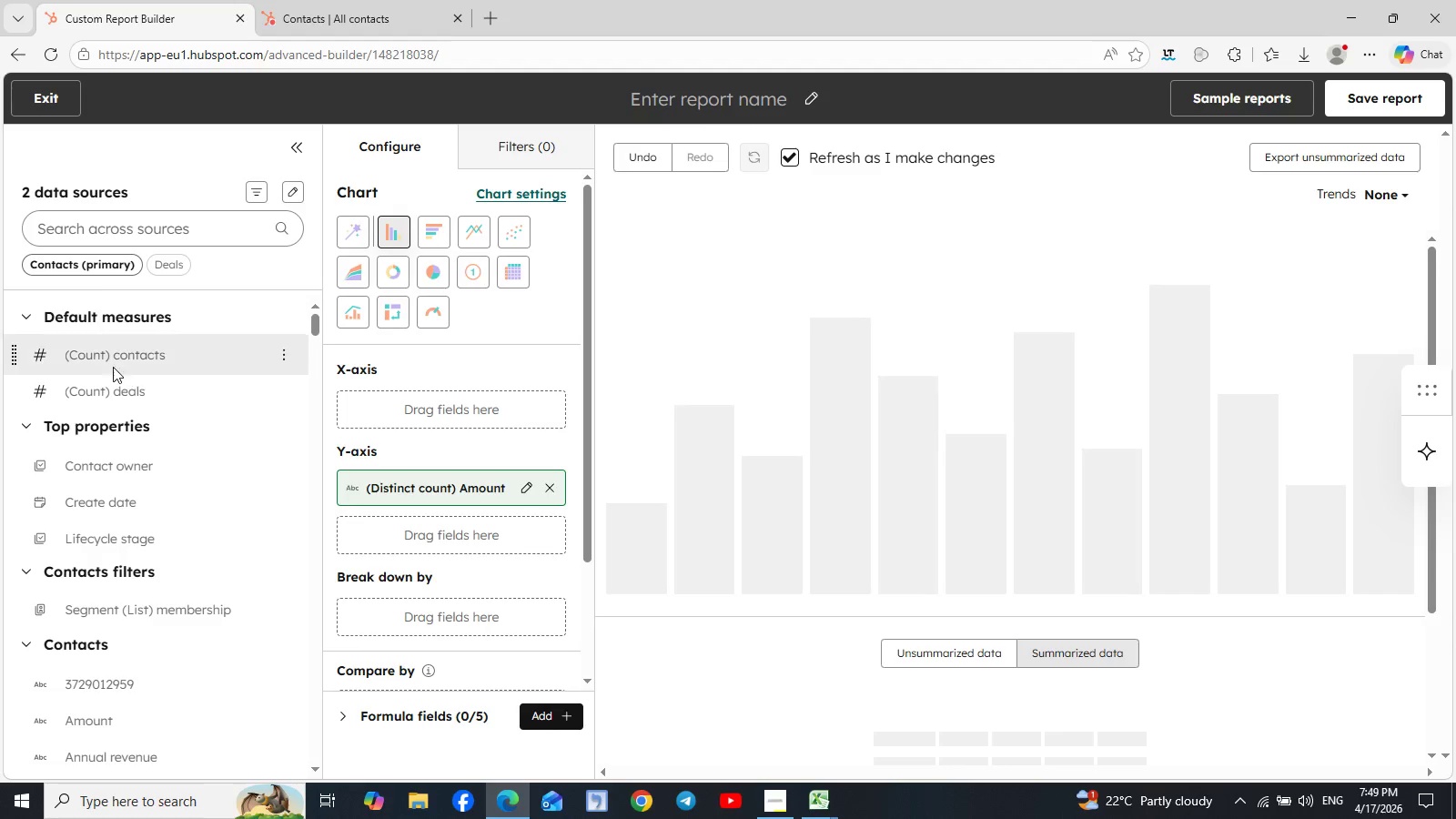 
left_click_drag(start_coordinate=[91, 357], to_coordinate=[354, 520])
 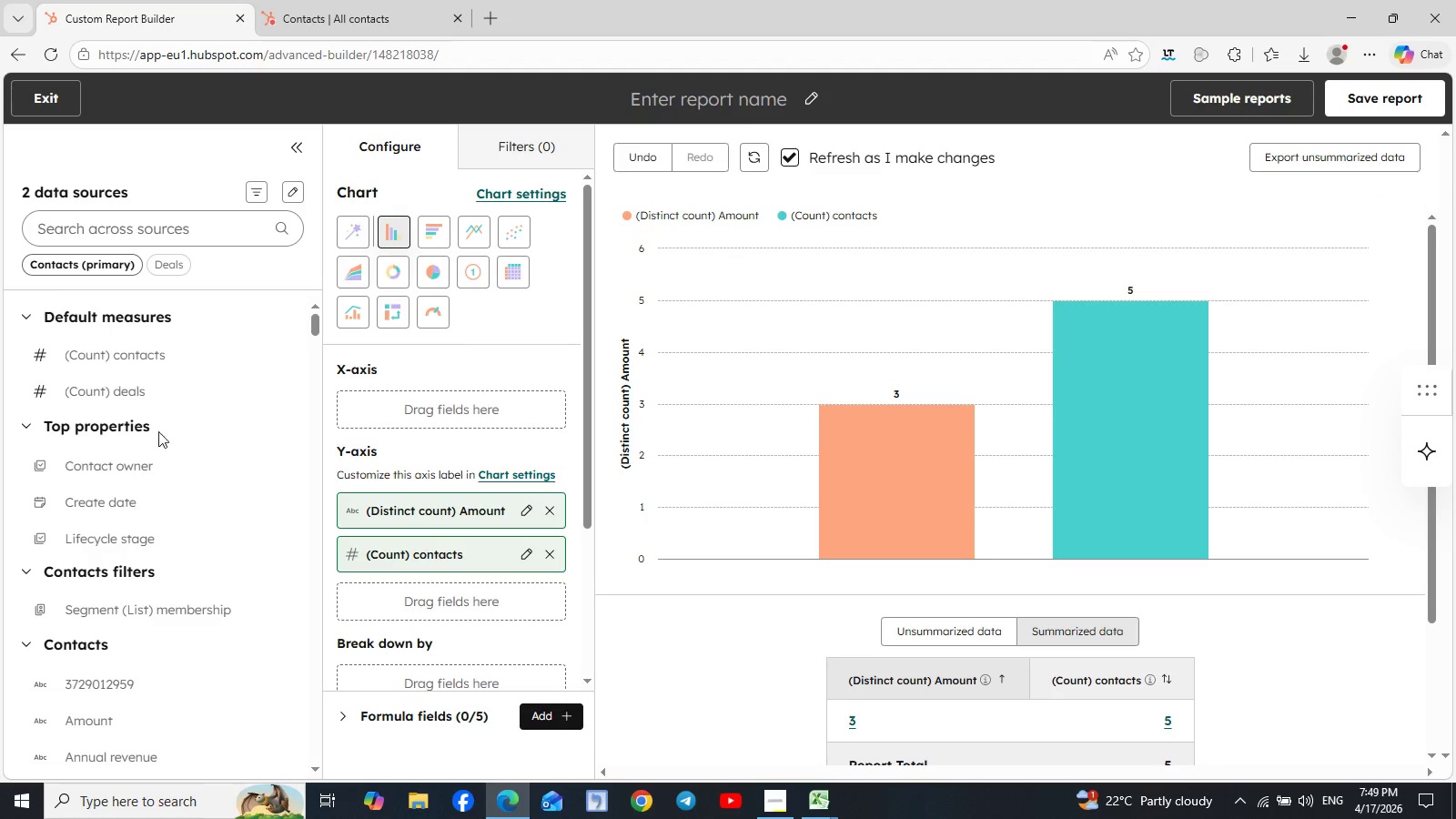 
wait(5.45)
 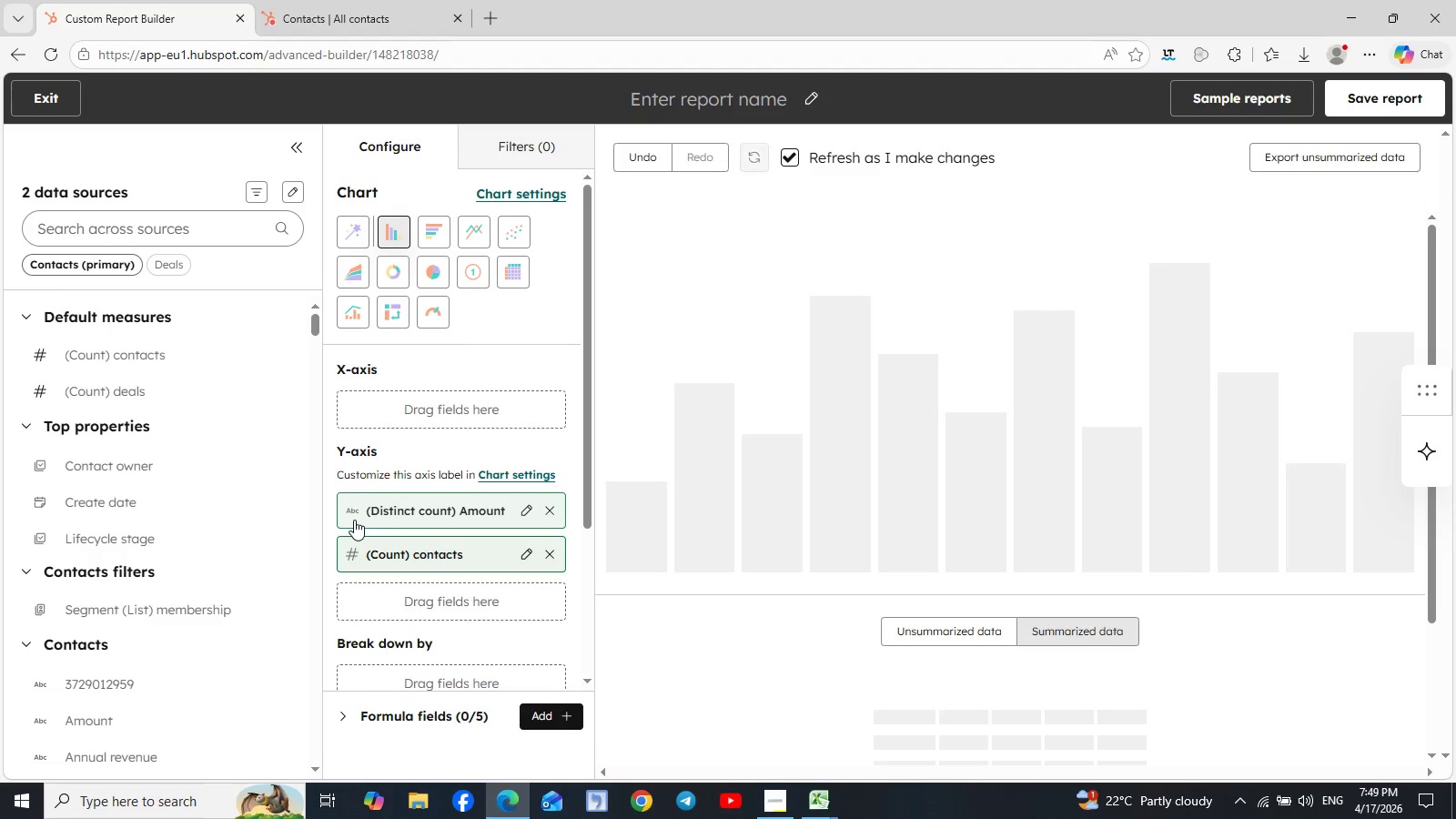 
left_click_drag(start_coordinate=[87, 498], to_coordinate=[350, 399])
 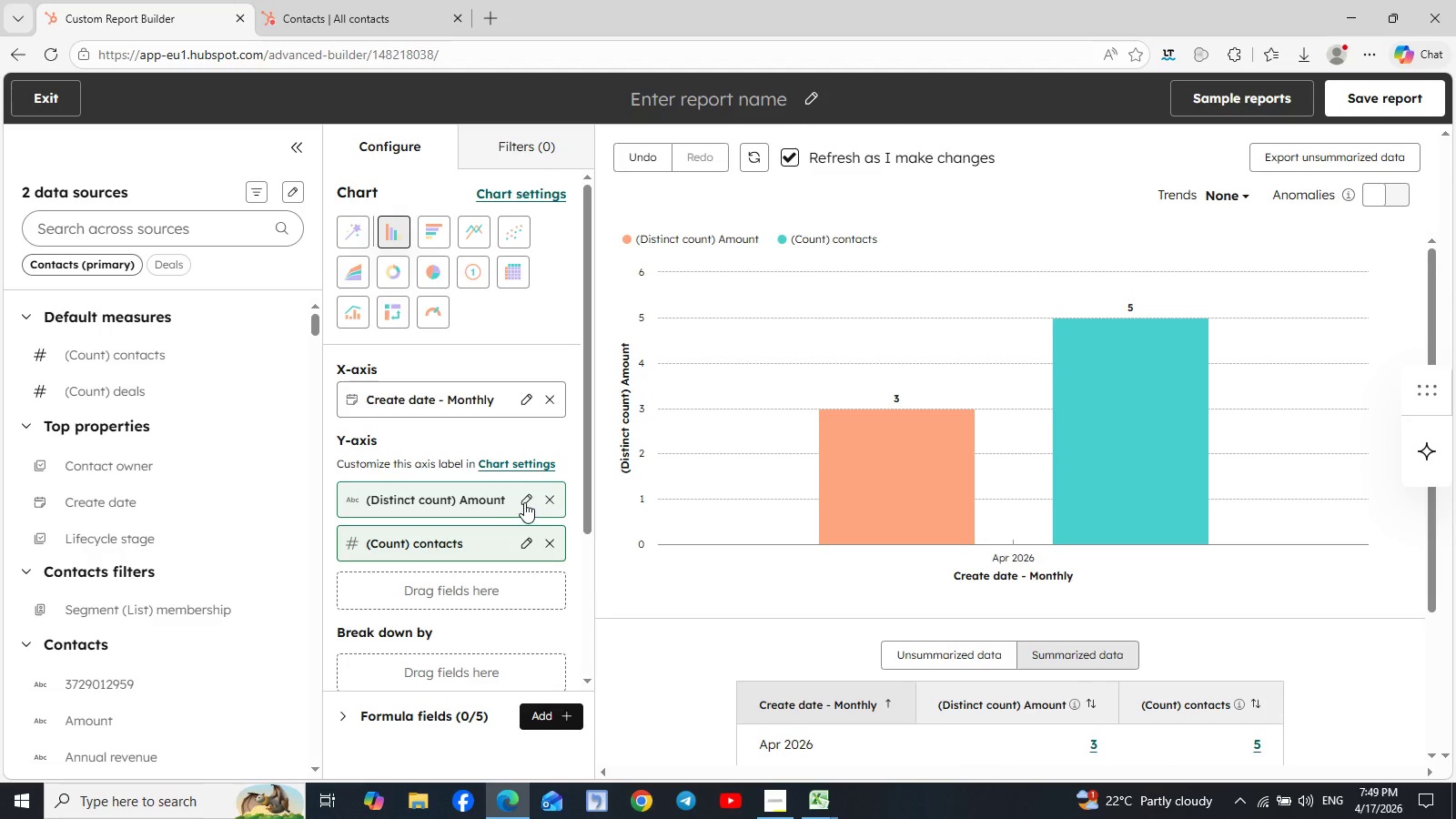 
wait(10.83)
 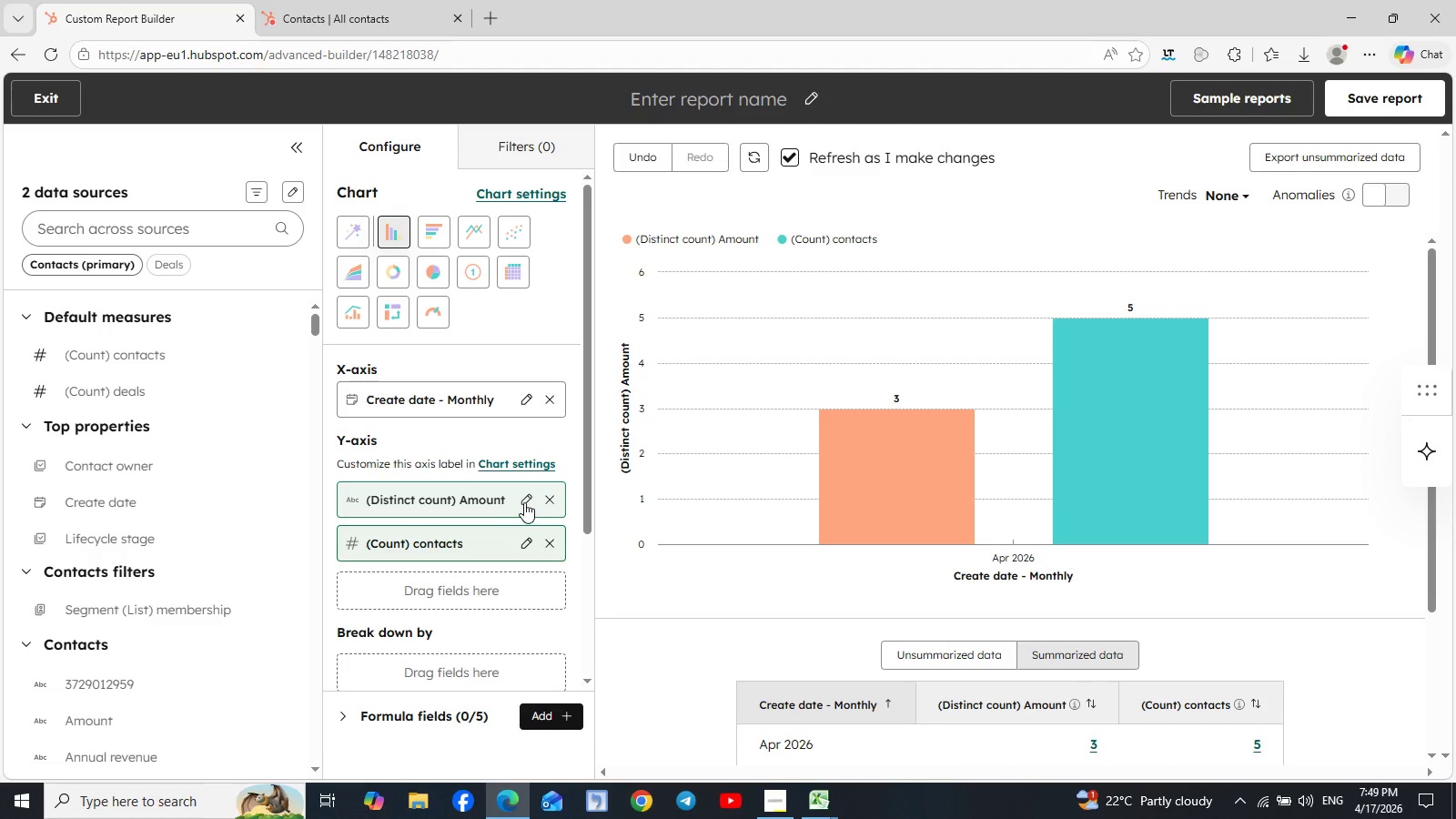 
left_click([524, 498])
 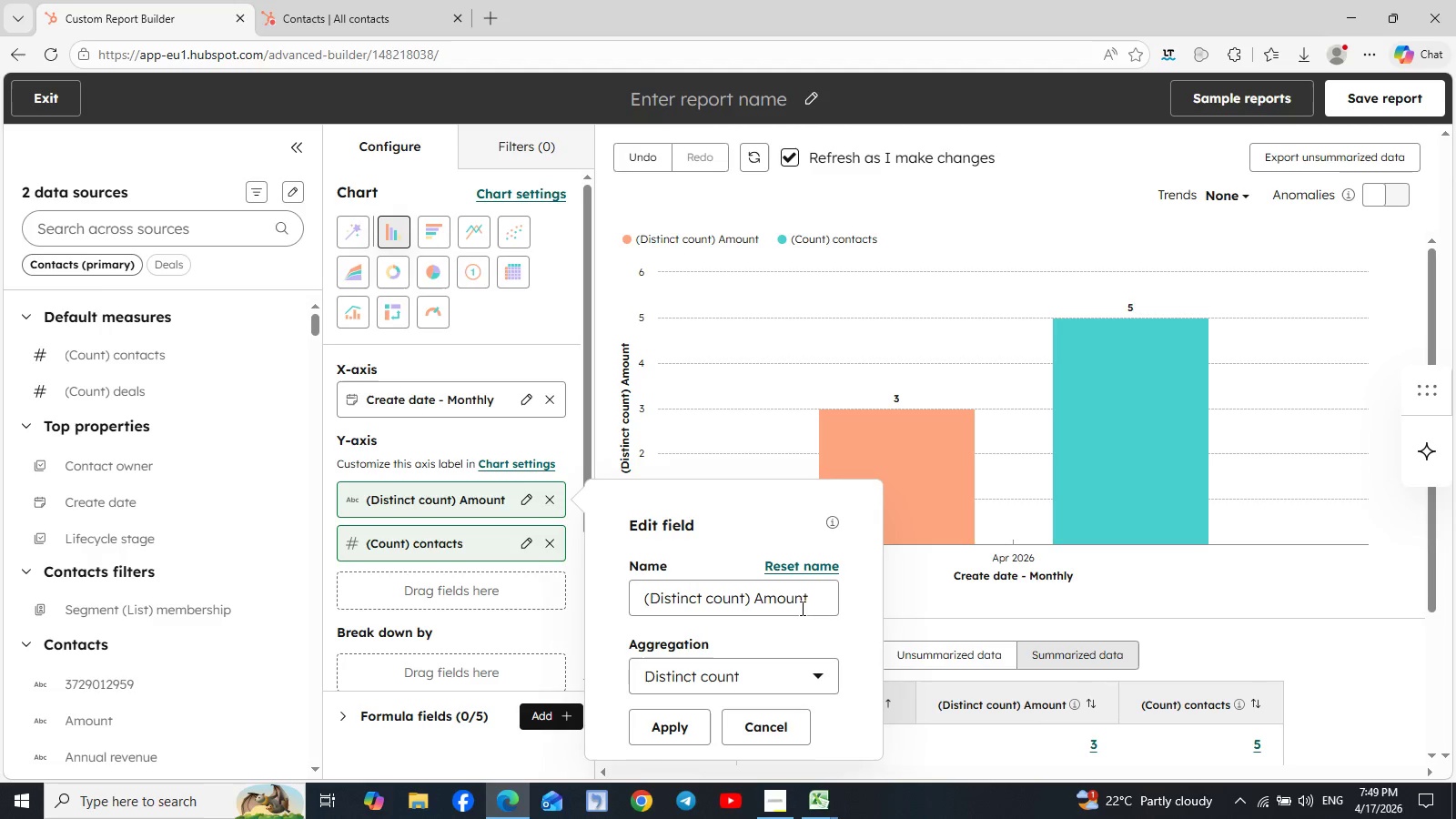 
left_click_drag(start_coordinate=[817, 600], to_coordinate=[610, 602])
 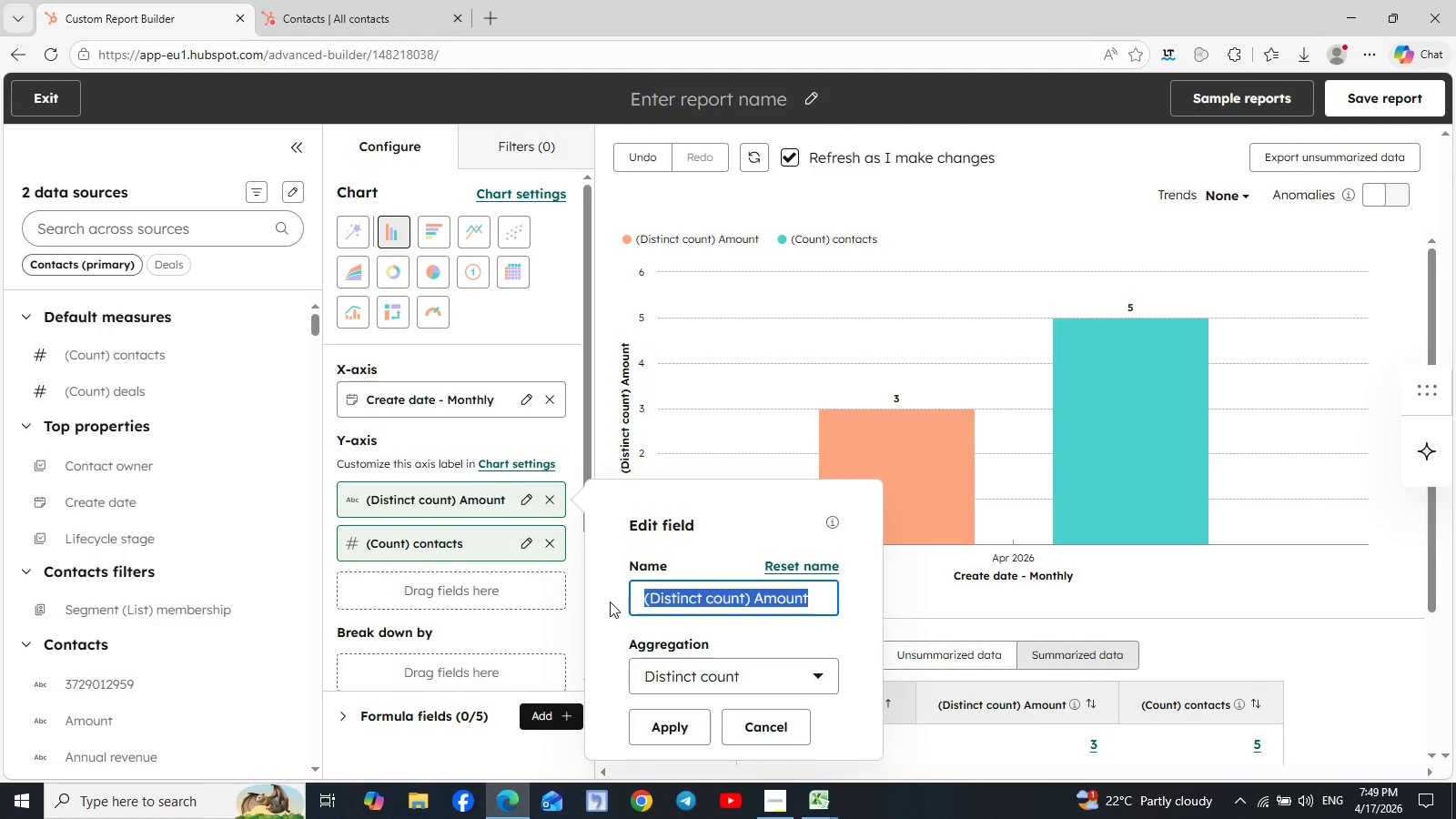 
type(Sum)
 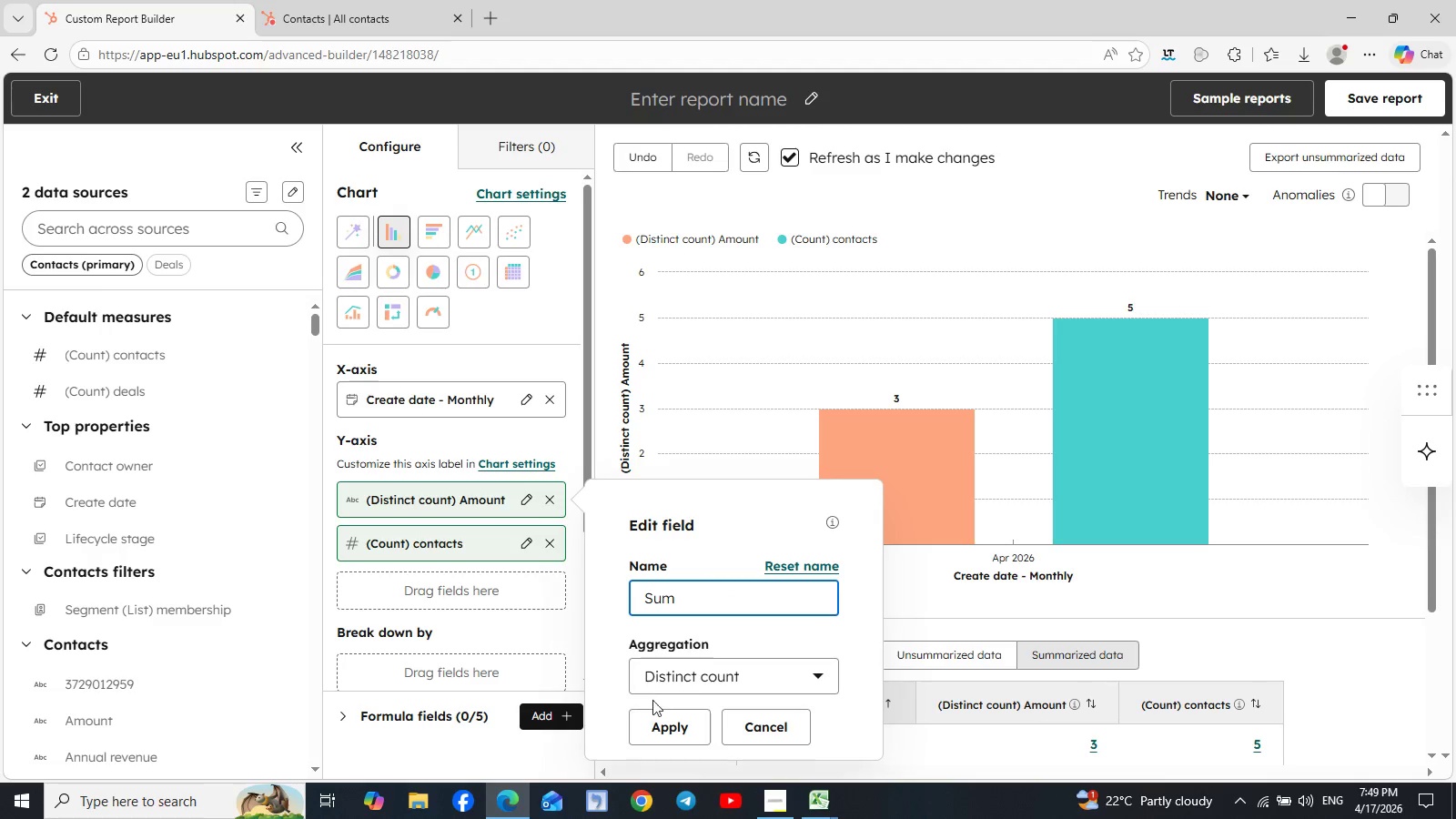 
left_click([672, 723])
 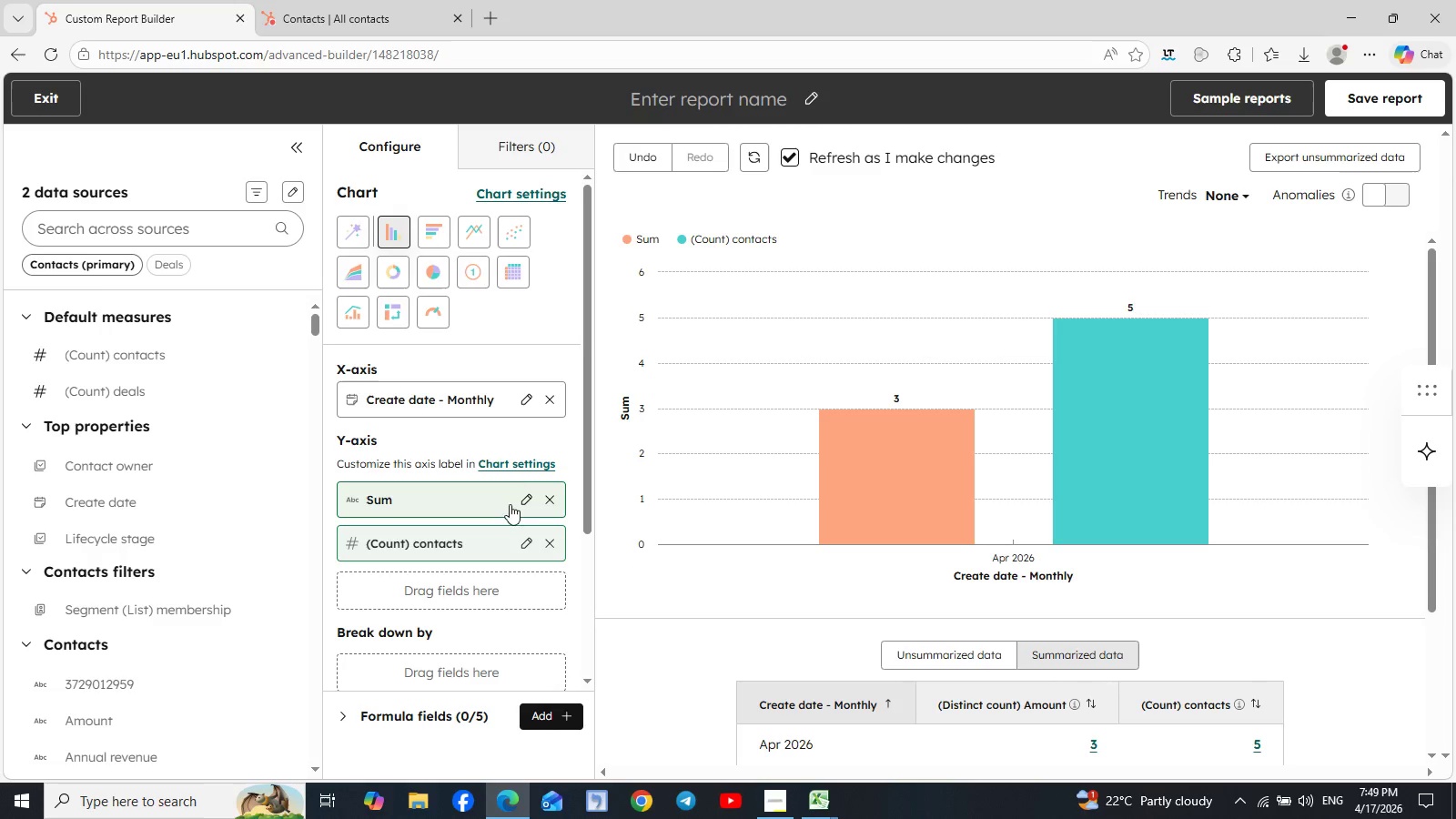 
wait(5.67)
 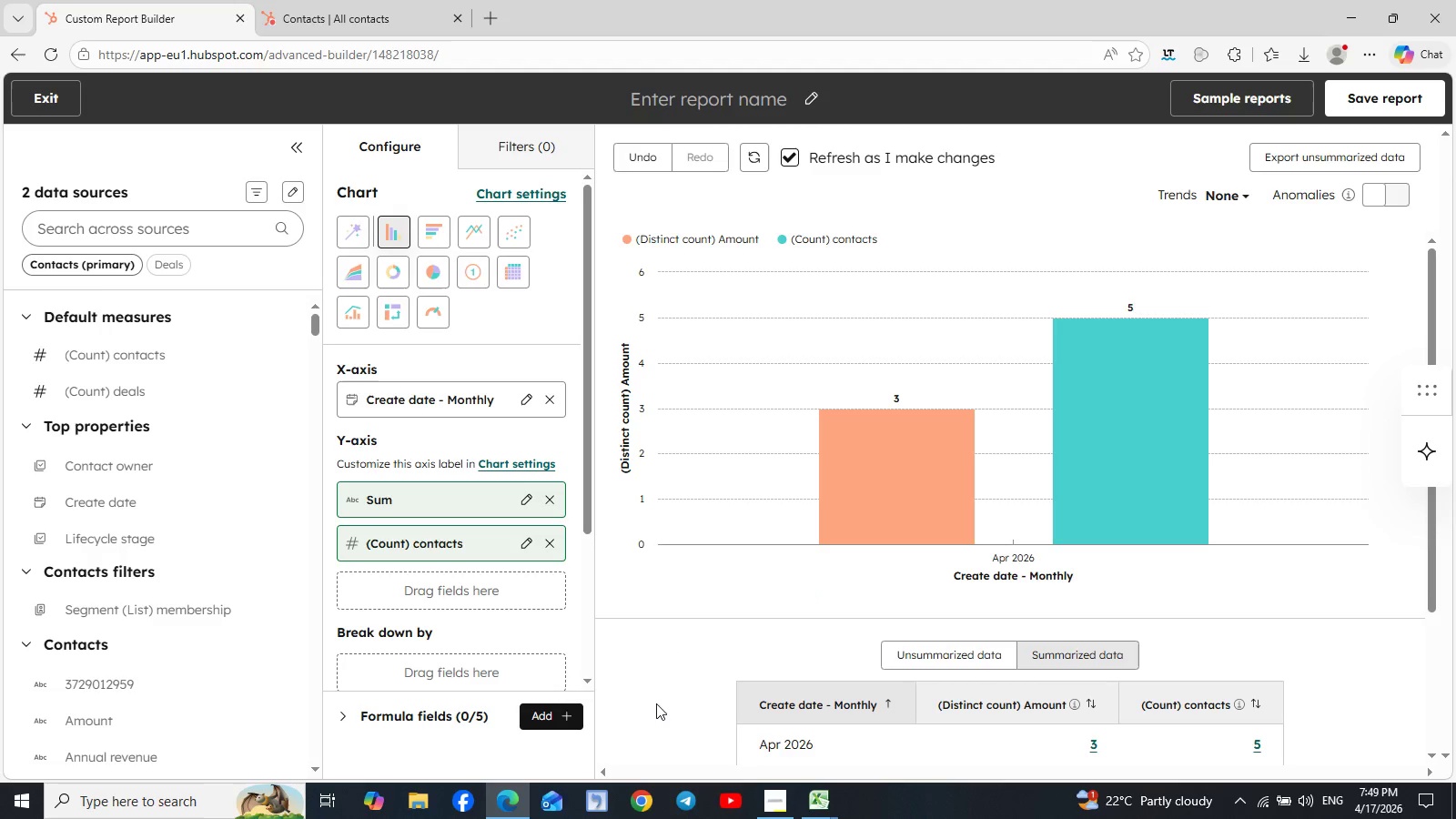 
left_click([450, 87])
 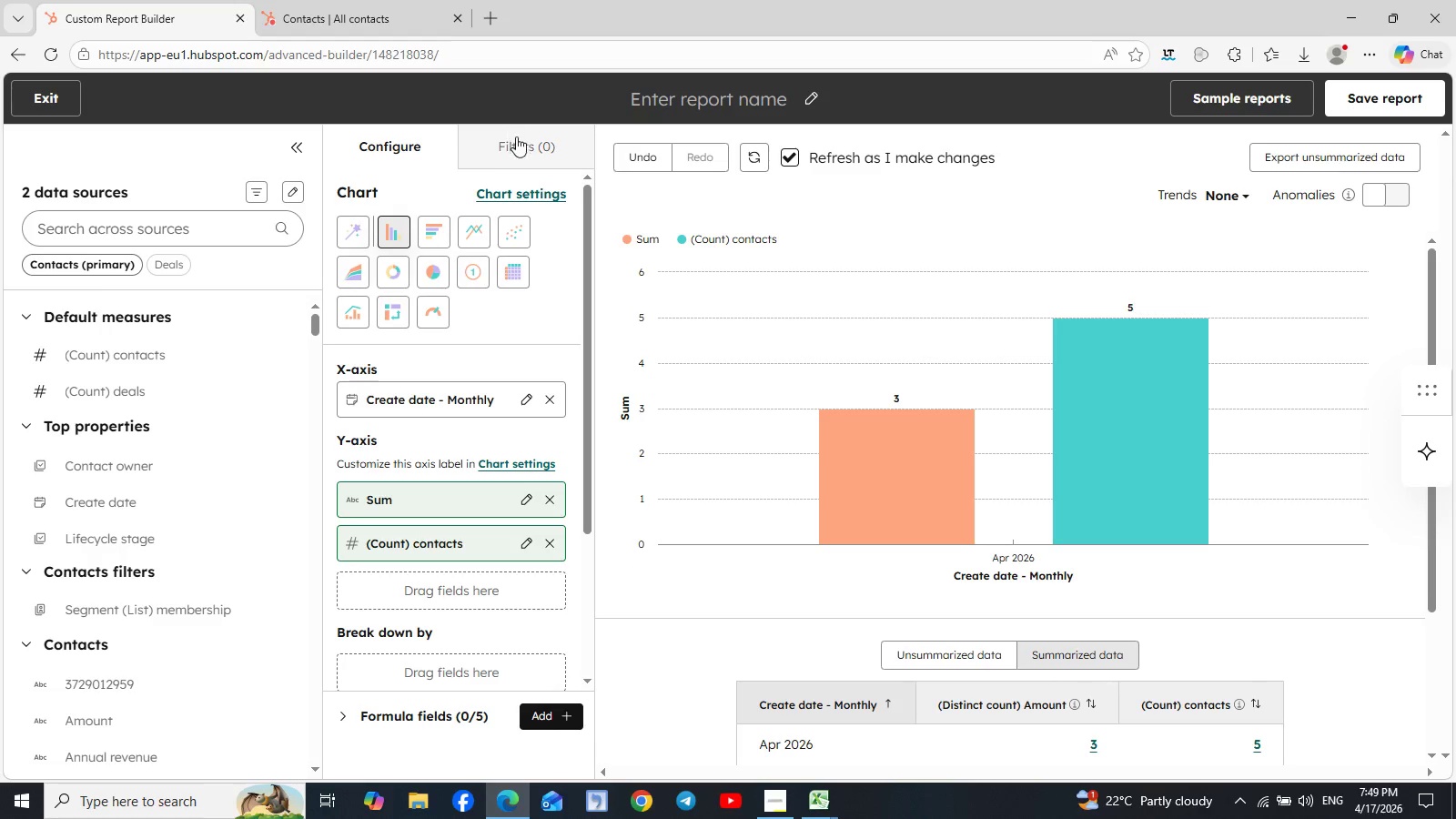 
left_click([516, 140])
 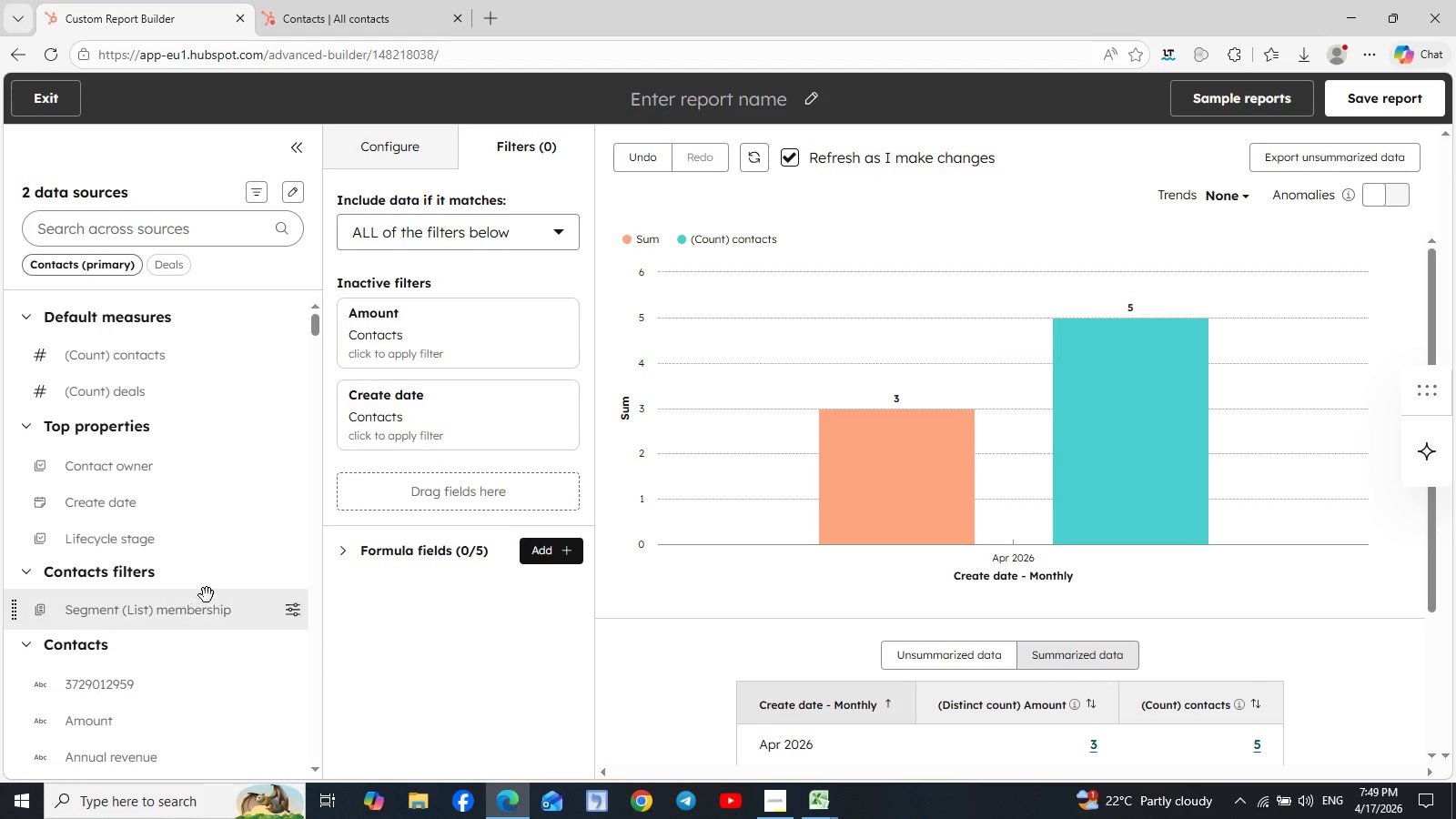 
scroll: coordinate [210, 626], scroll_direction: down, amount: 3.0
 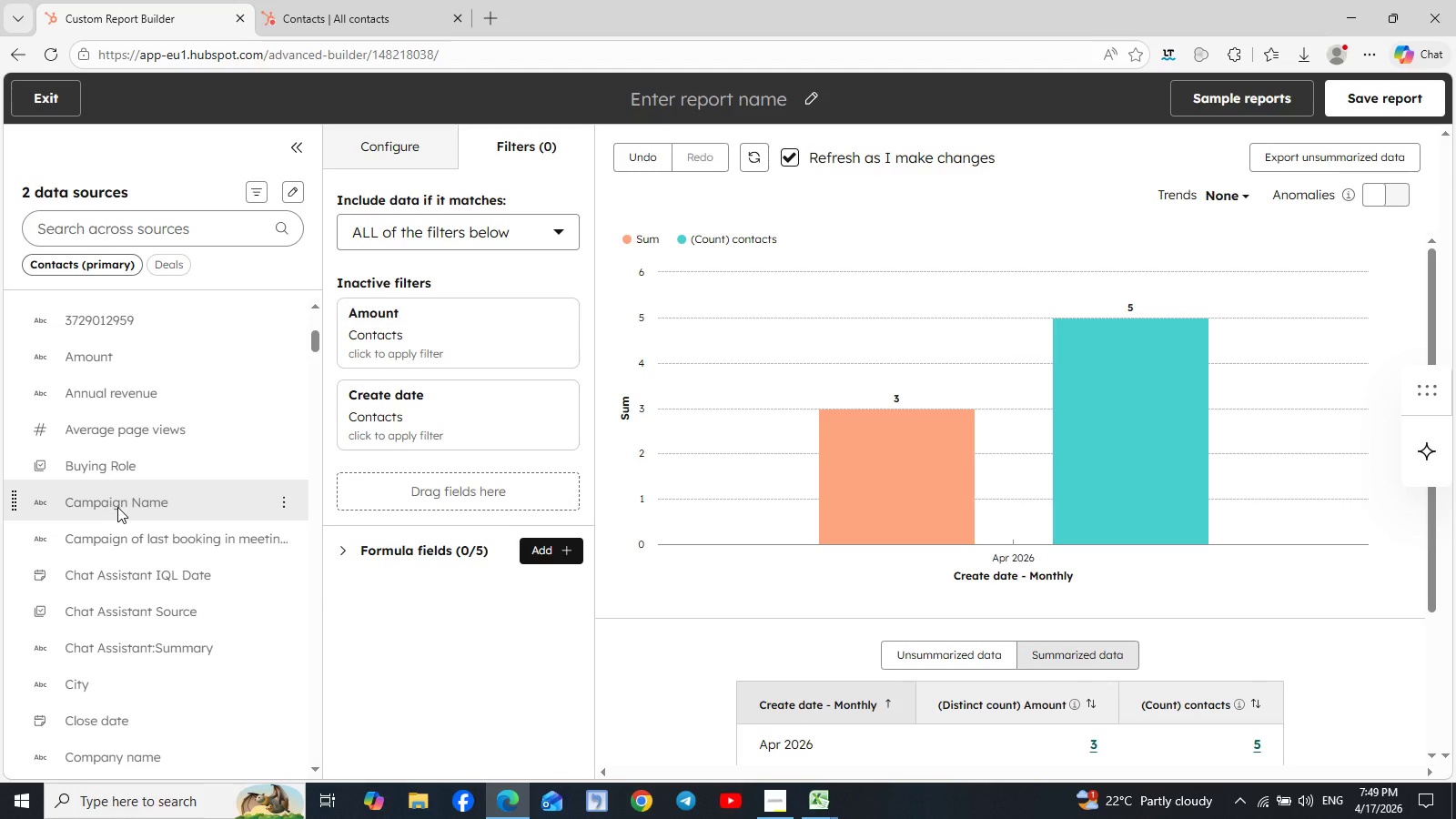 
left_click_drag(start_coordinate=[117, 507], to_coordinate=[379, 481])
 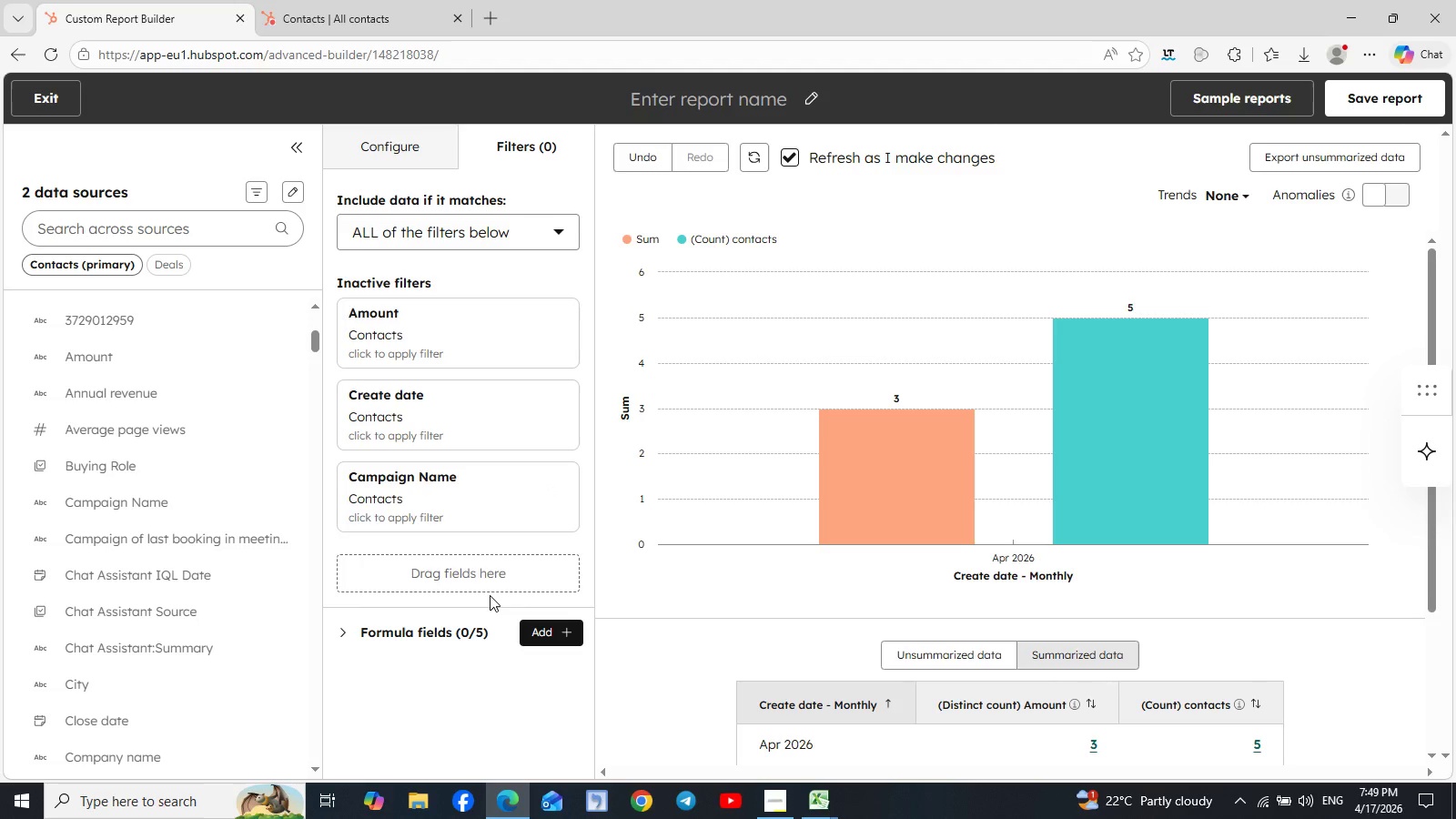 
left_click([420, 513])
 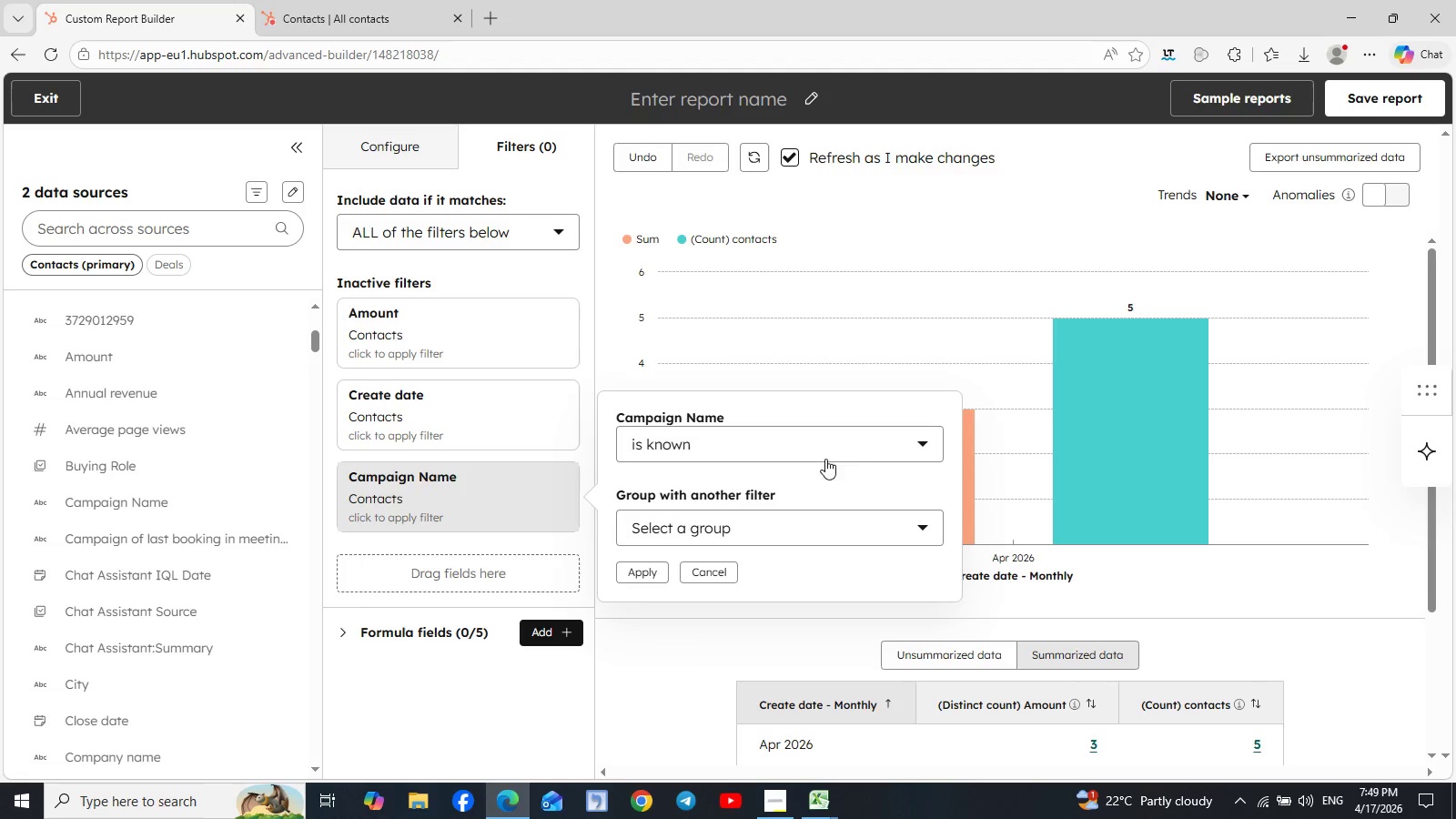 
left_click([897, 446])
 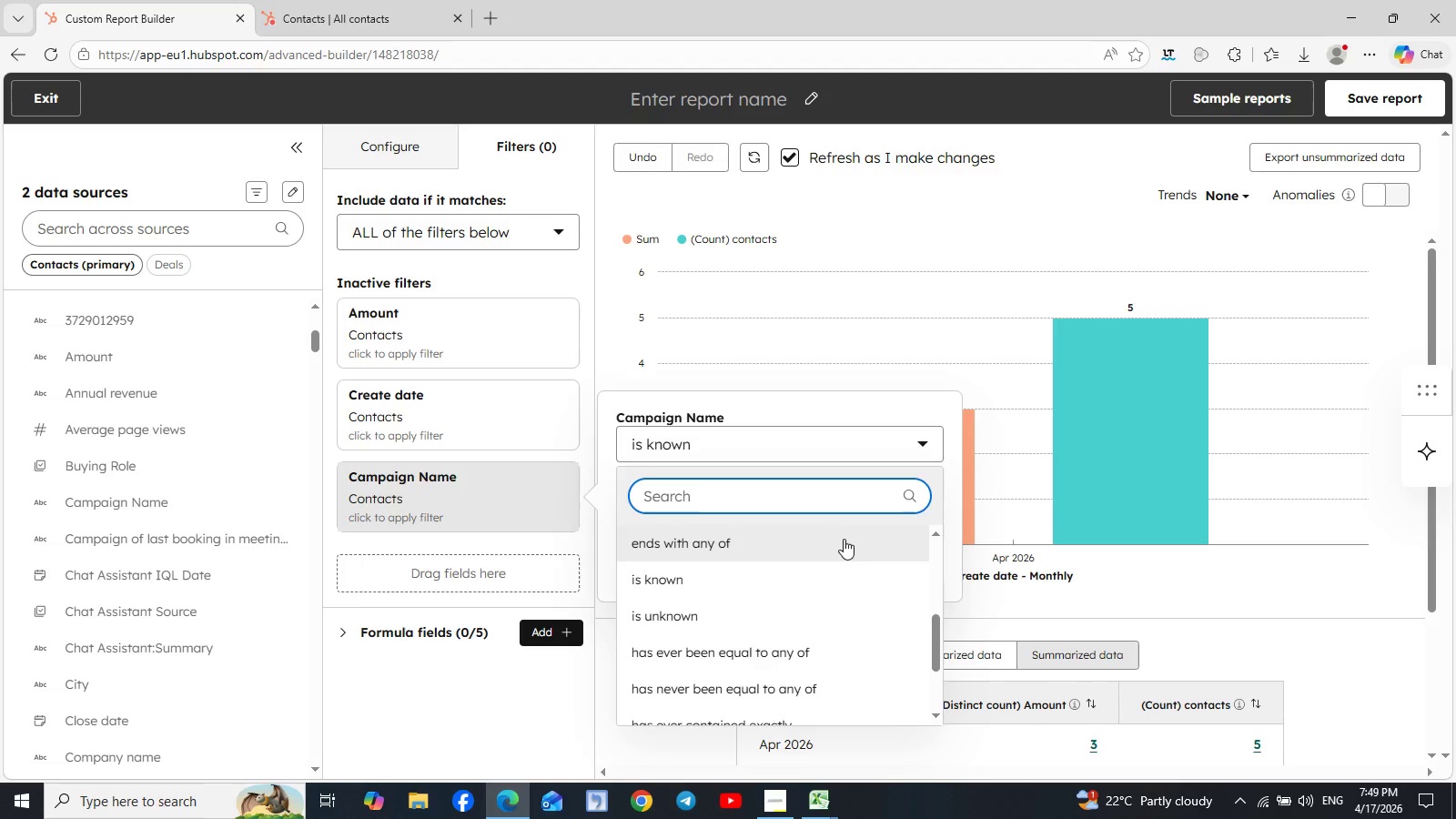 
scroll: coordinate [814, 574], scroll_direction: down, amount: 1.0
 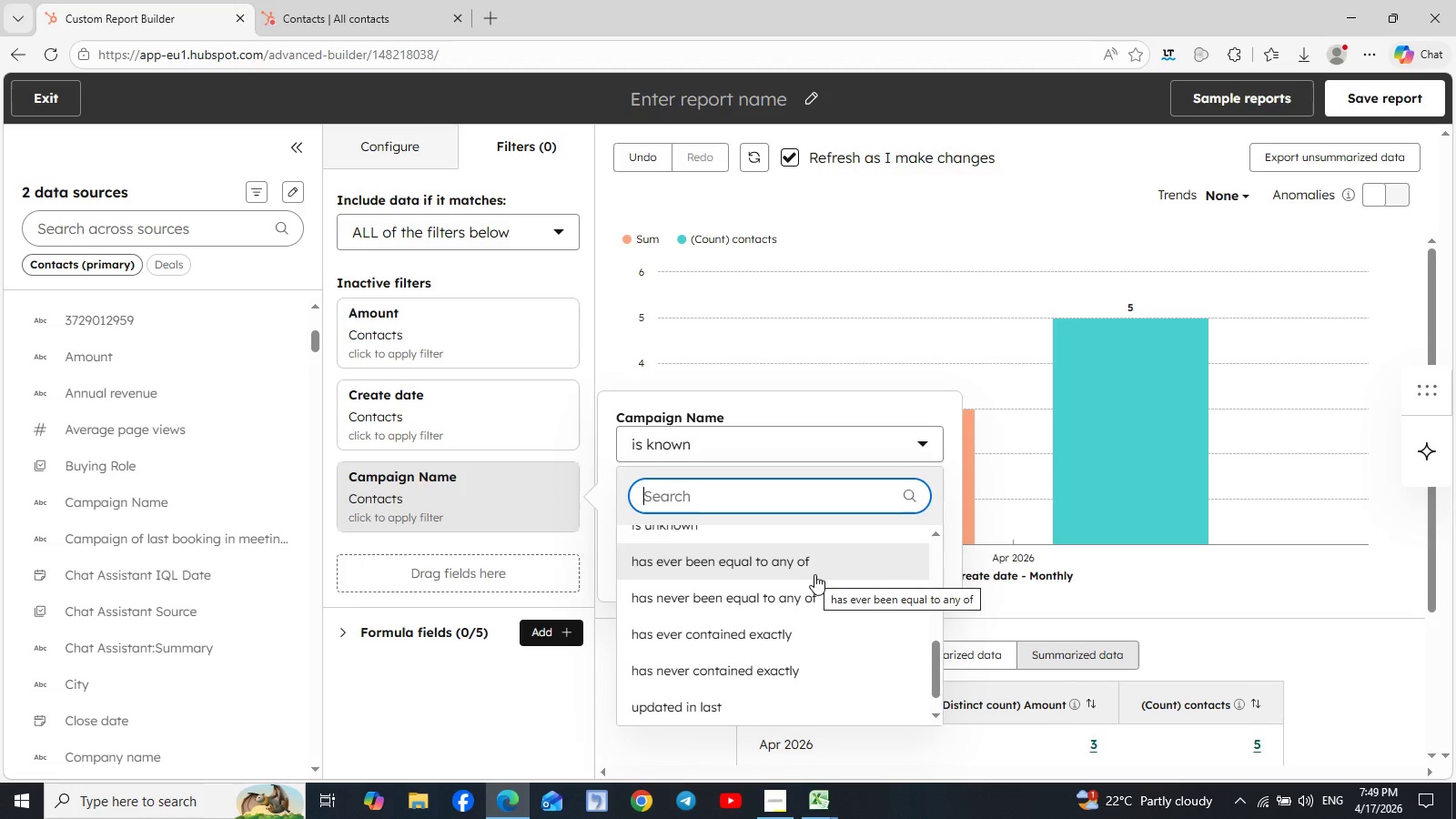 
scroll: coordinate [814, 574], scroll_direction: none, amount: 0.0
 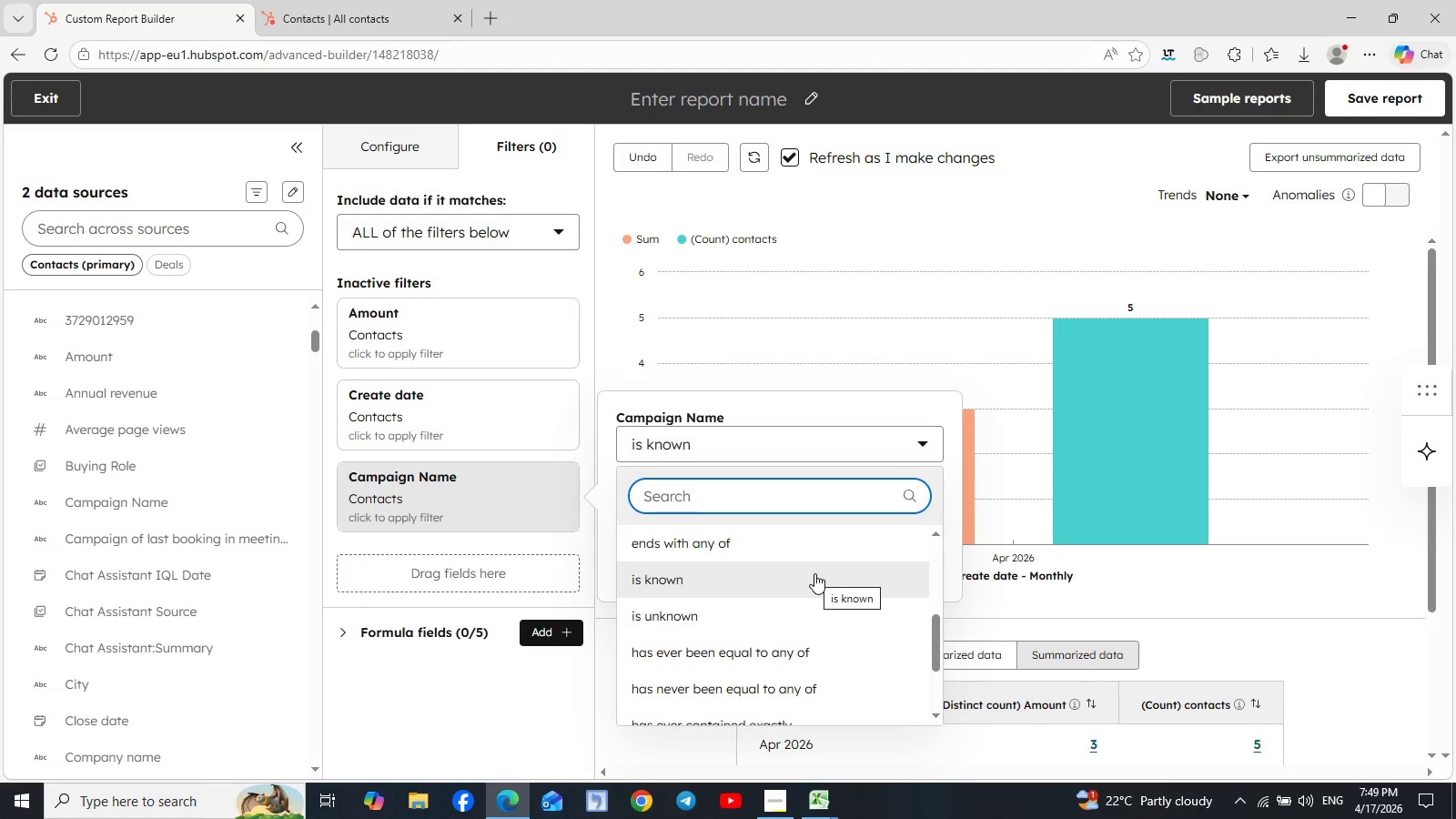 
scroll: coordinate [815, 573], scroll_direction: up, amount: 5.0
 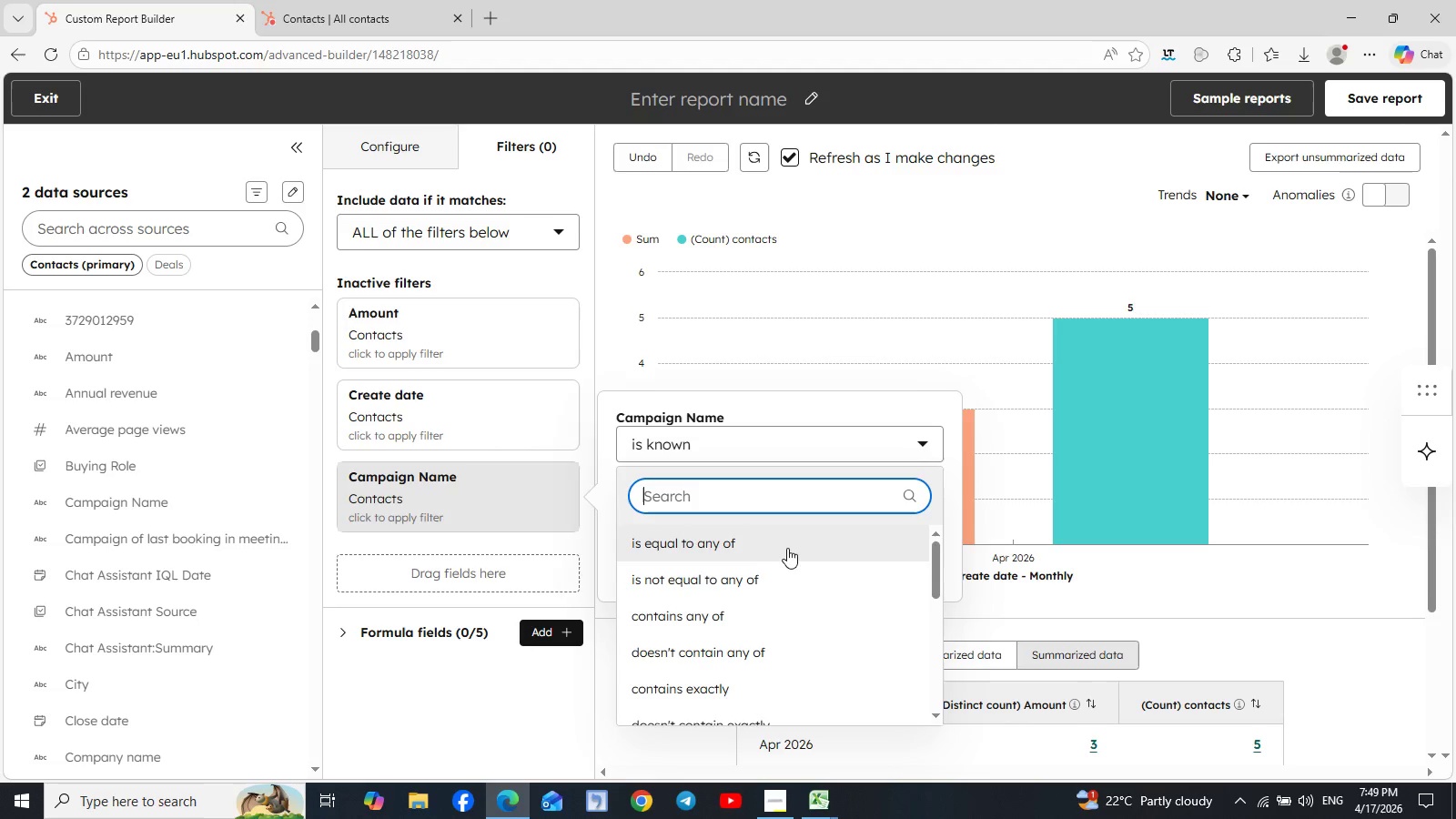 
left_click([769, 538])
 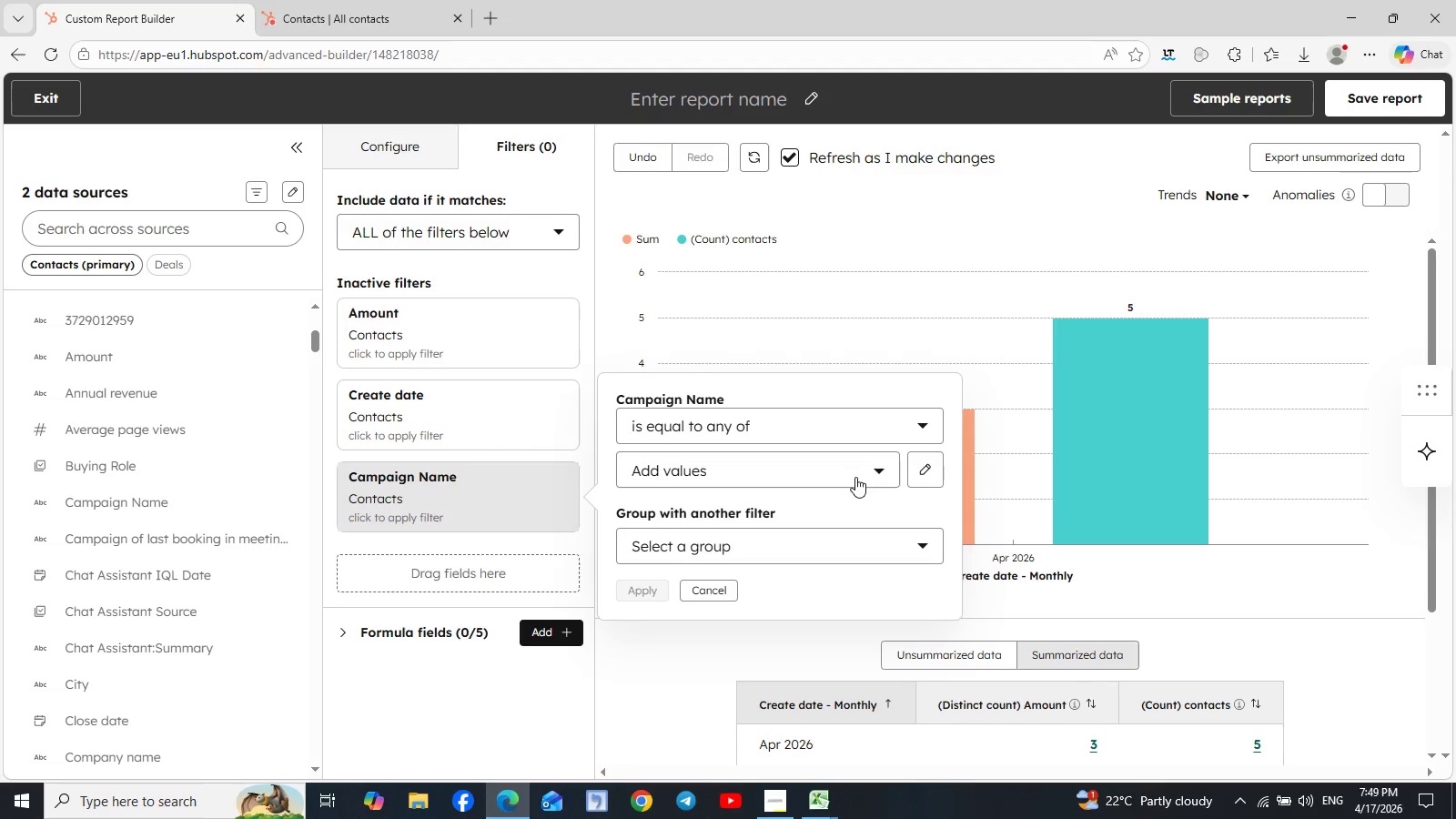 
left_click([874, 471])
 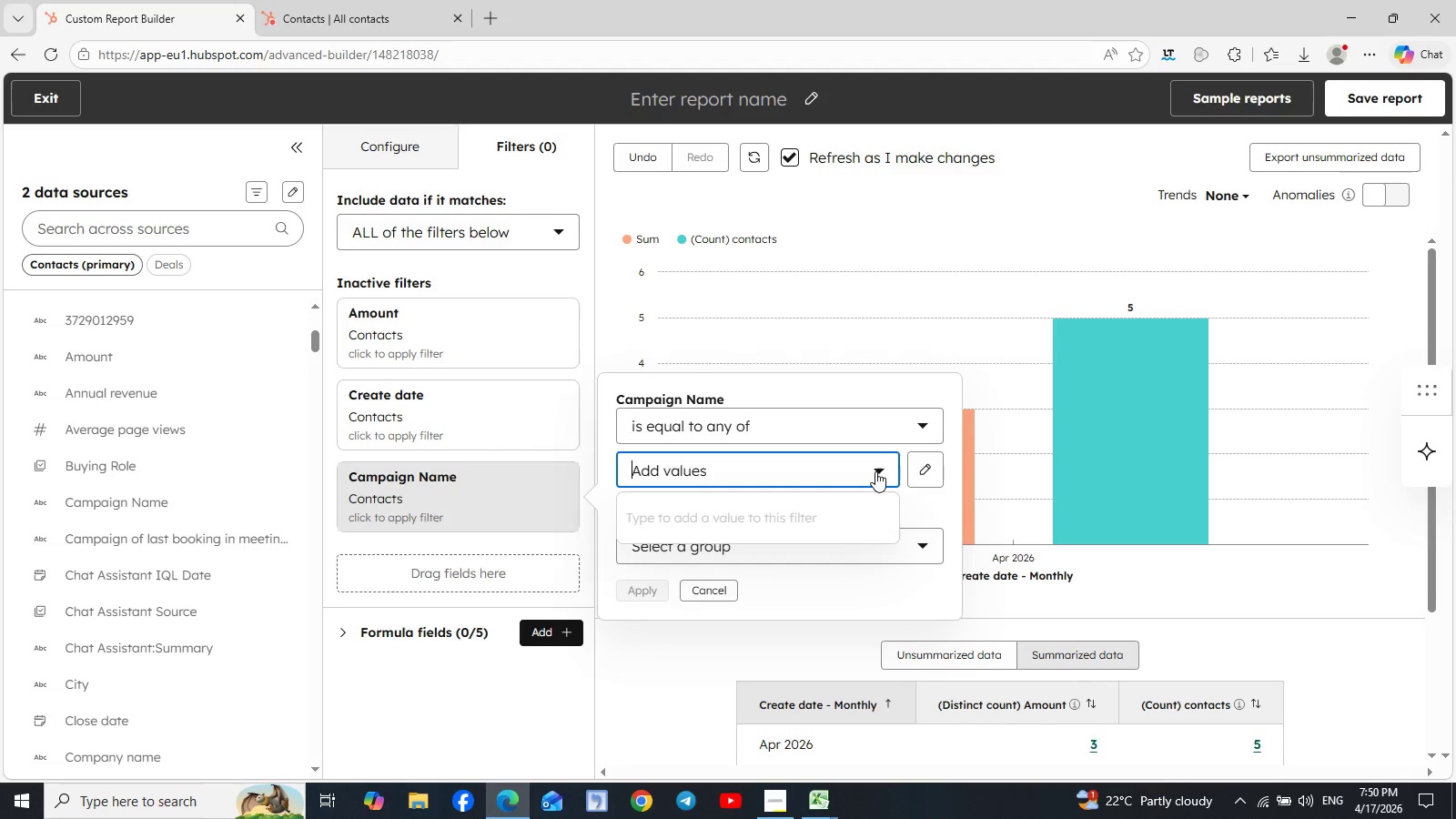 
left_click([875, 471])
 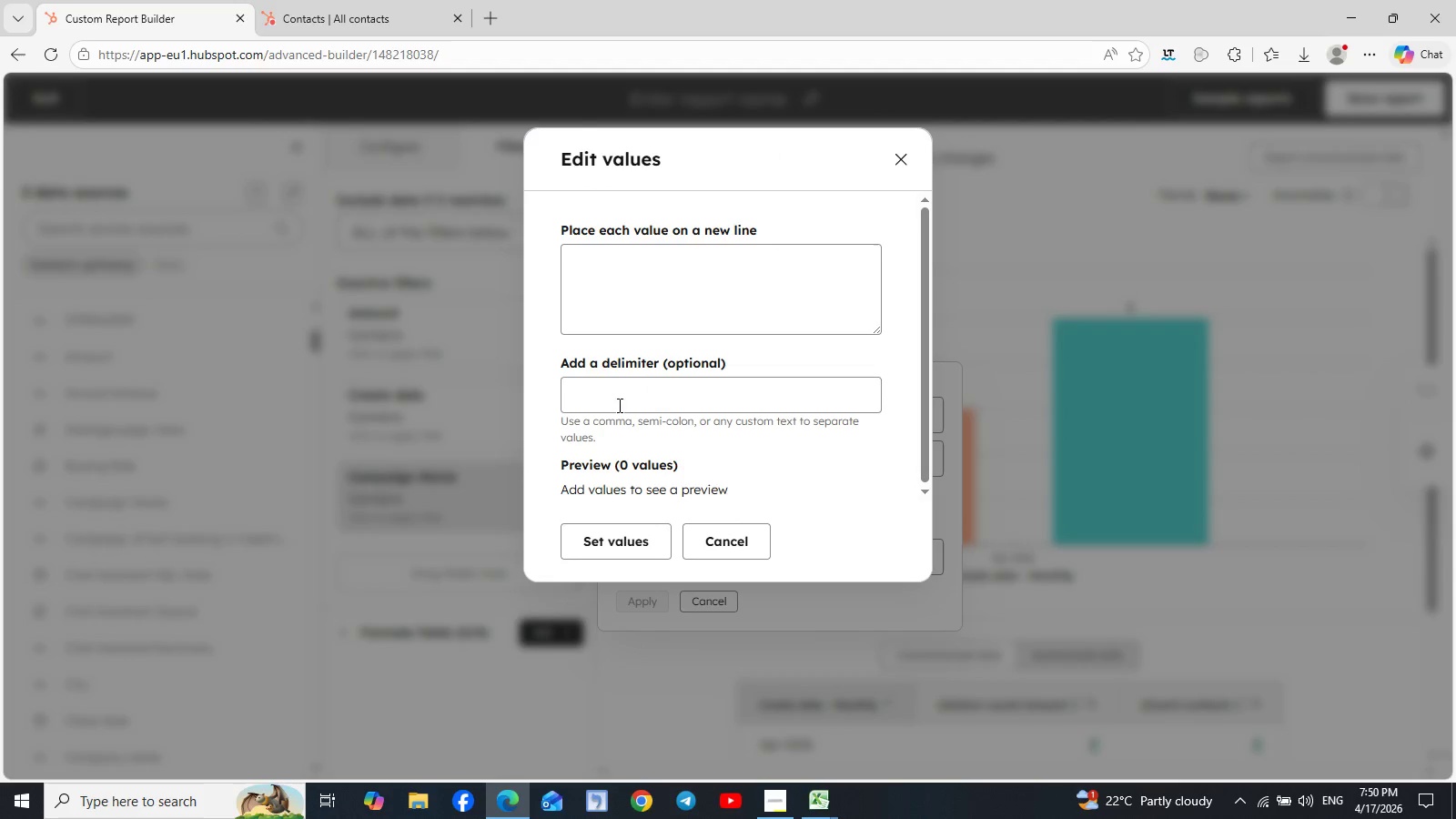 
left_click([604, 263])
 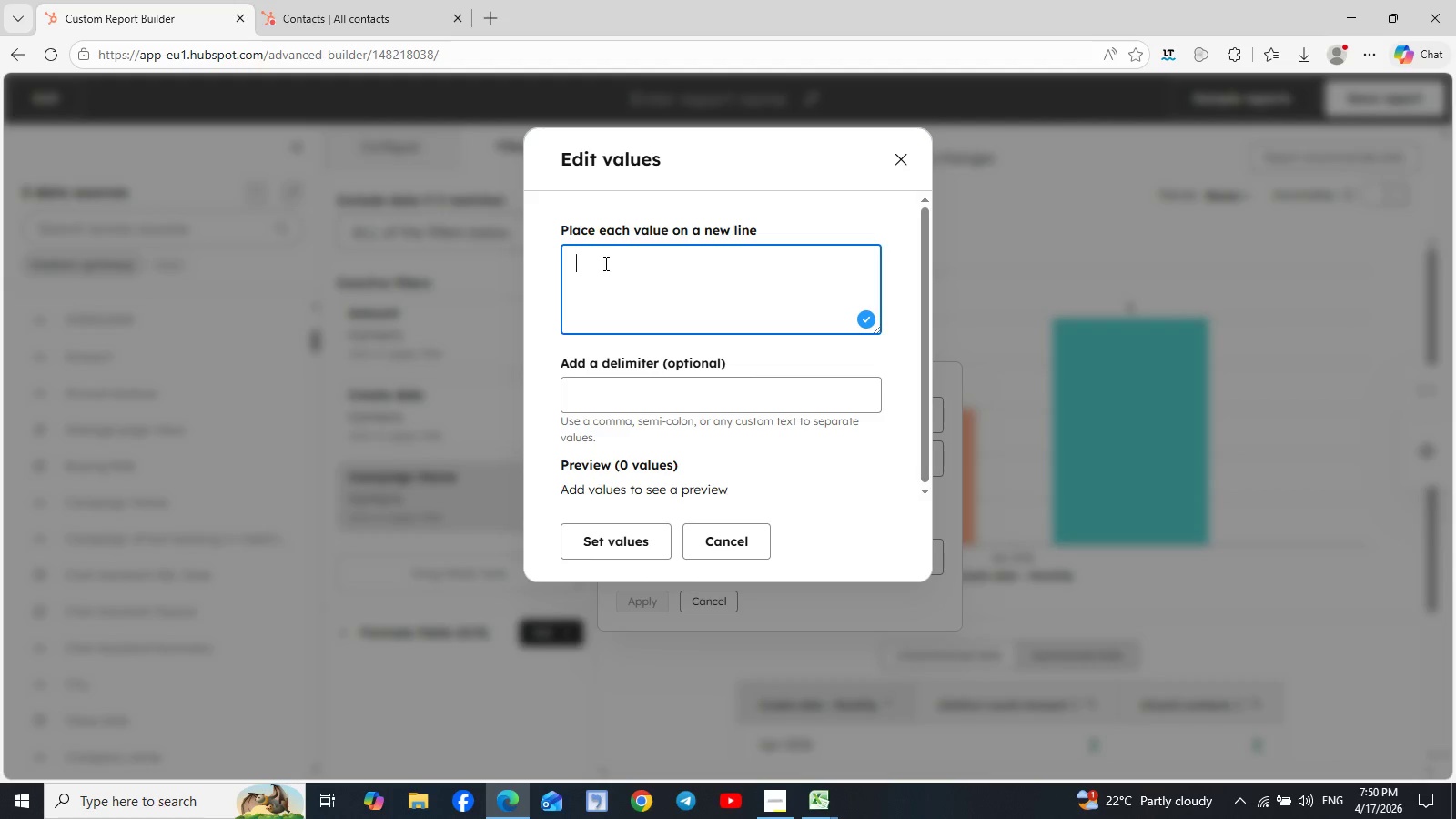 
type(Bach)
key(Backspace)
type(k_)
 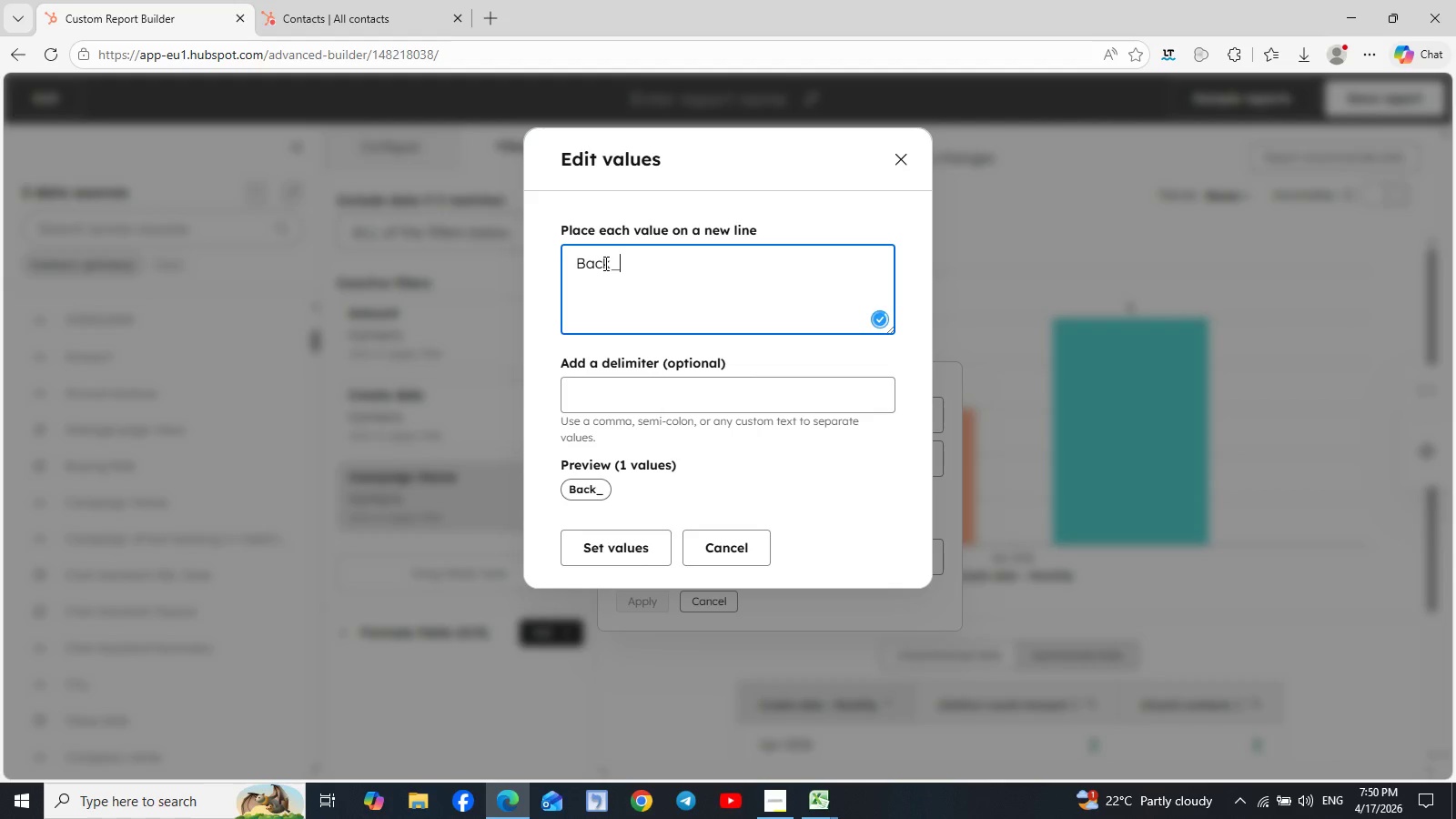 
left_click([828, 805])
 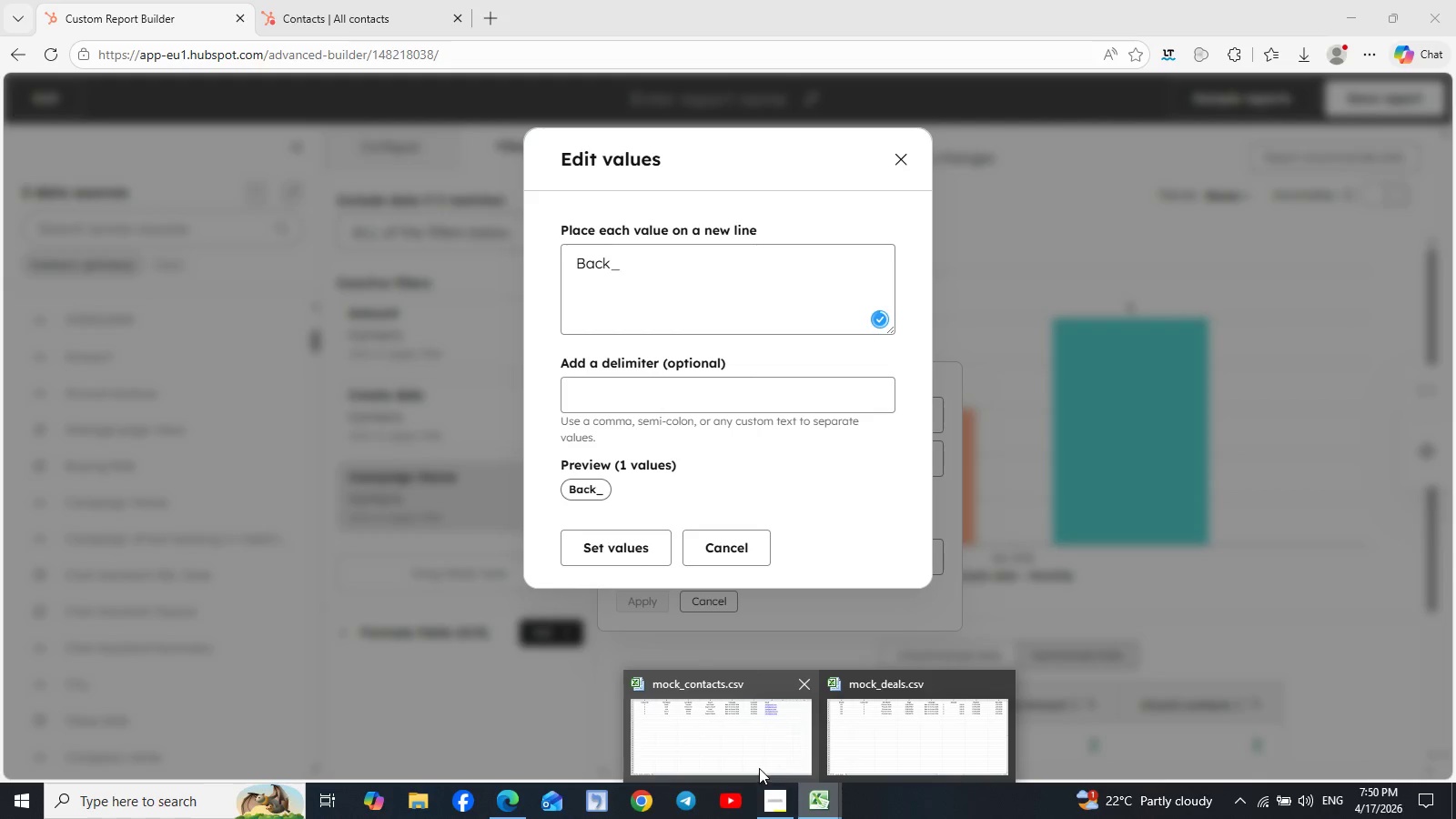 
left_click([760, 763])
 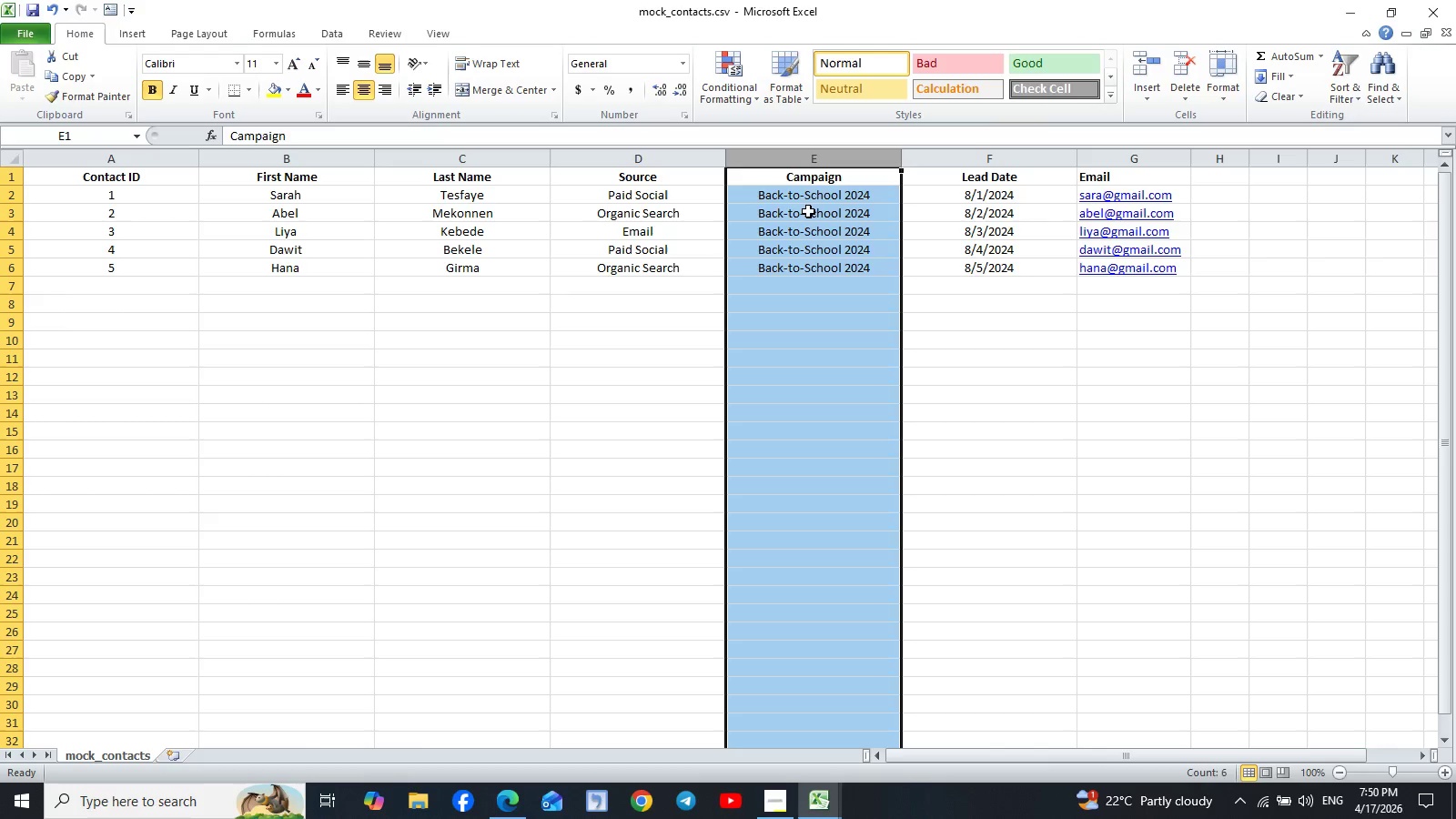 
left_click([805, 198])
 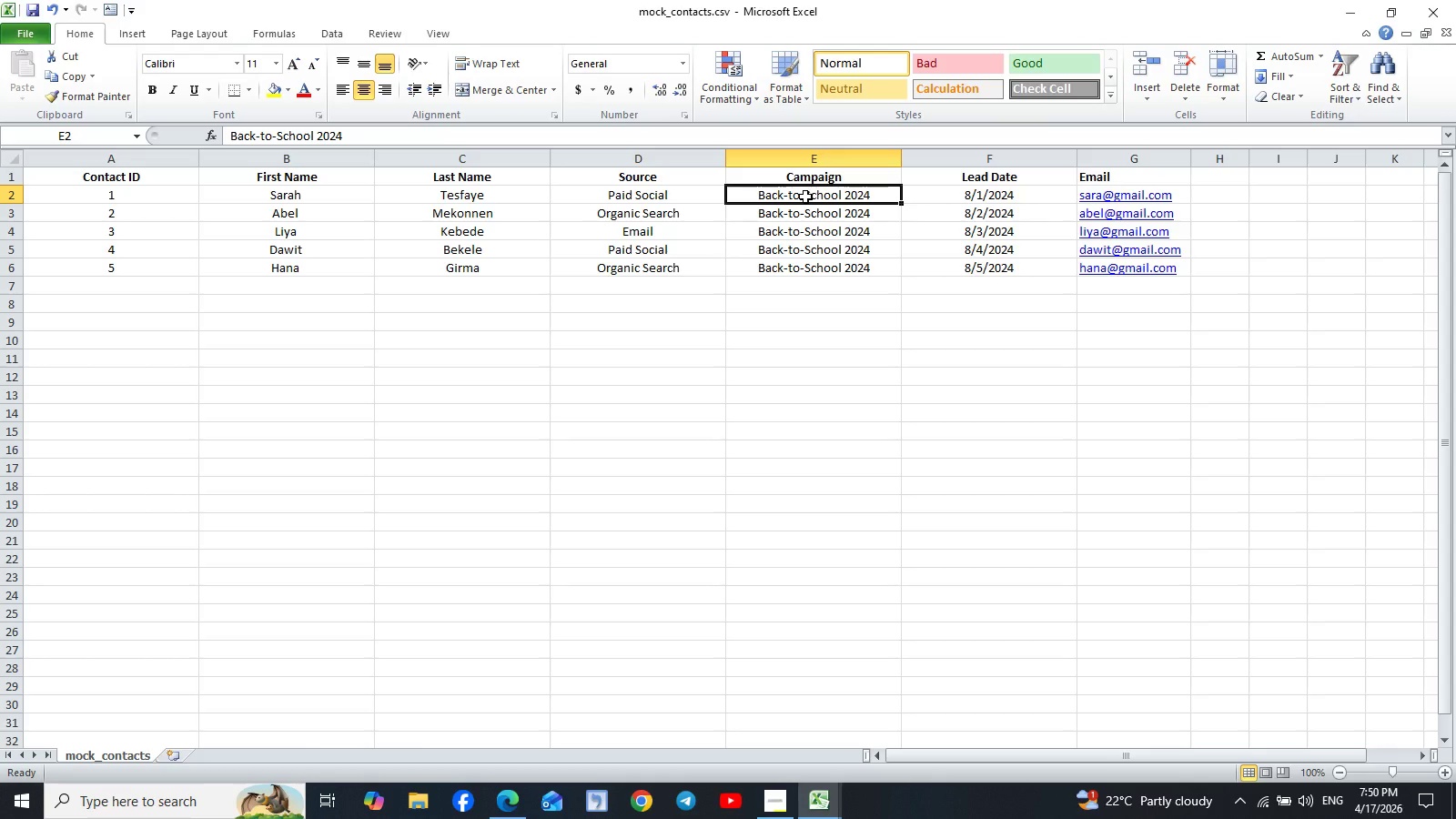 
key(Control+C)
 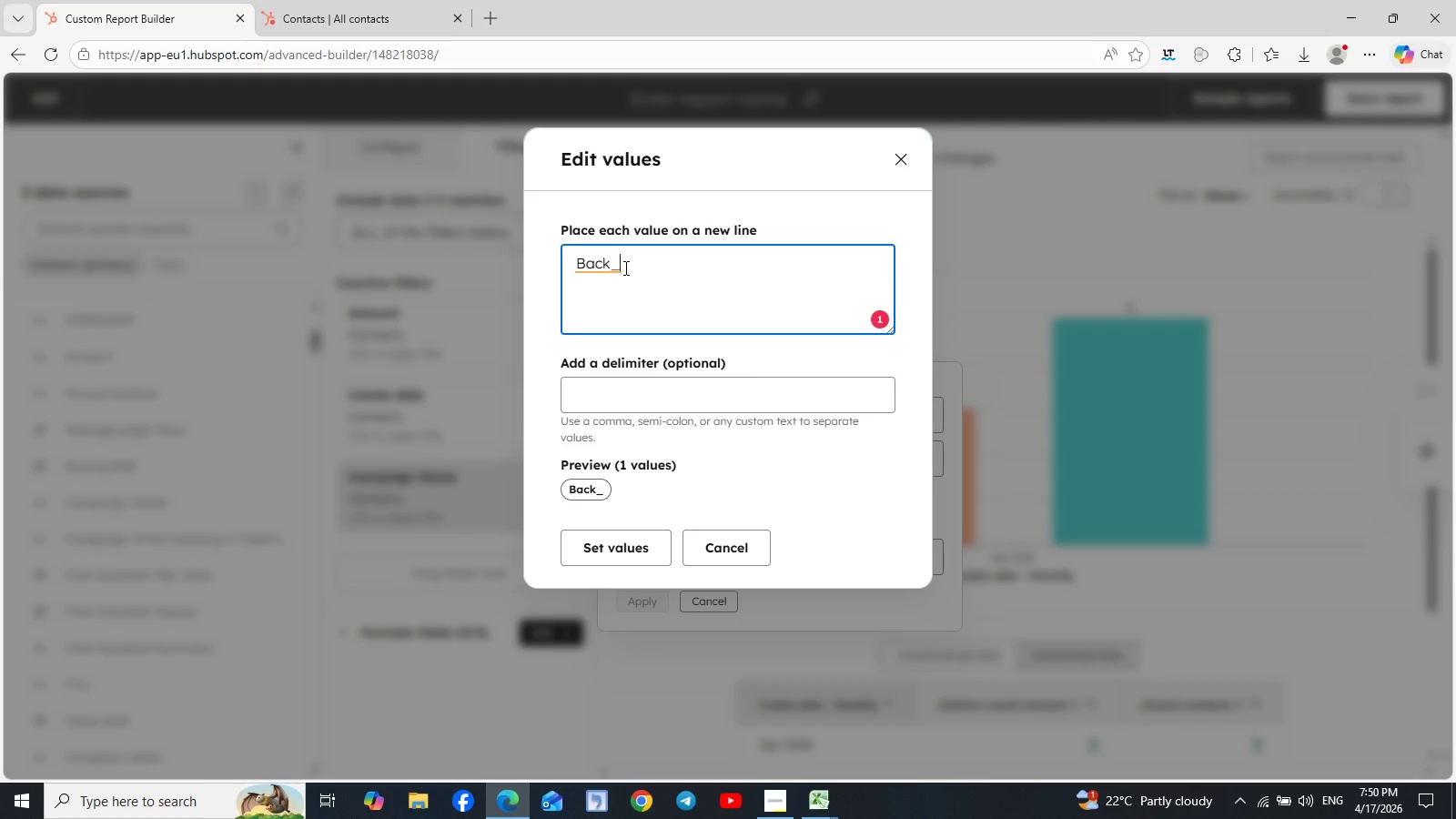 
left_click_drag(start_coordinate=[577, 261], to_coordinate=[753, 263])
 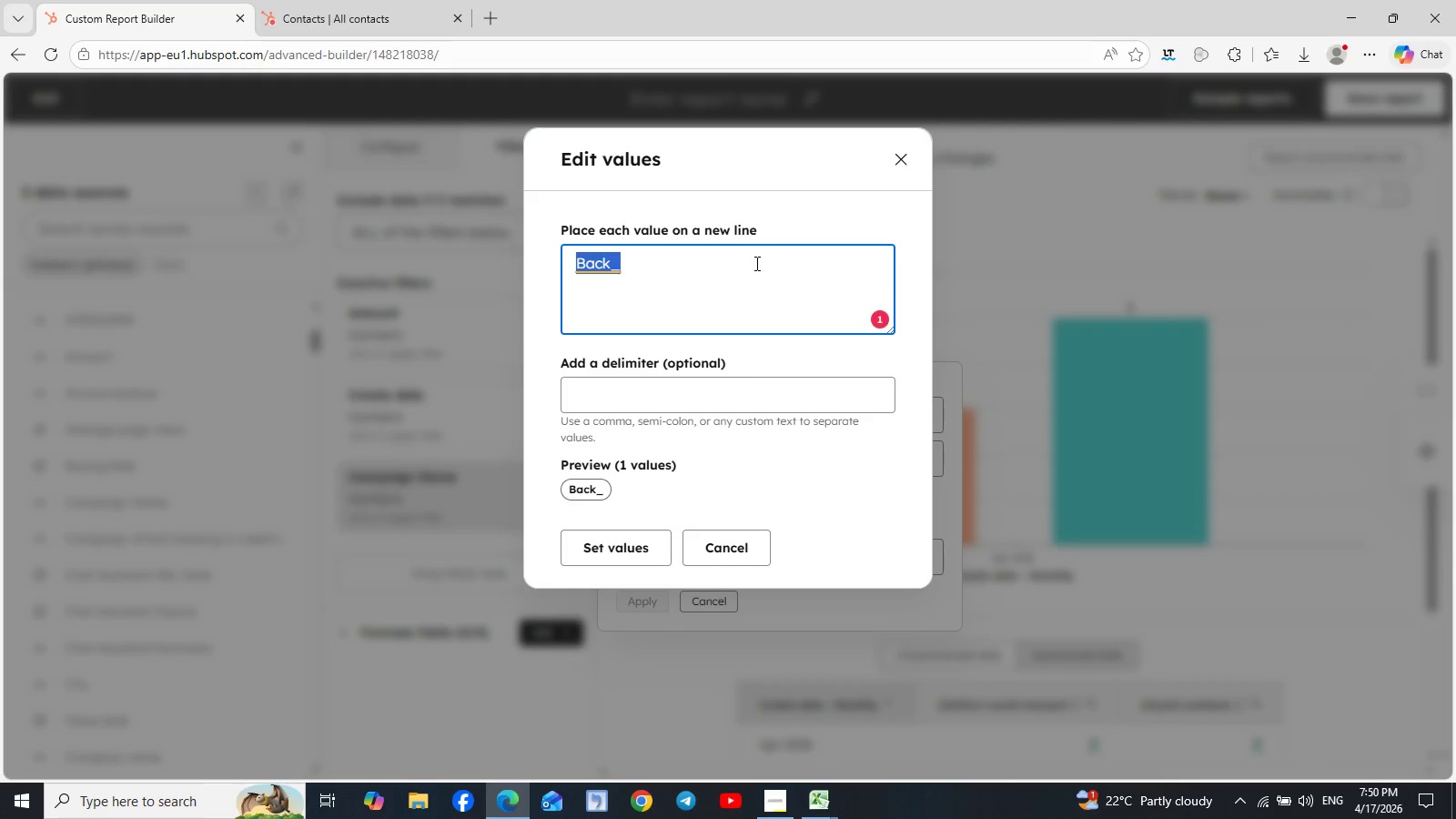 
key(Control+V)
 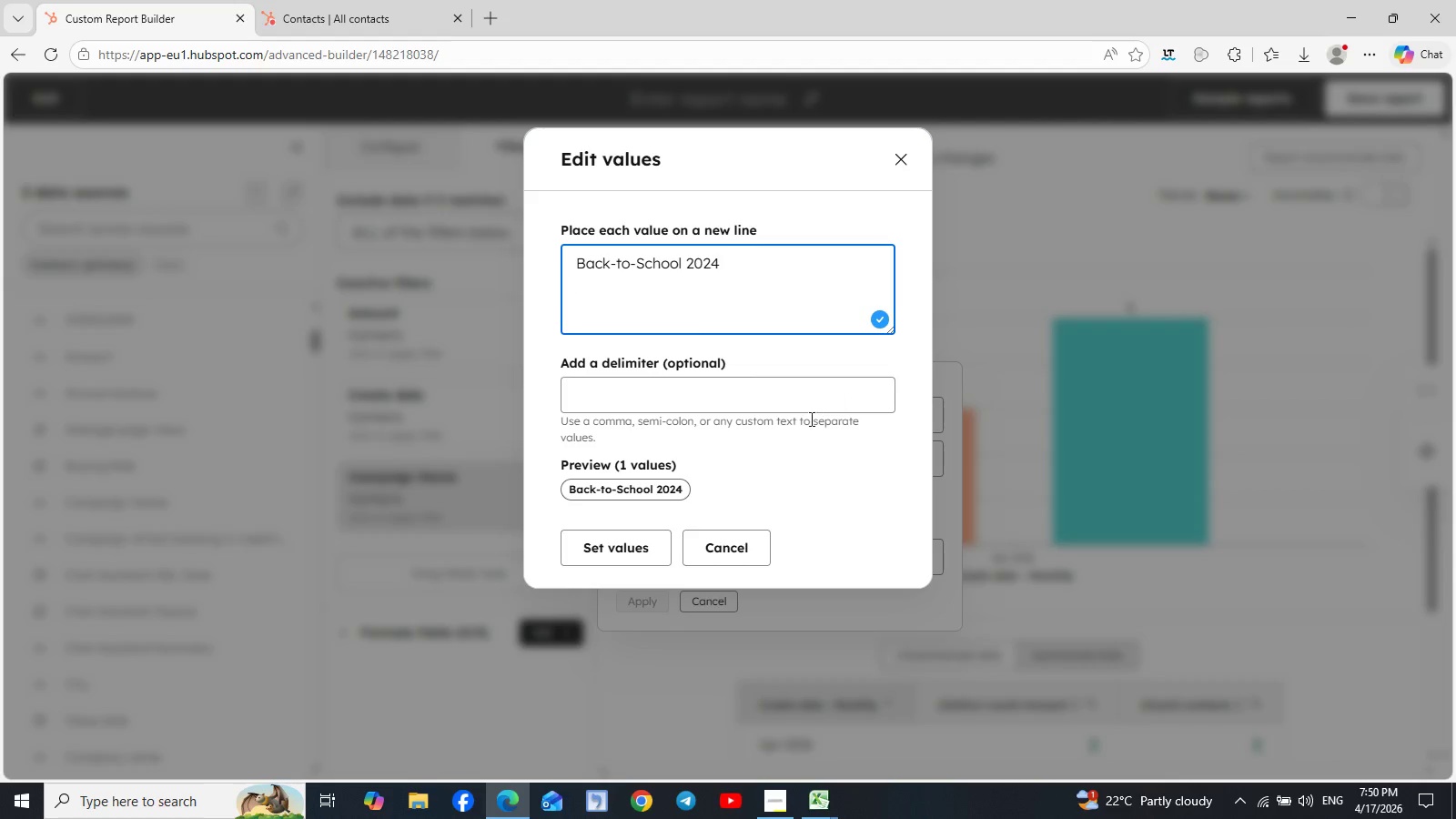 
left_click([608, 547])
 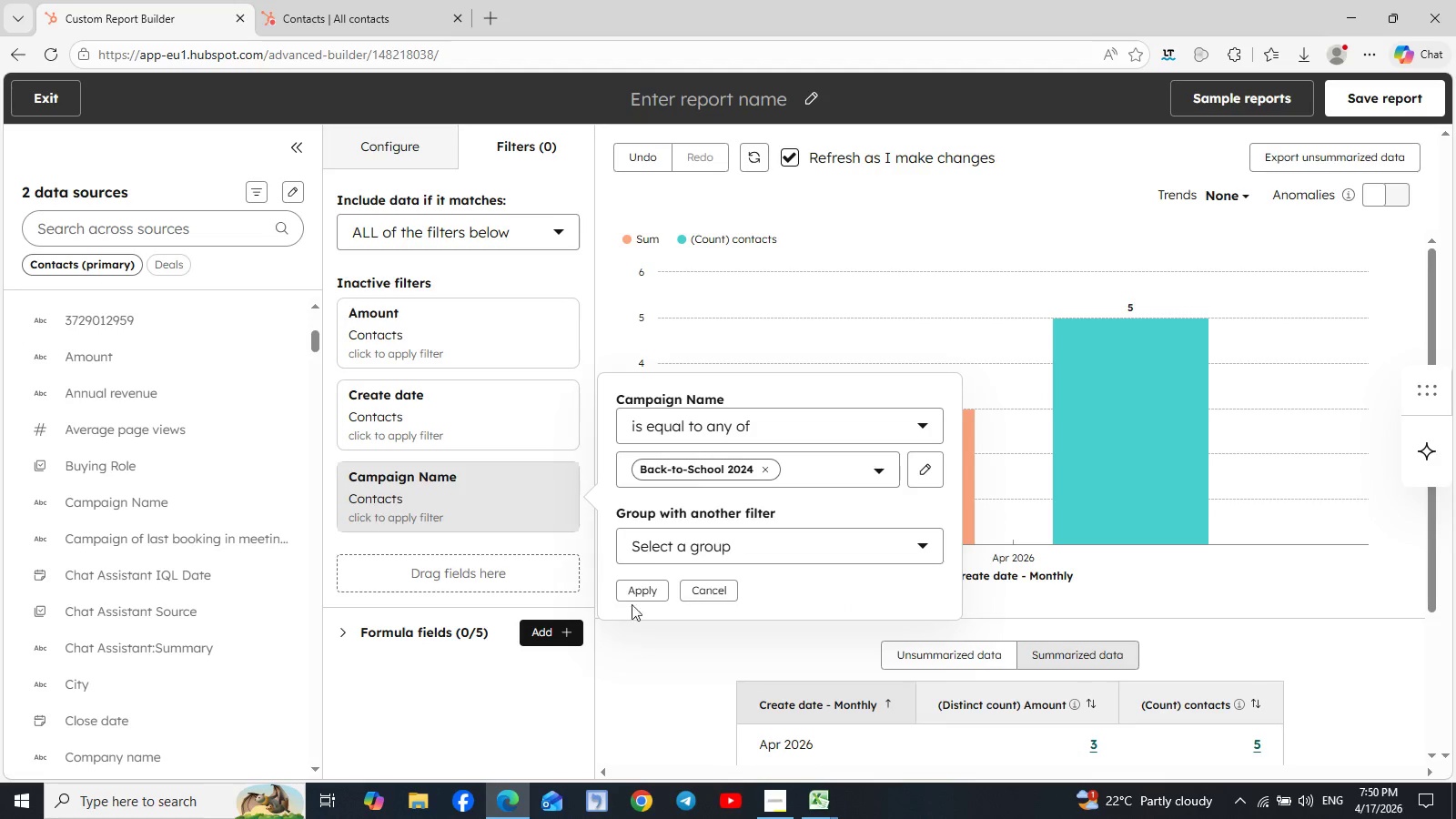 
left_click([922, 551])
 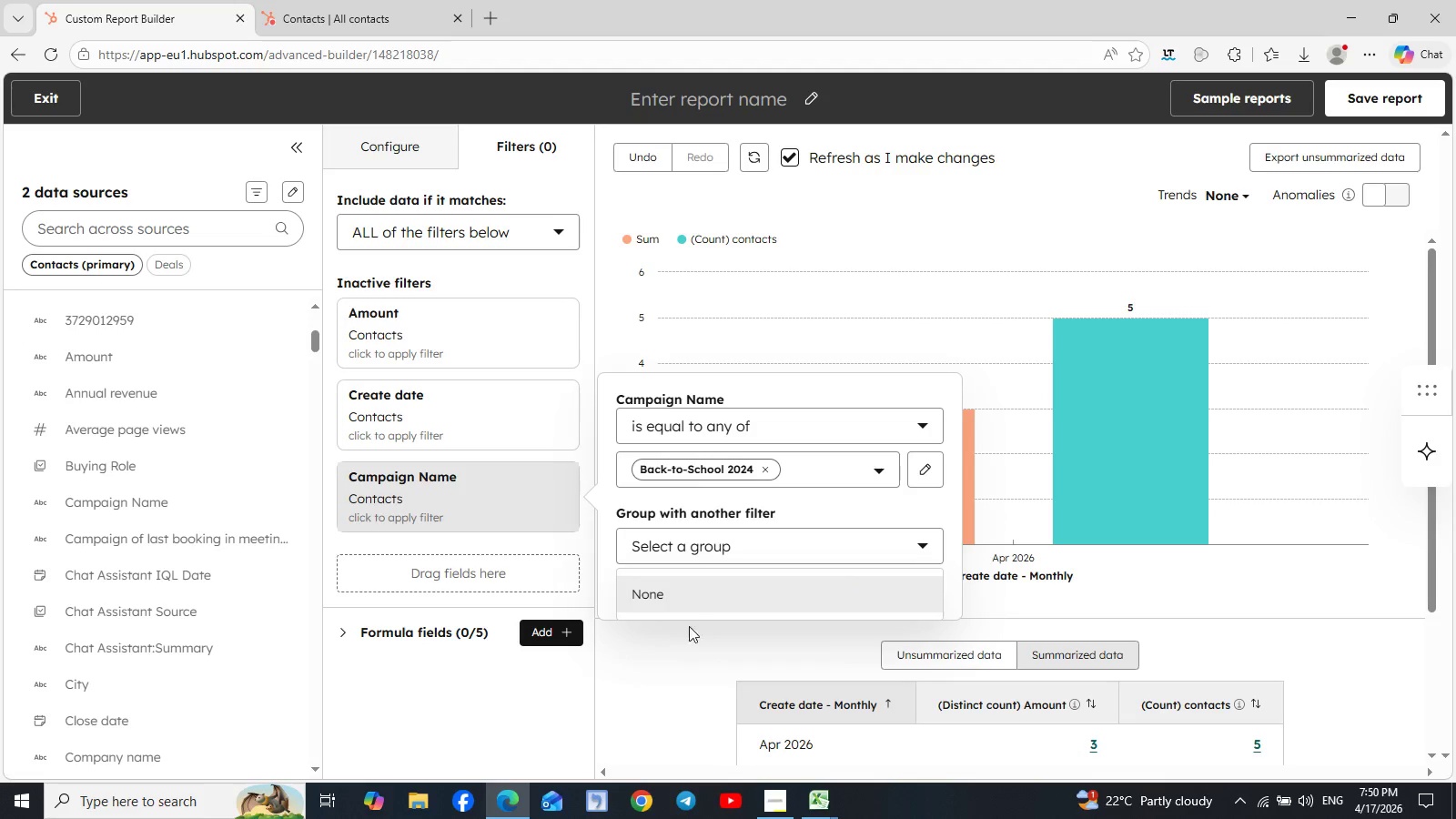 
left_click([664, 654])
 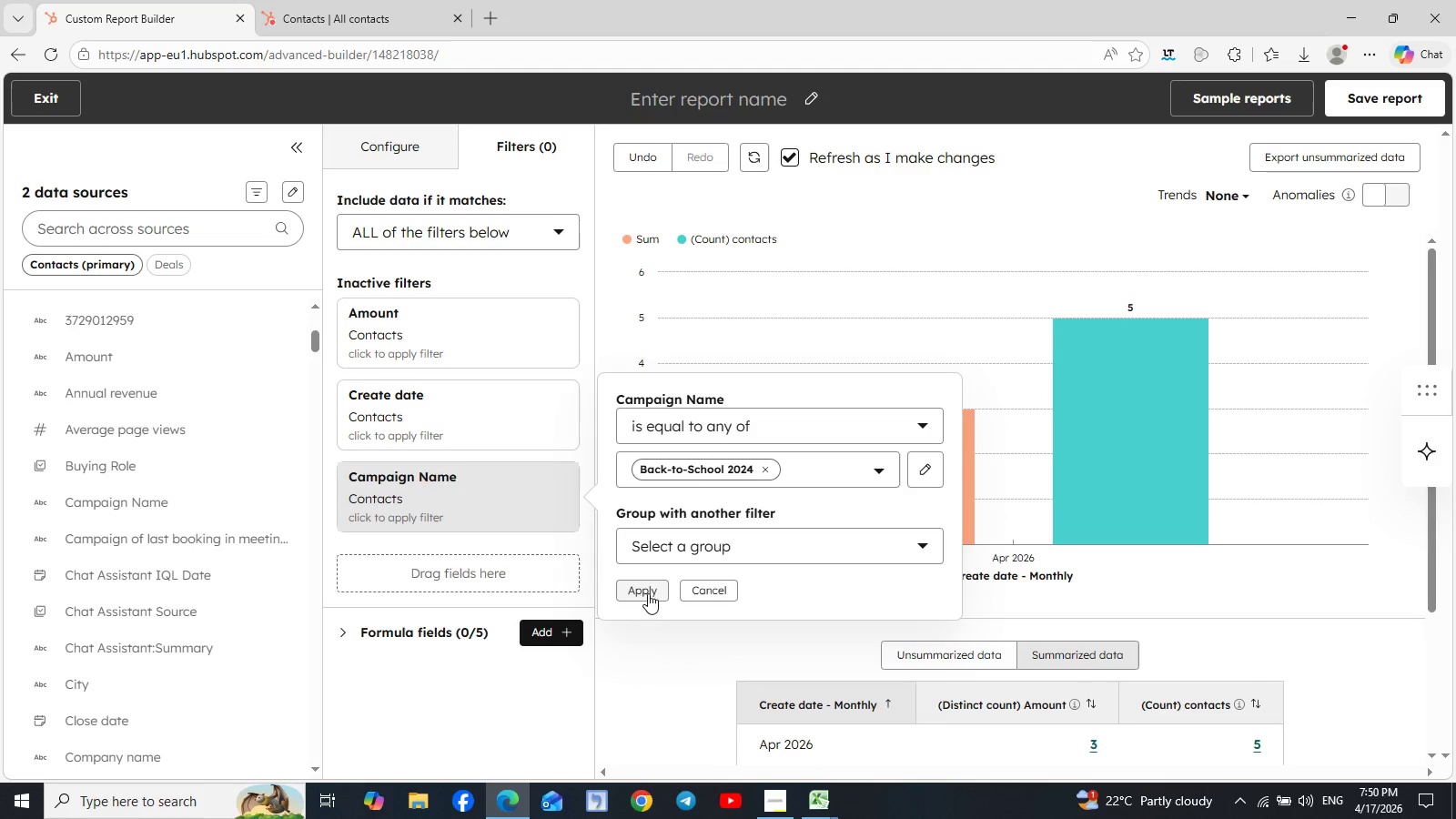 
left_click([648, 591])
 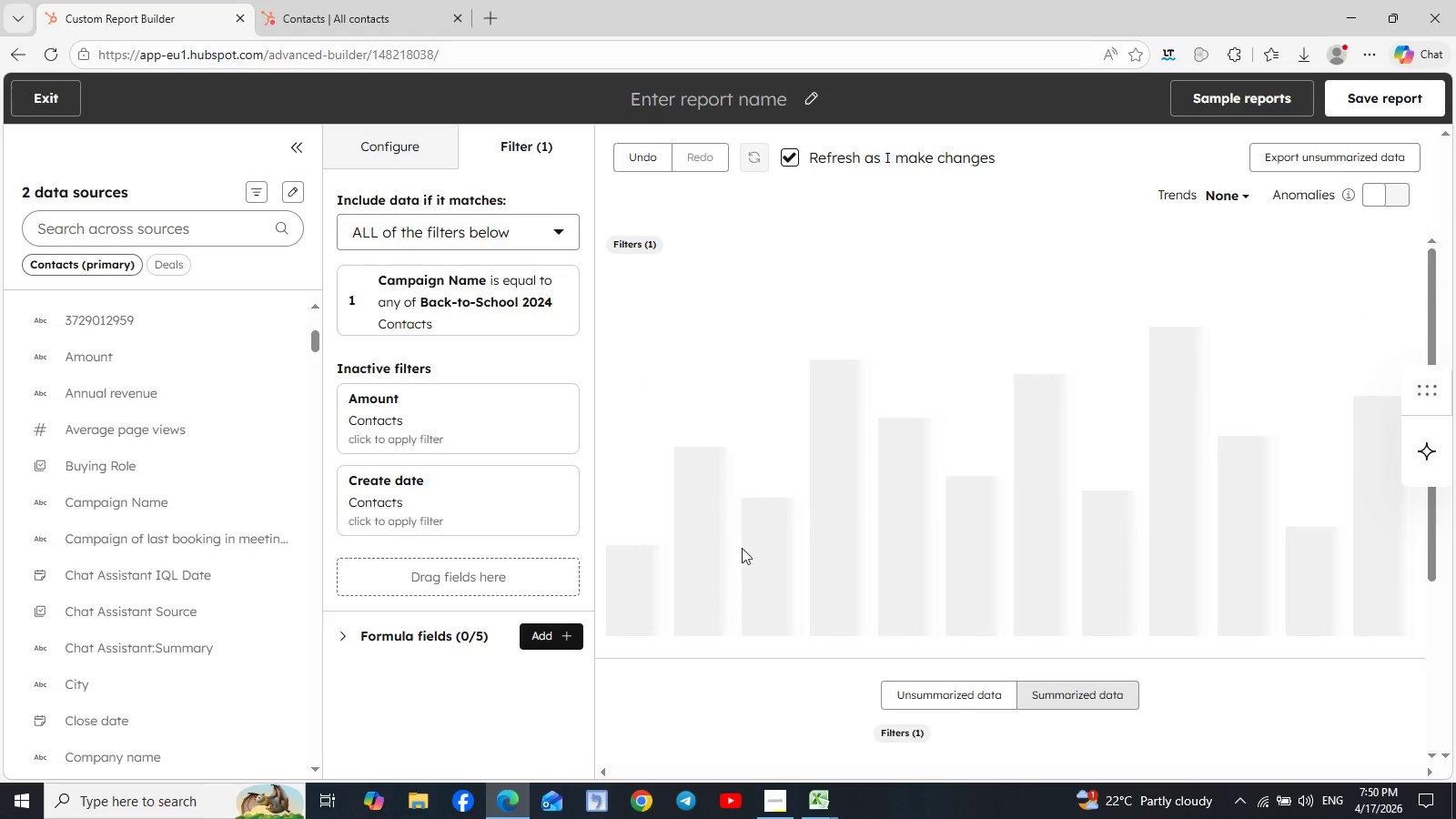 
wait(8.12)
 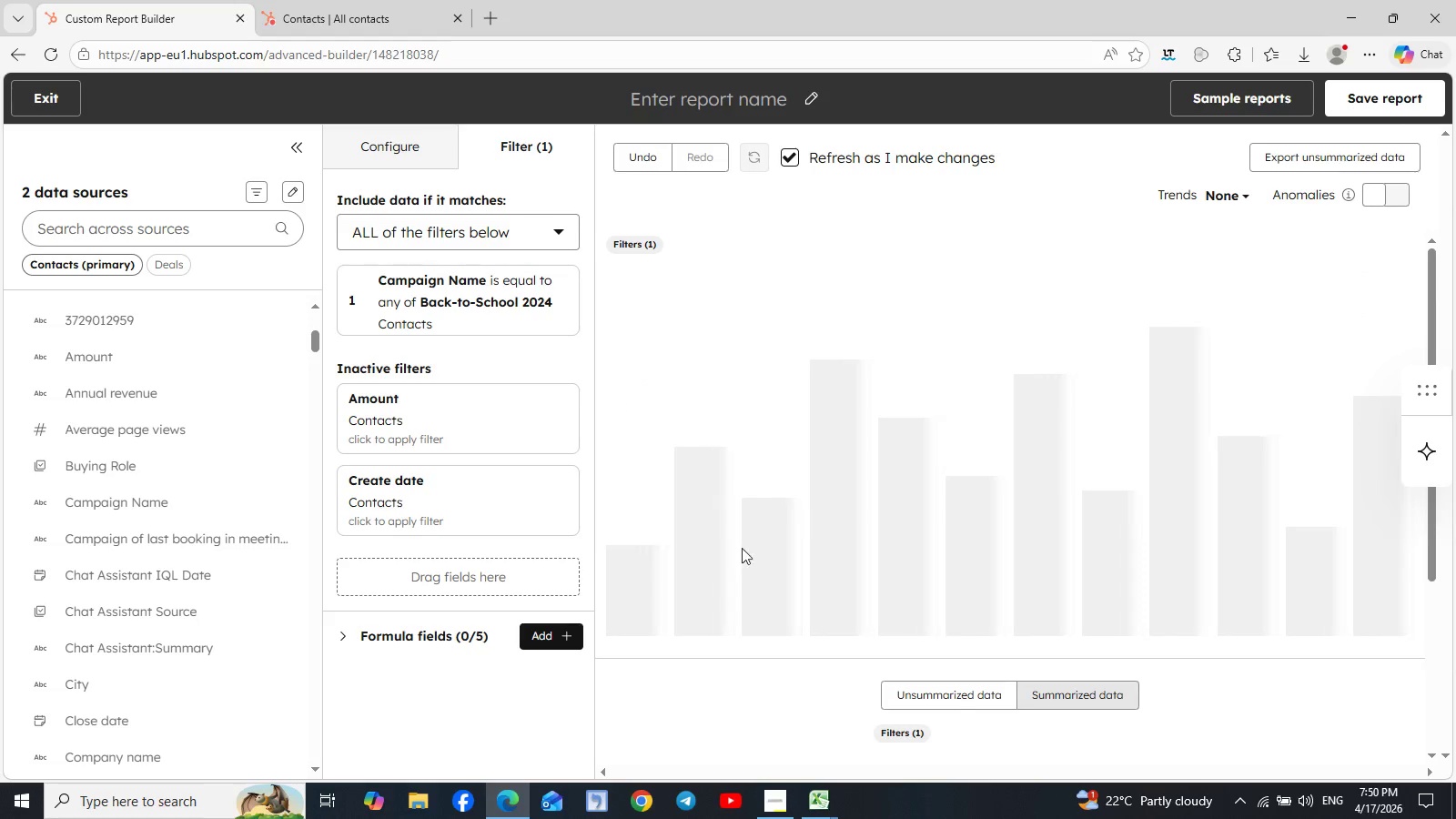 
scroll: coordinate [1047, 456], scroll_direction: down, amount: 1.0
 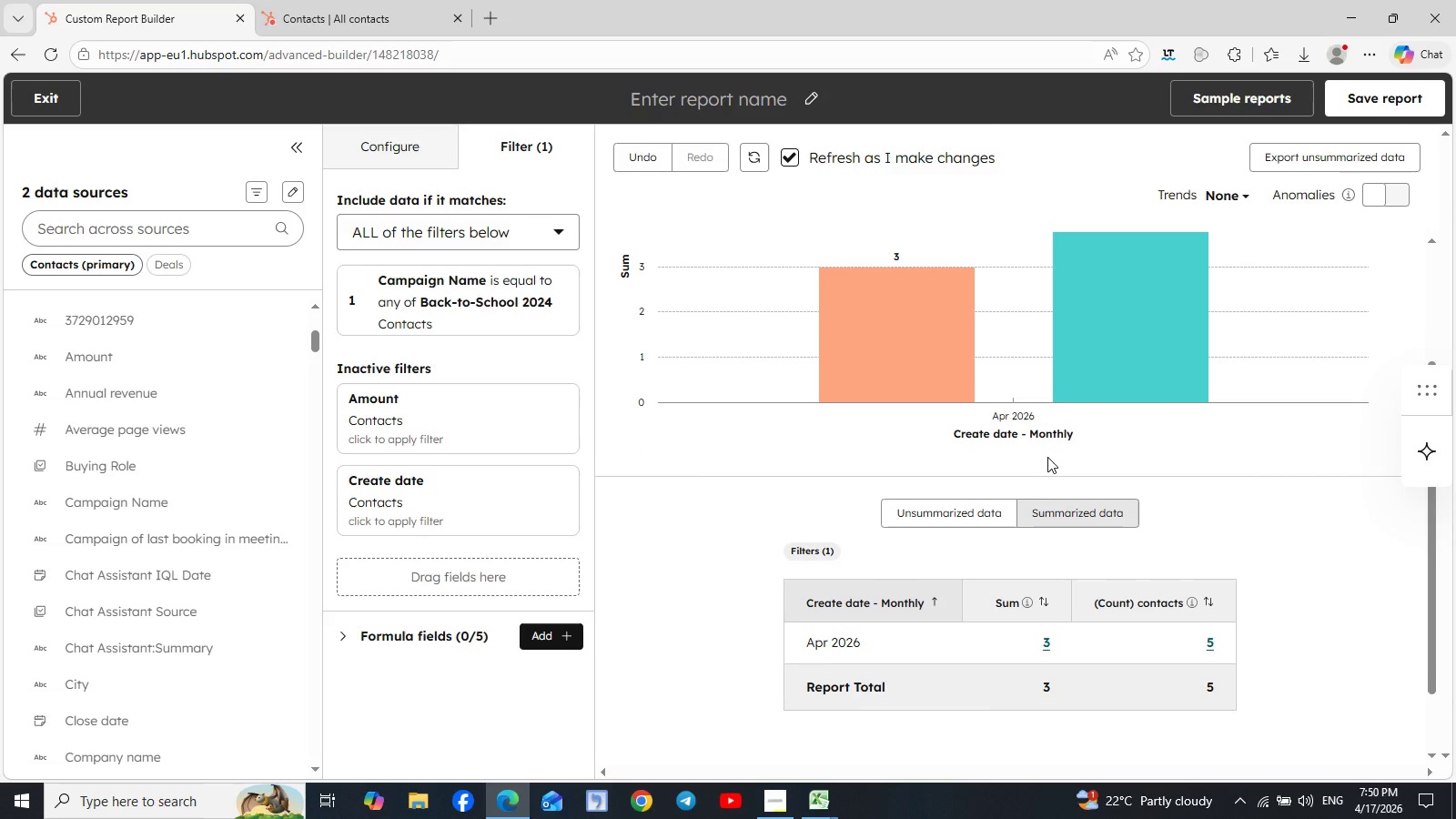 
scroll: coordinate [1047, 457], scroll_direction: up, amount: 1.0
 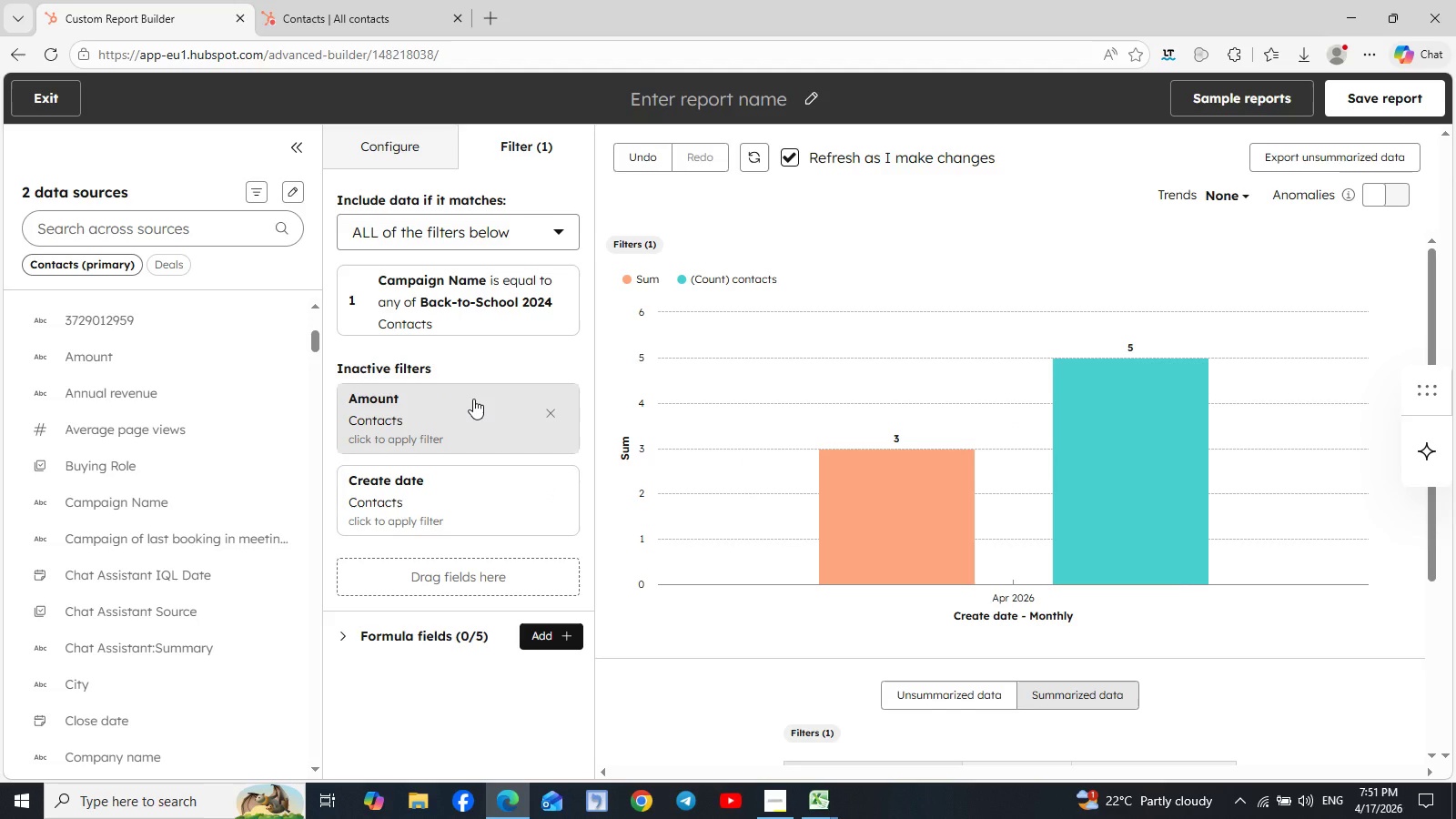 
wait(56.6)
 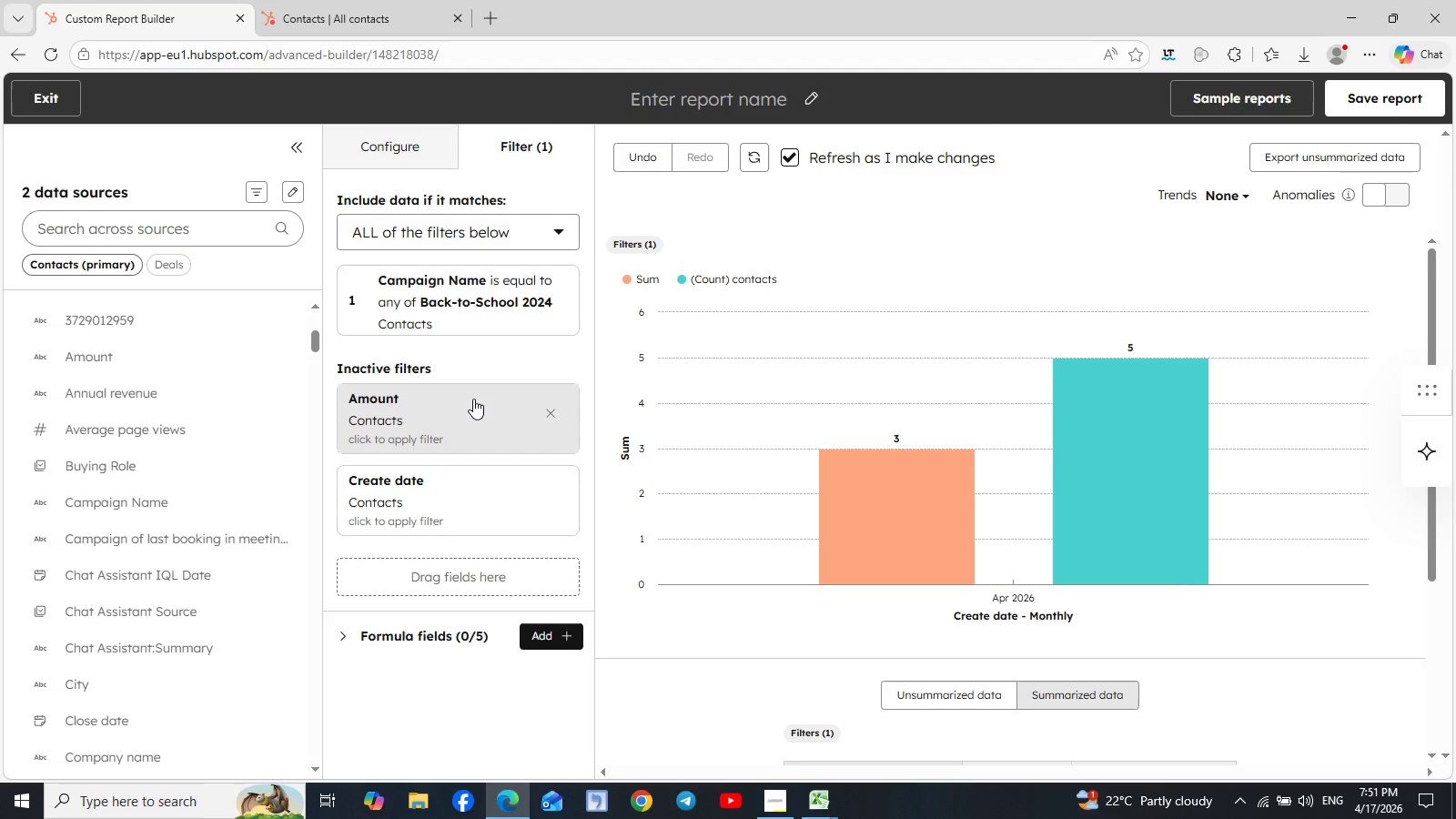 
left_click([402, 138])
 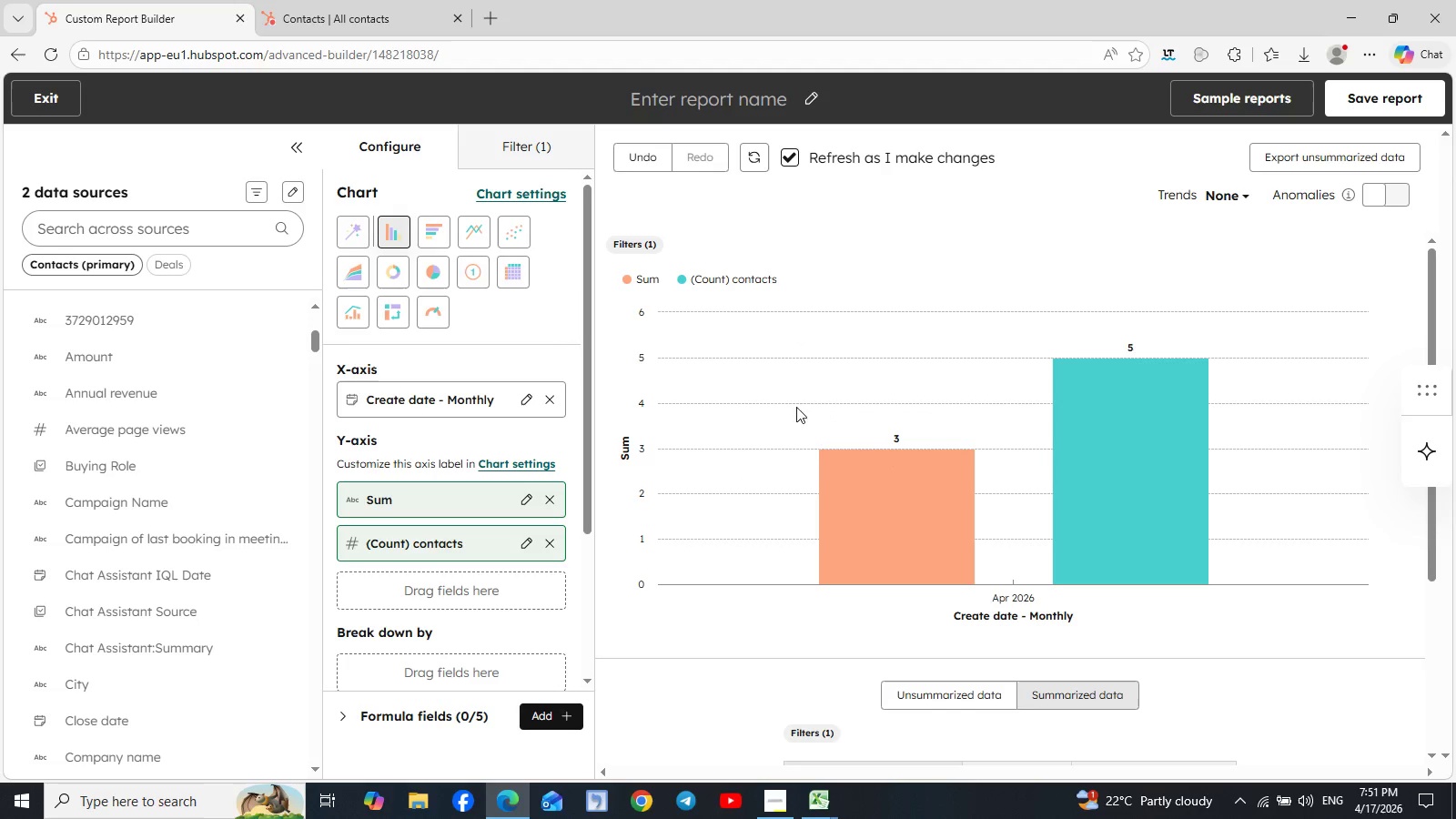 
left_click([895, 515])
 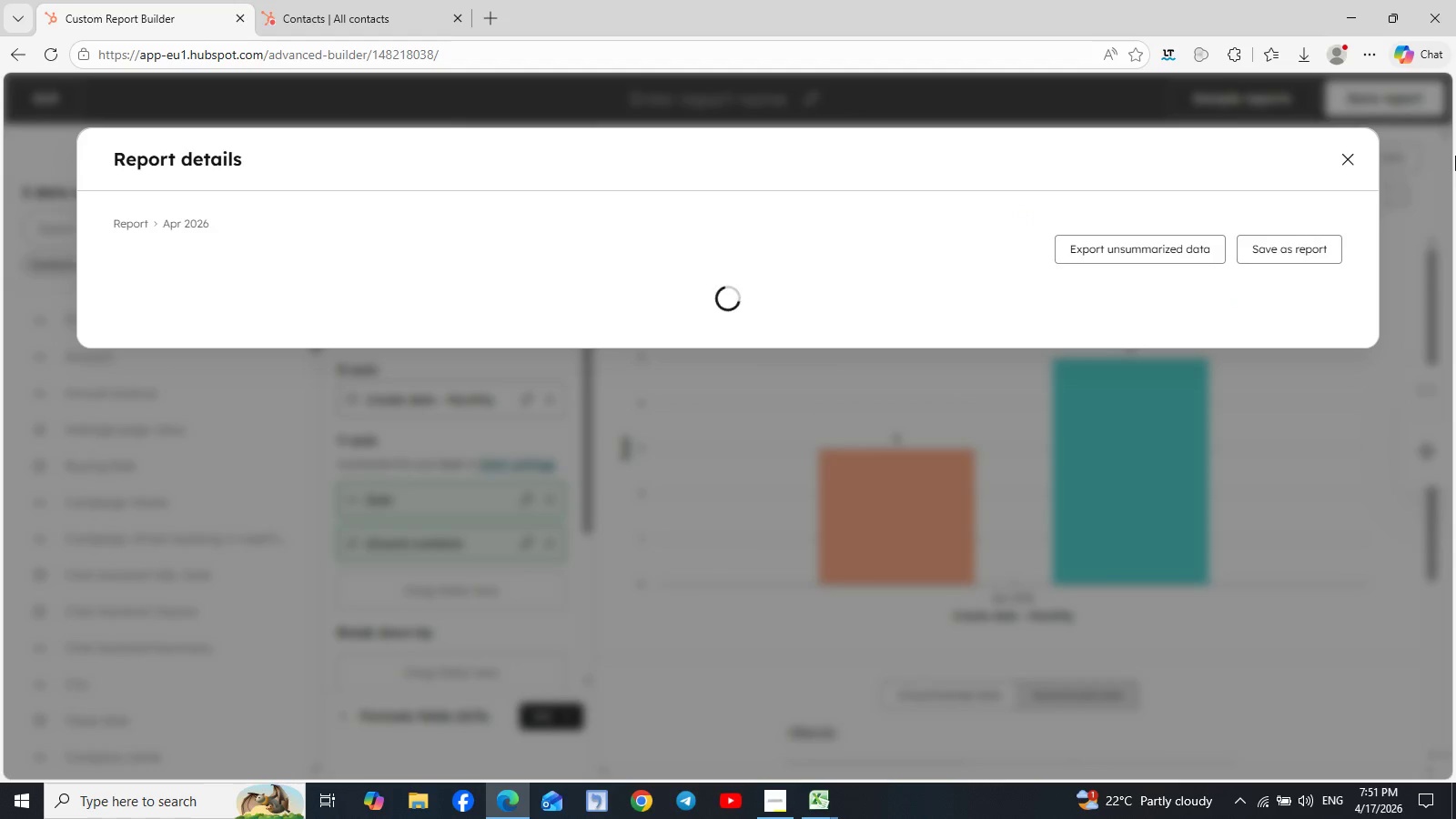 
wait(8.69)
 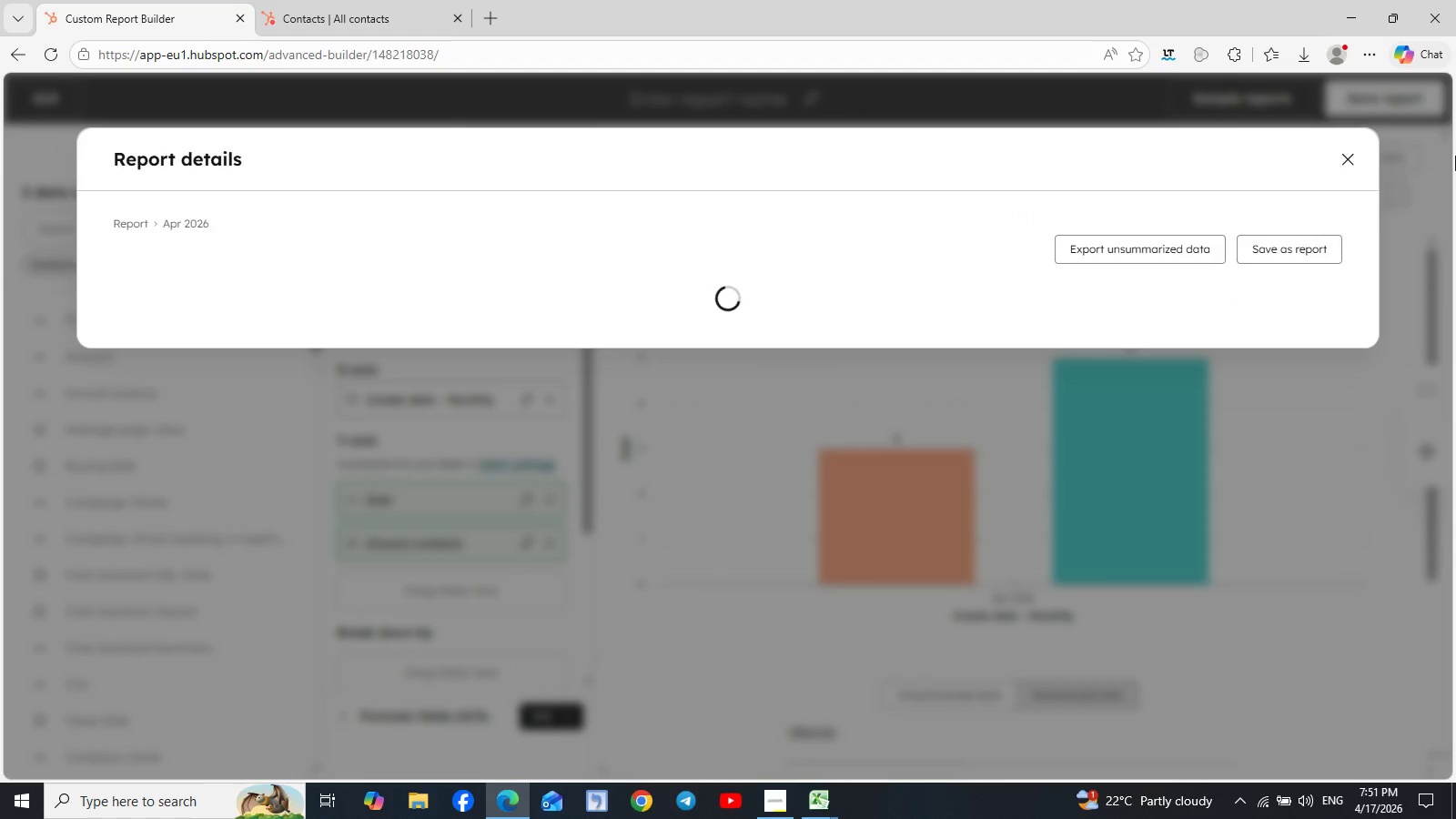 
left_click([1354, 157])
 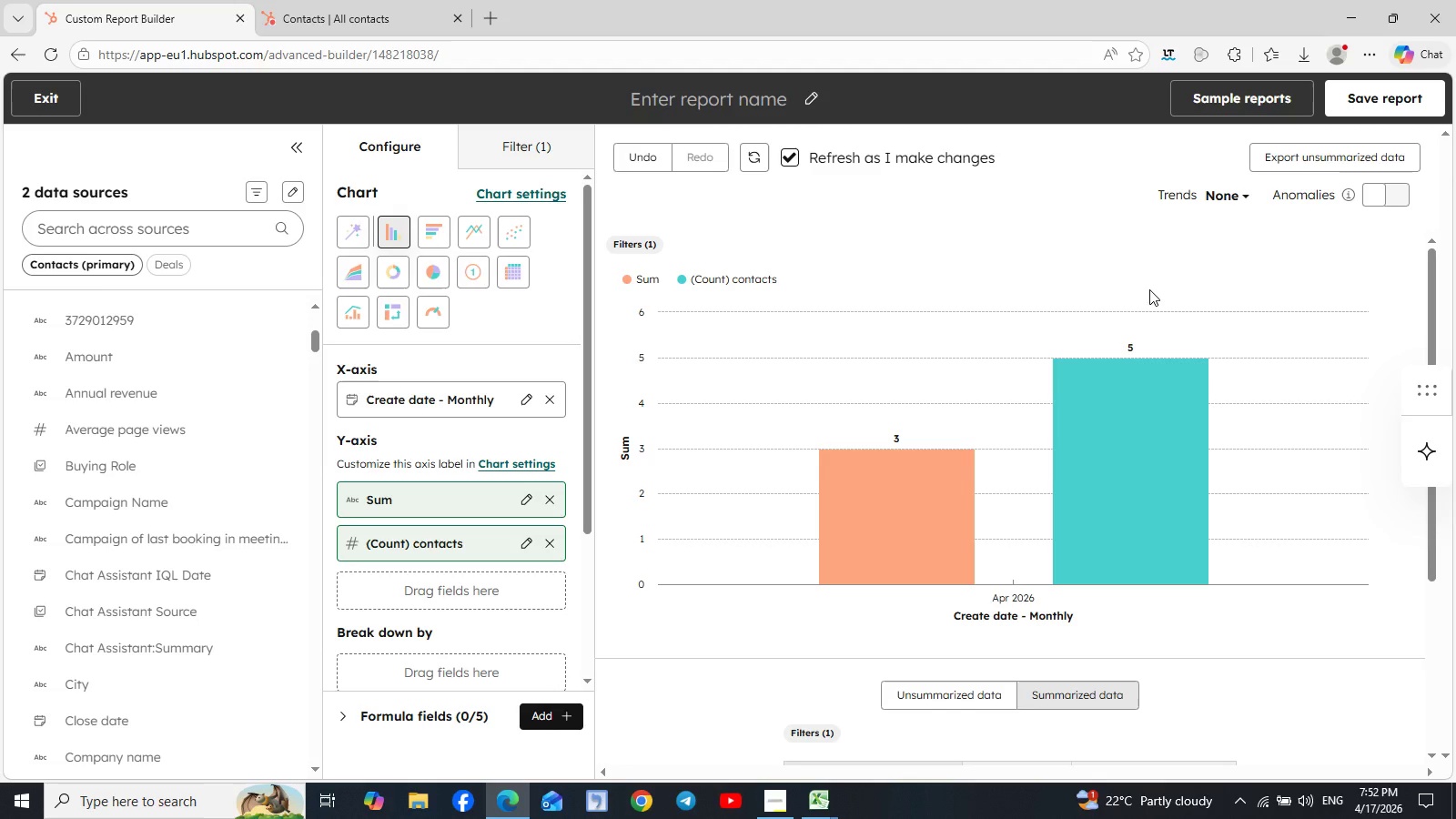 
wait(5.43)
 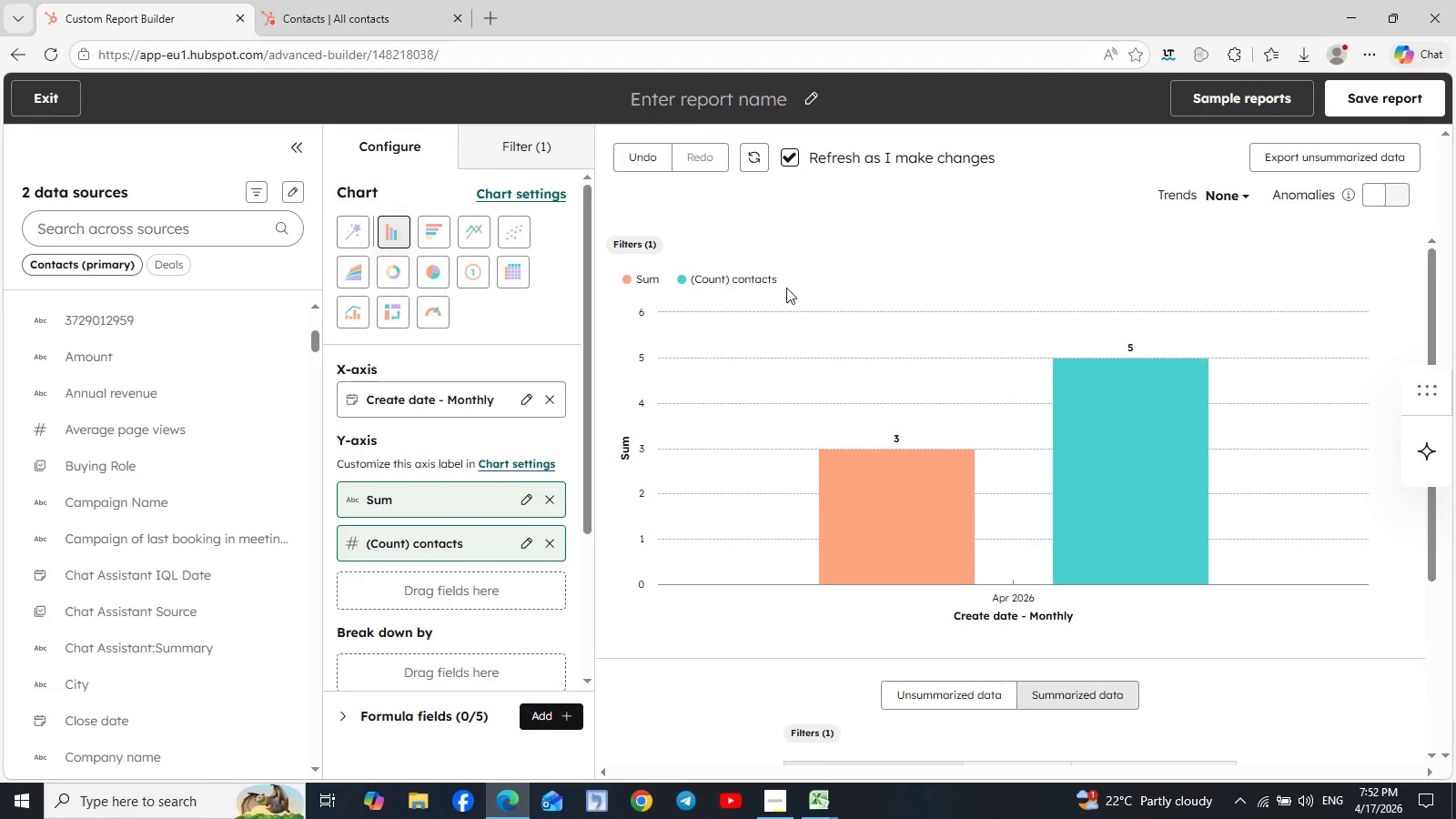 
mouse_move([432, 226])
 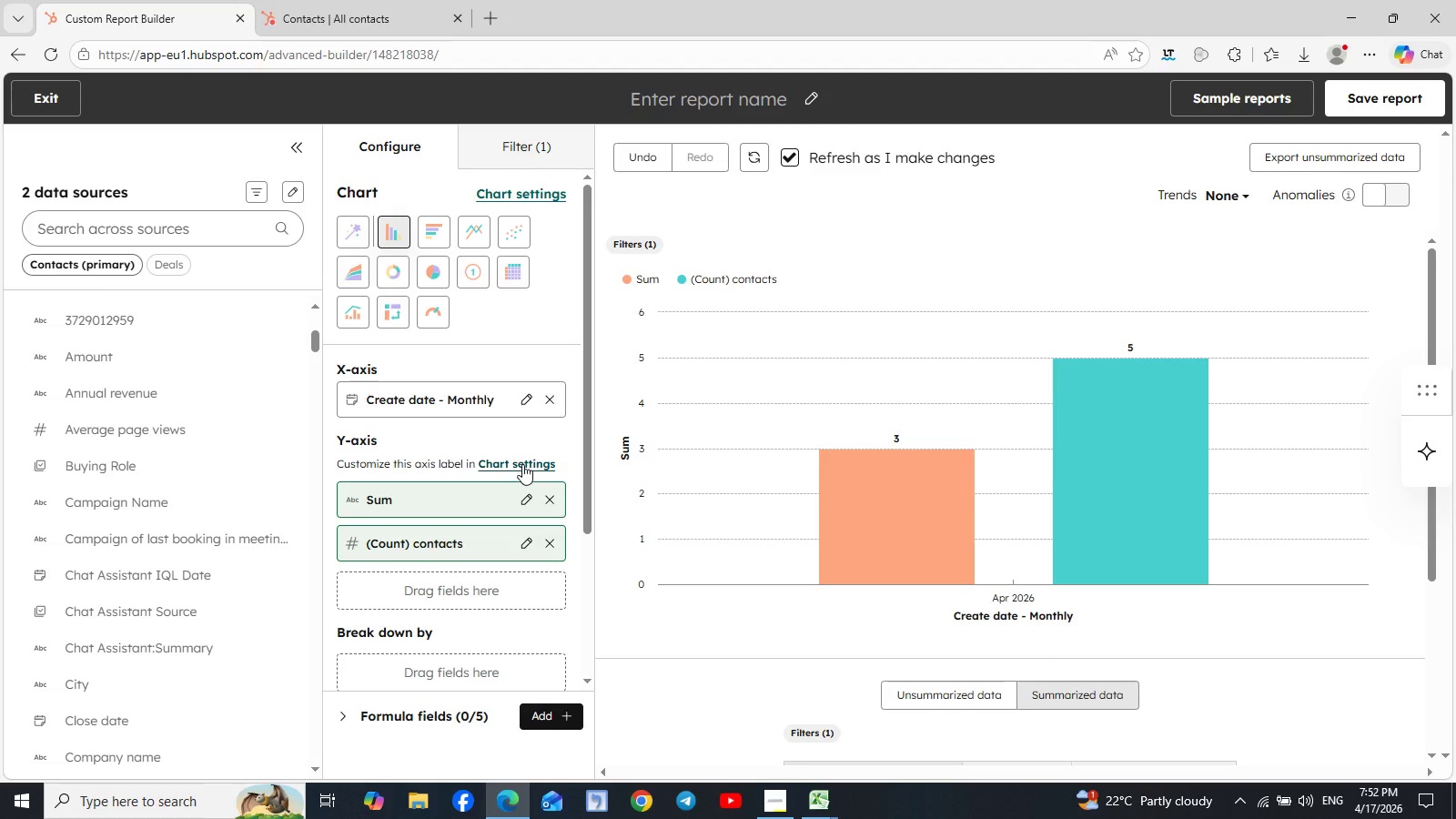 
wait(11.2)
 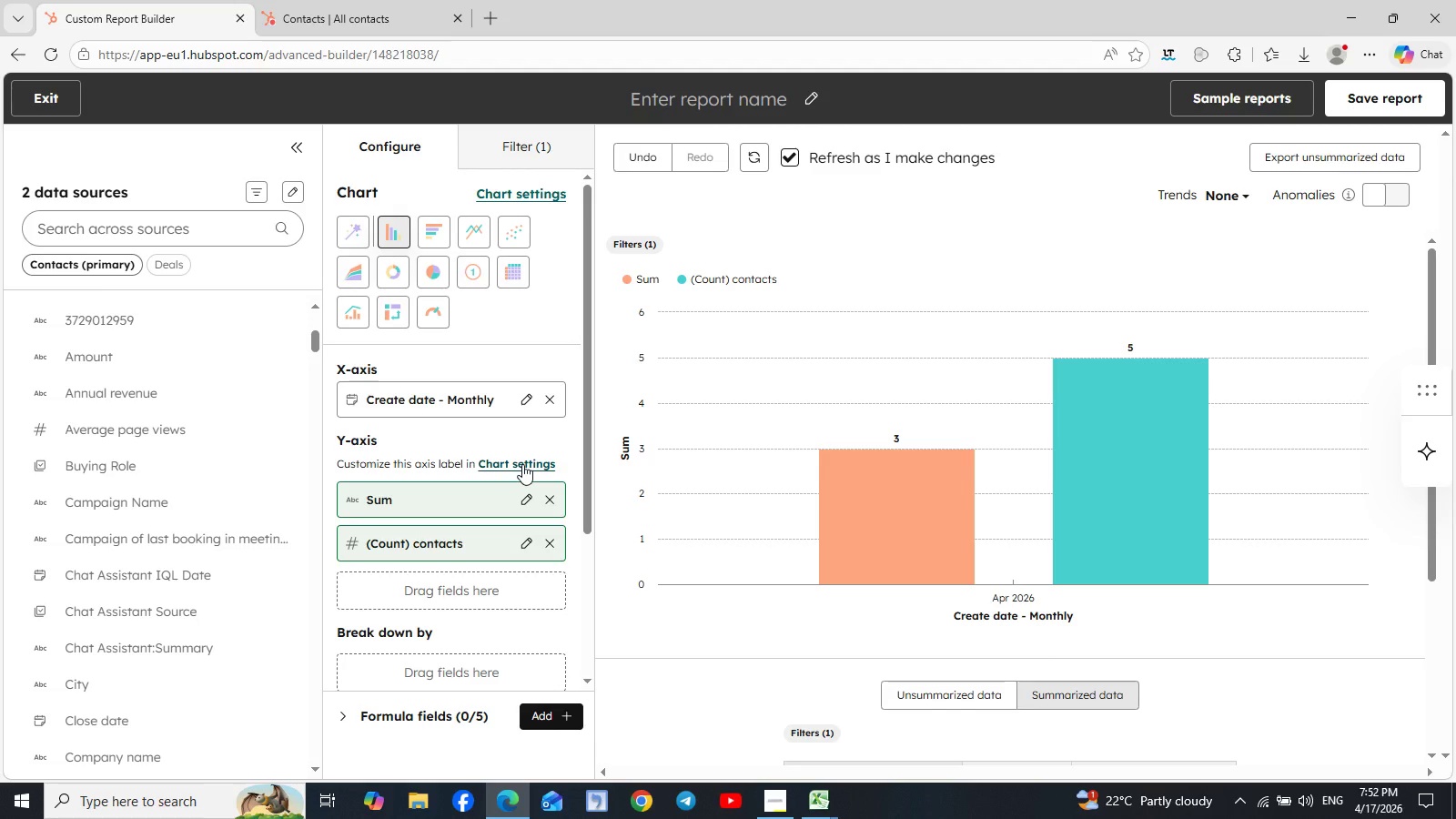 
left_click([522, 464])
 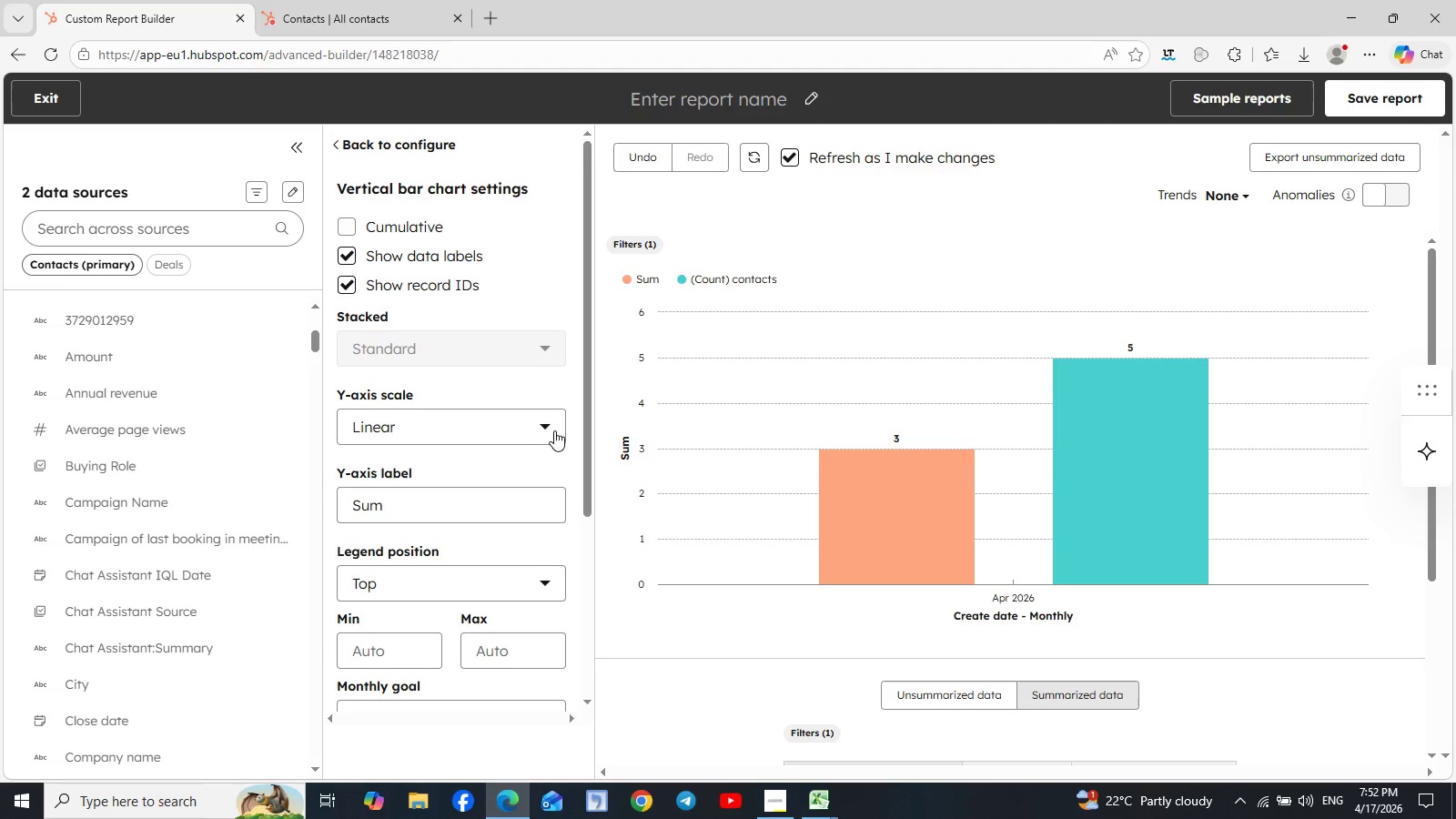 
wait(5.44)
 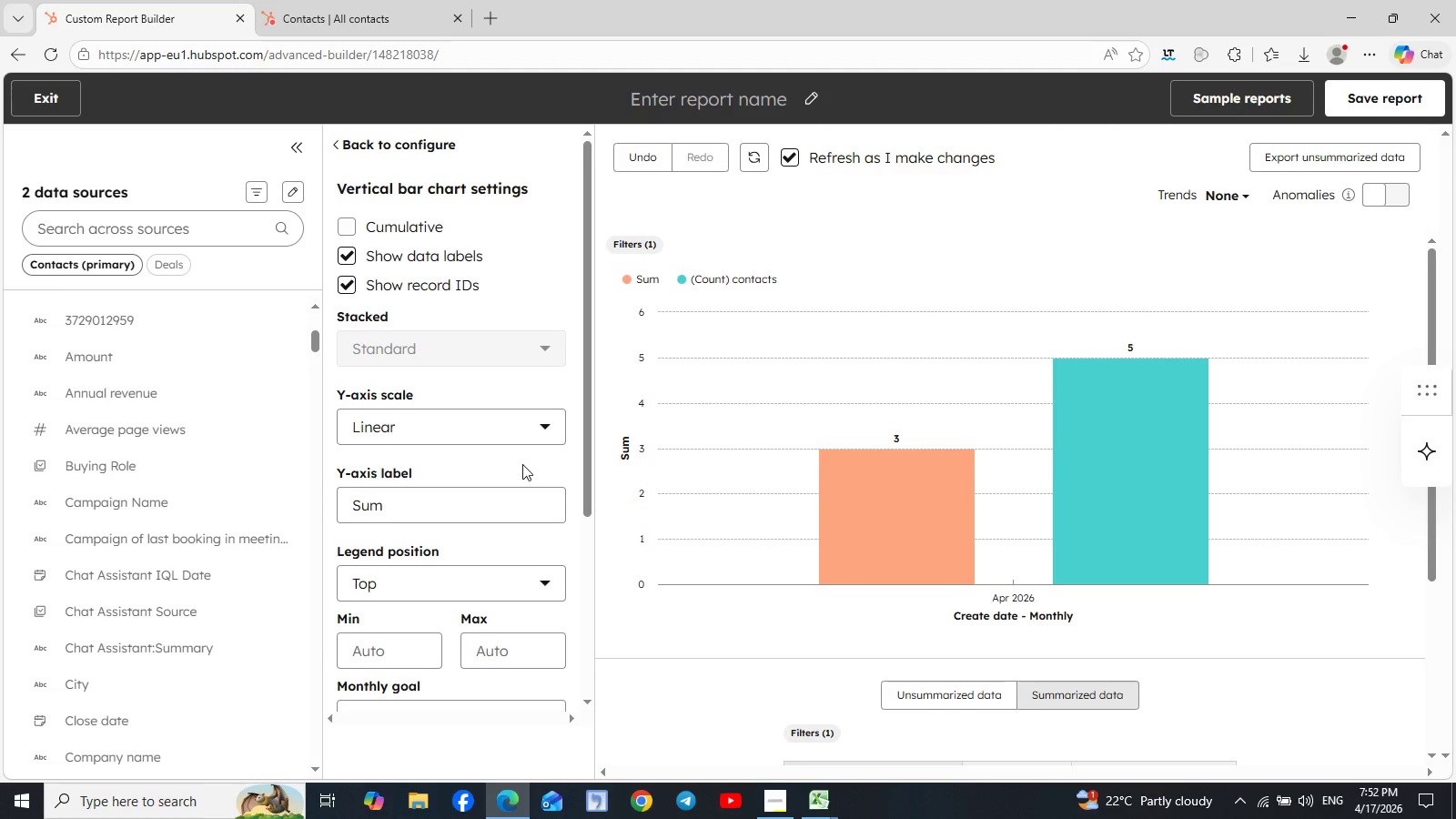 
scroll: coordinate [540, 471], scroll_direction: up, amount: 2.0
 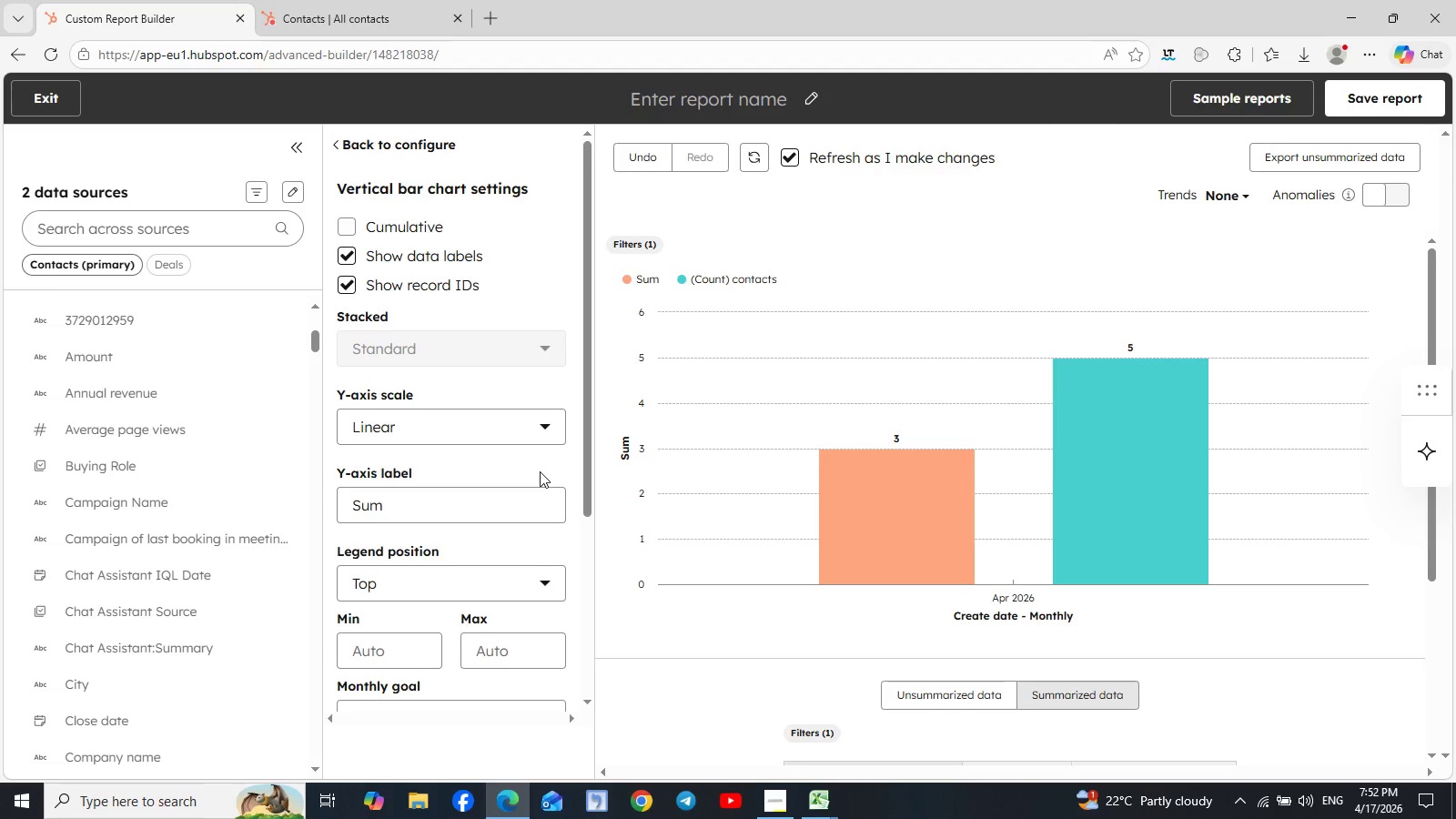 
scroll: coordinate [540, 471], scroll_direction: down, amount: 2.0
 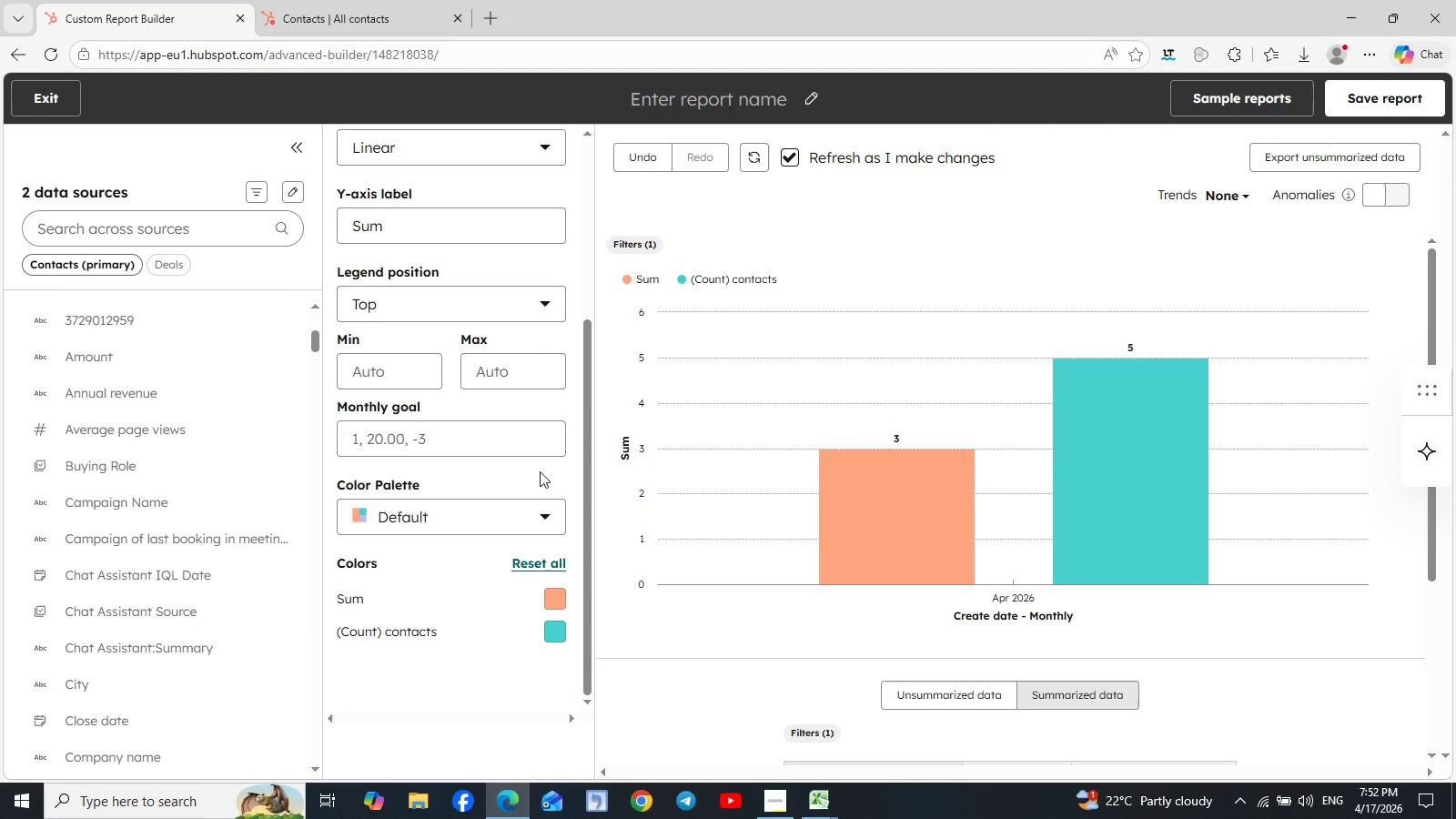 
scroll: coordinate [540, 471], scroll_direction: up, amount: 7.0
 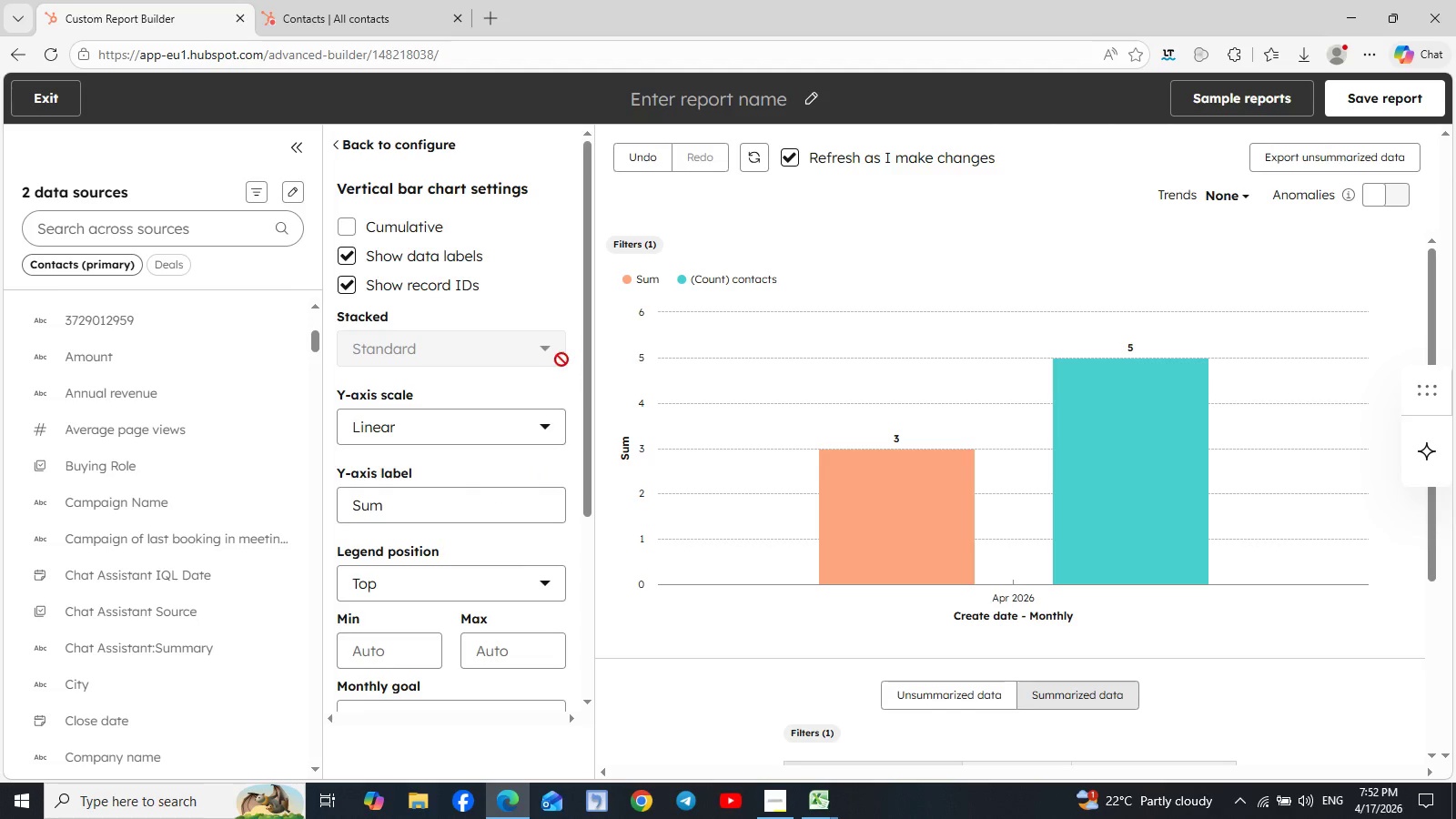 
scroll: coordinate [480, 463], scroll_direction: down, amount: 5.0
 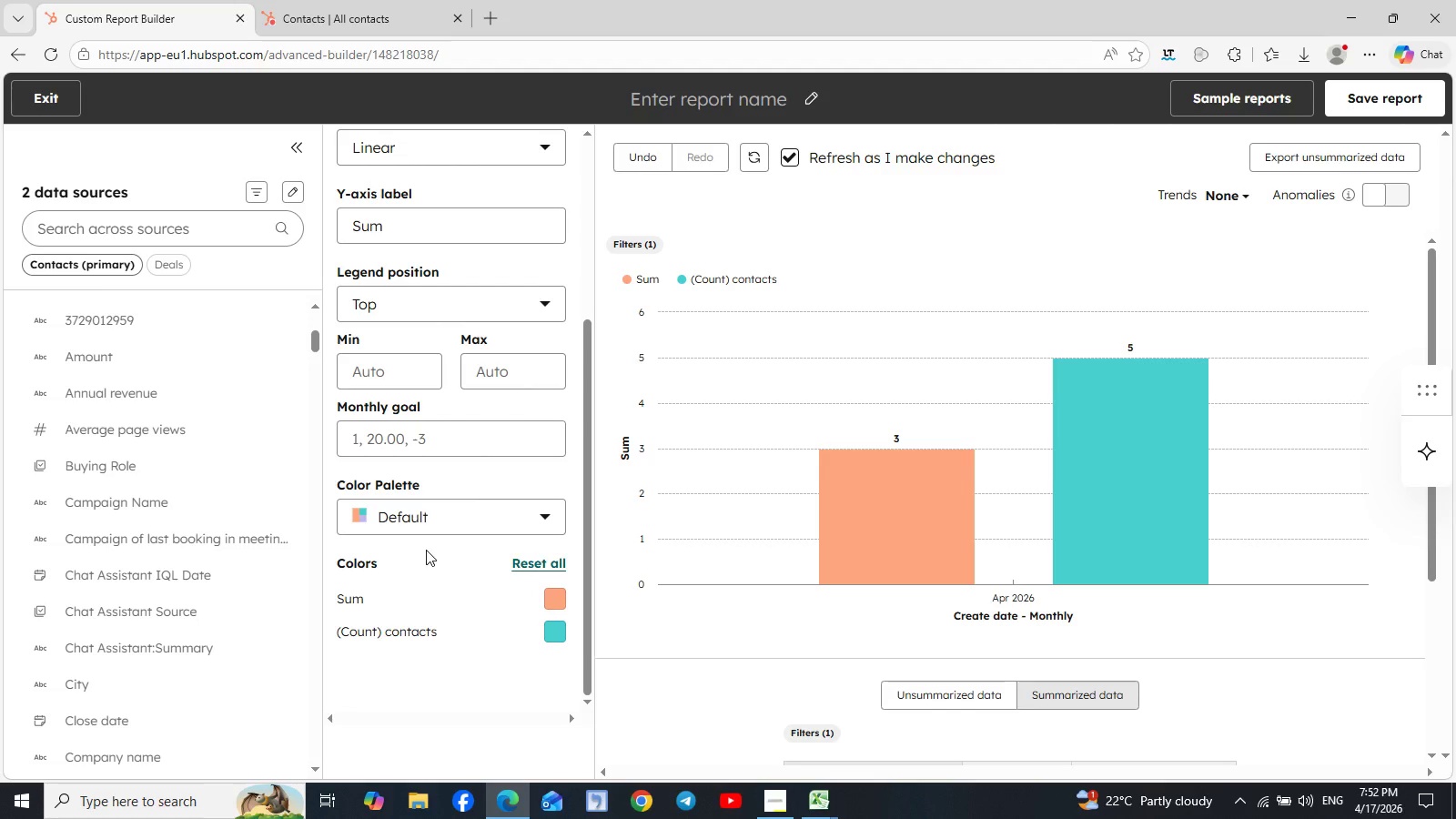 
wait(8.35)
 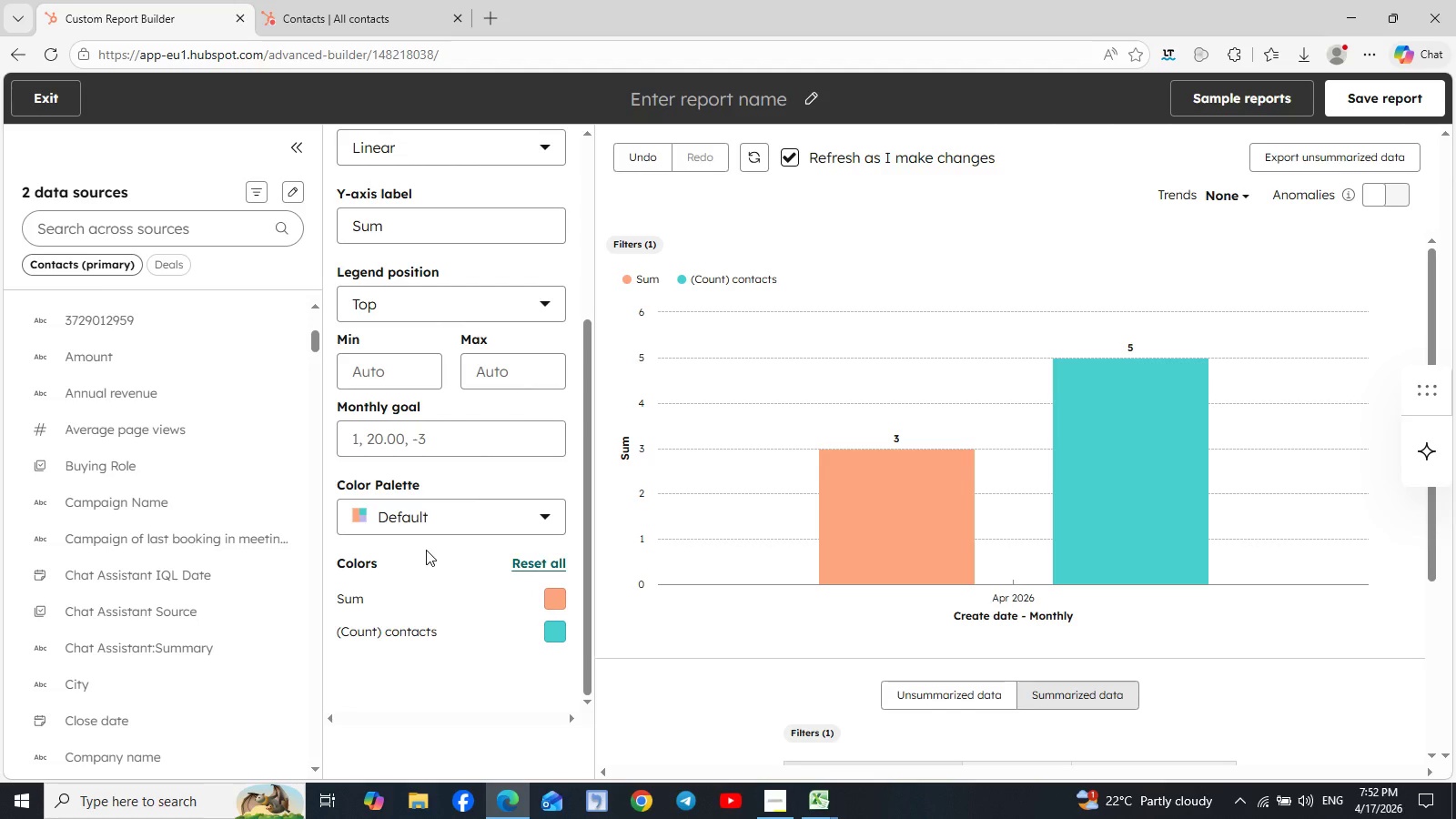 
scroll: coordinate [444, 381], scroll_direction: up, amount: 6.0
 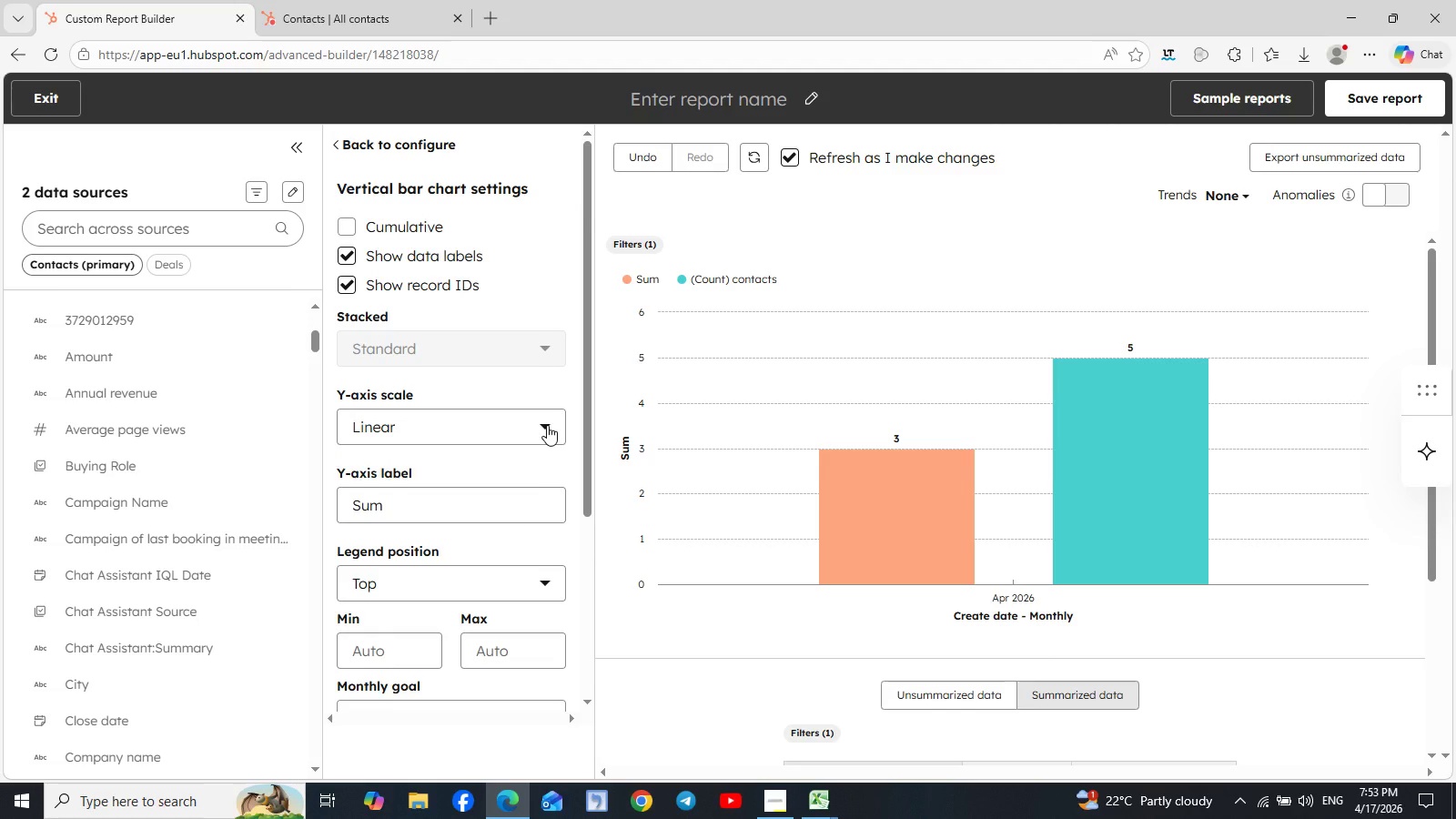 
left_click([547, 425])
 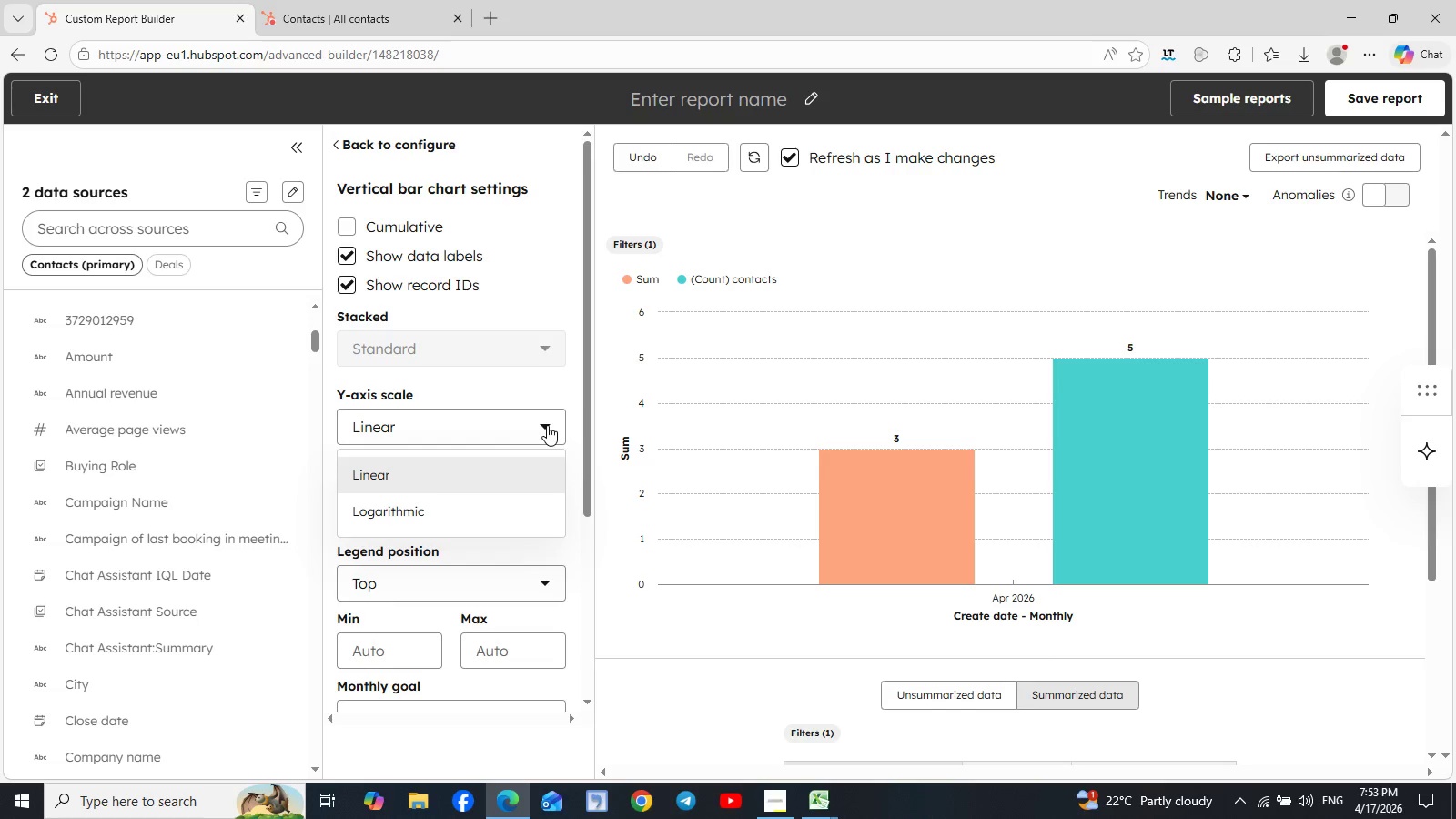 
left_click([547, 425])
 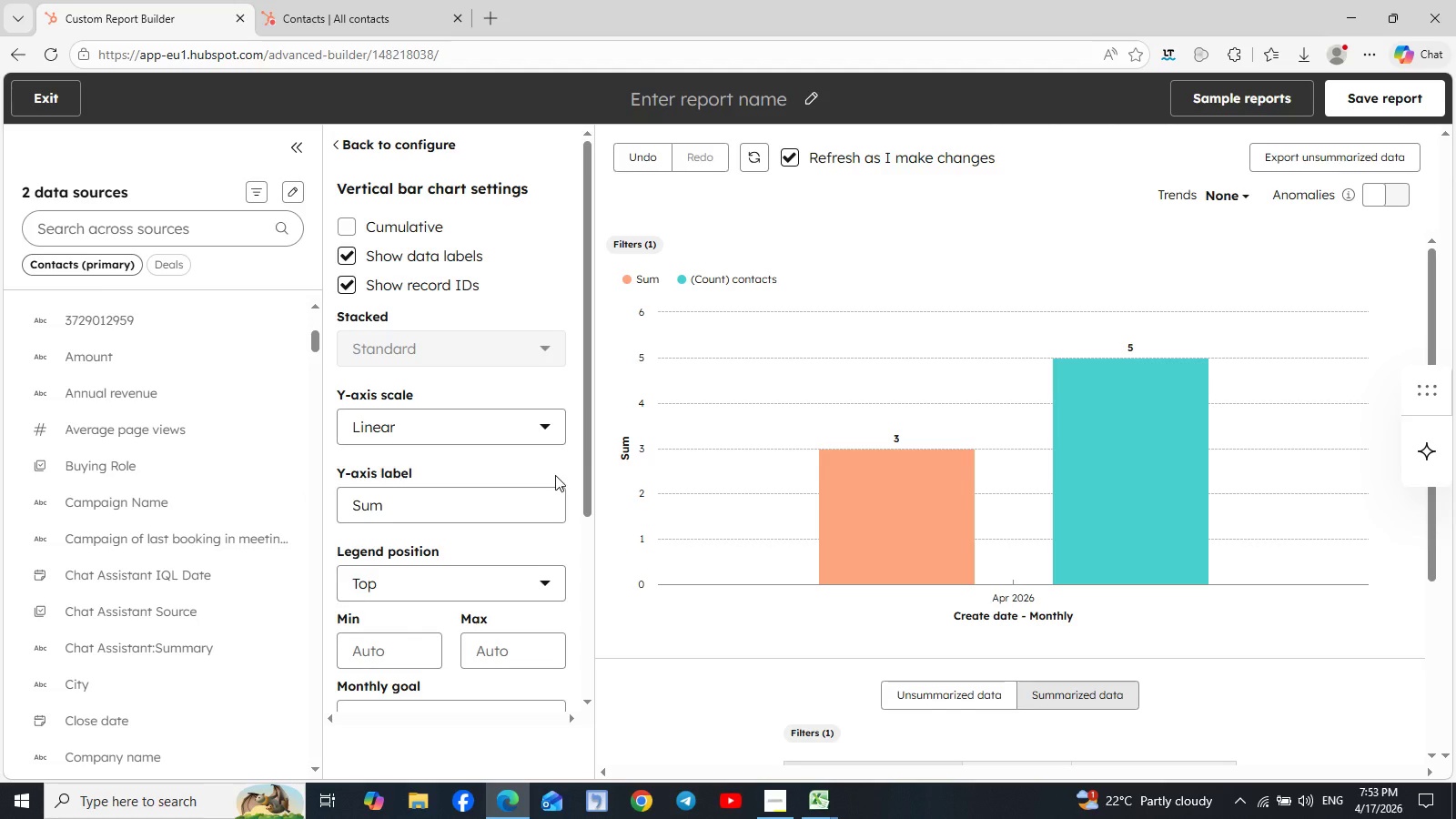 
scroll: coordinate [555, 475], scroll_direction: down, amount: 3.0
 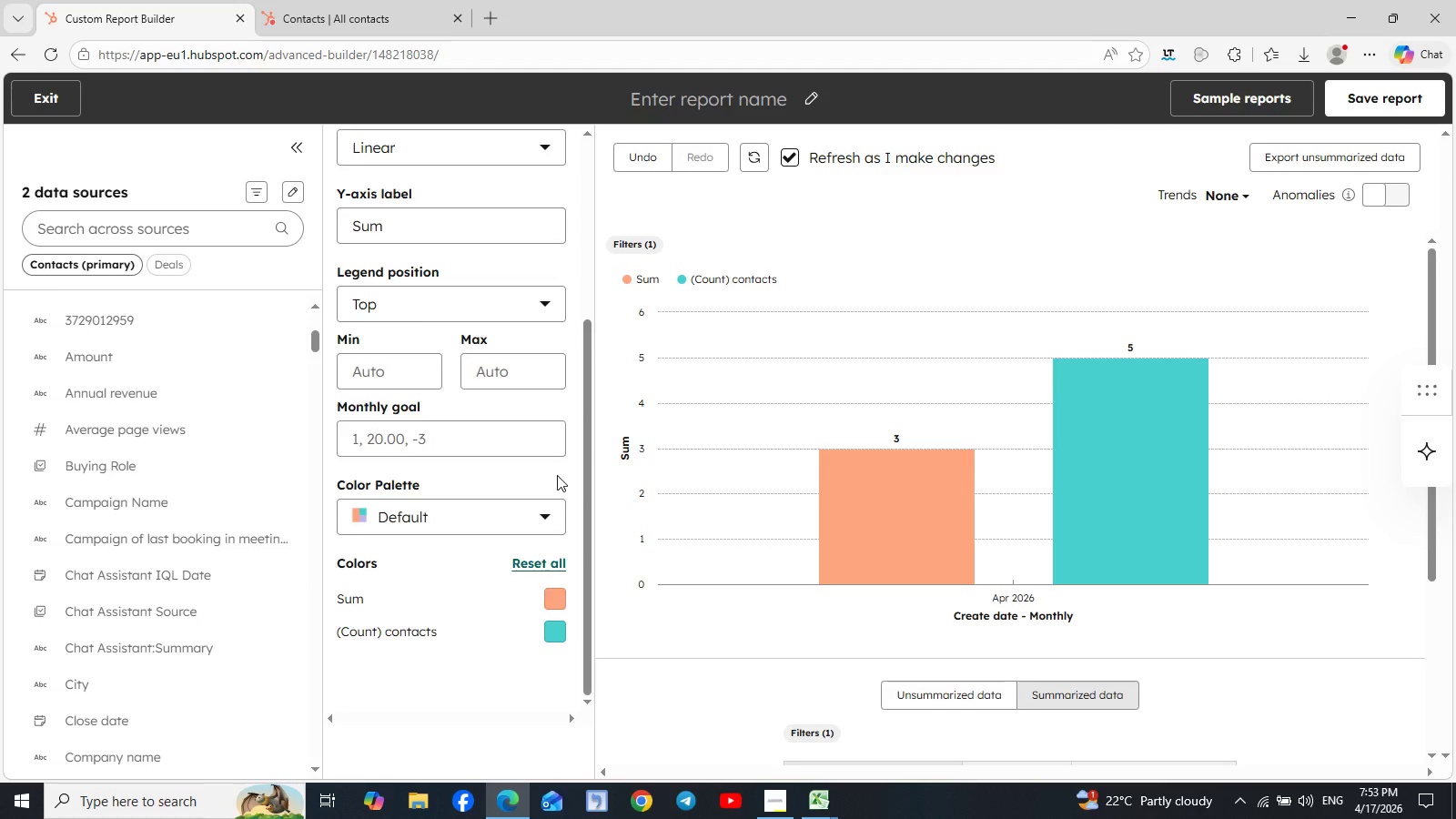 
scroll: coordinate [555, 470], scroll_direction: up, amount: 6.0
 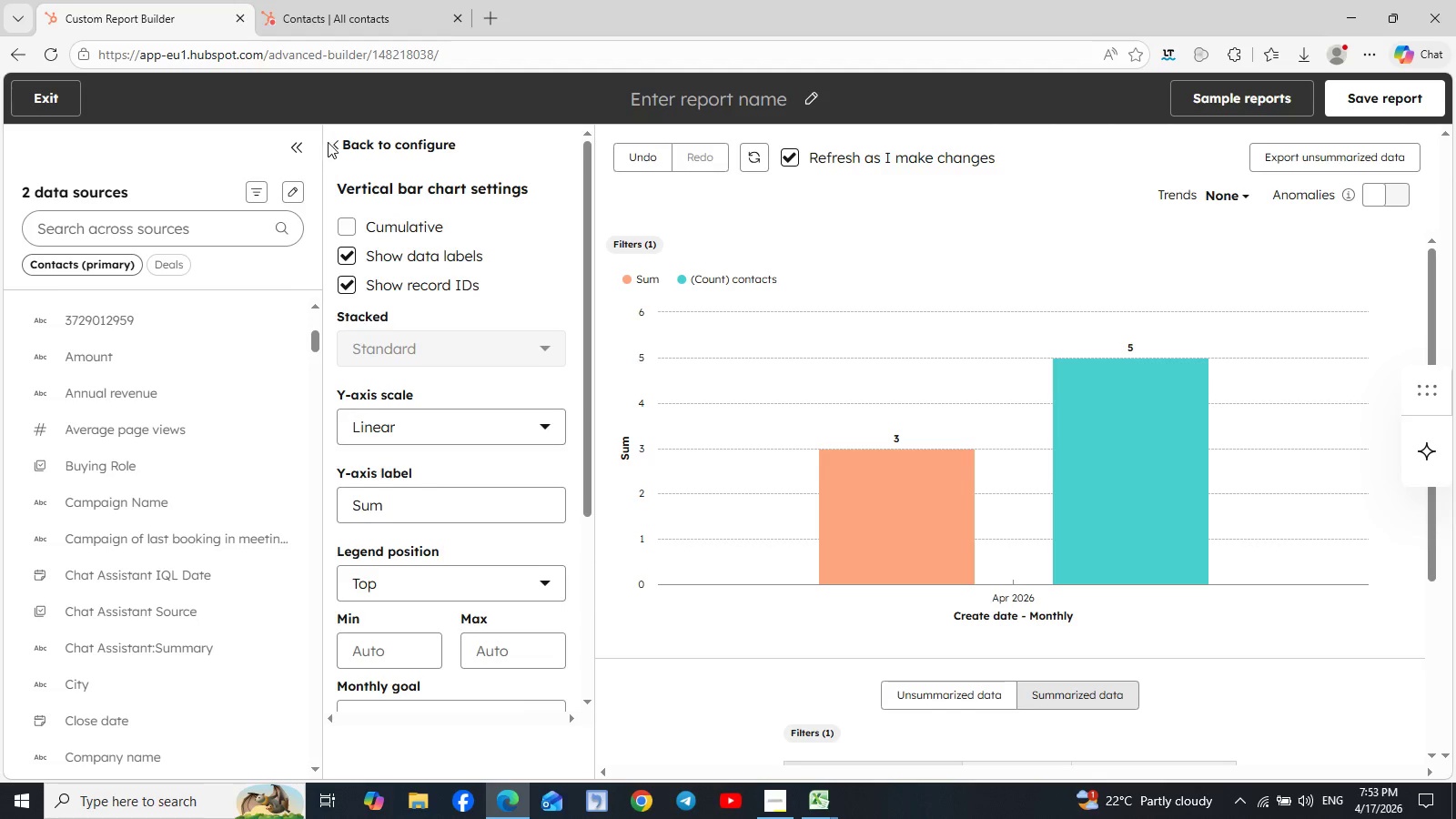 
left_click([342, 144])
 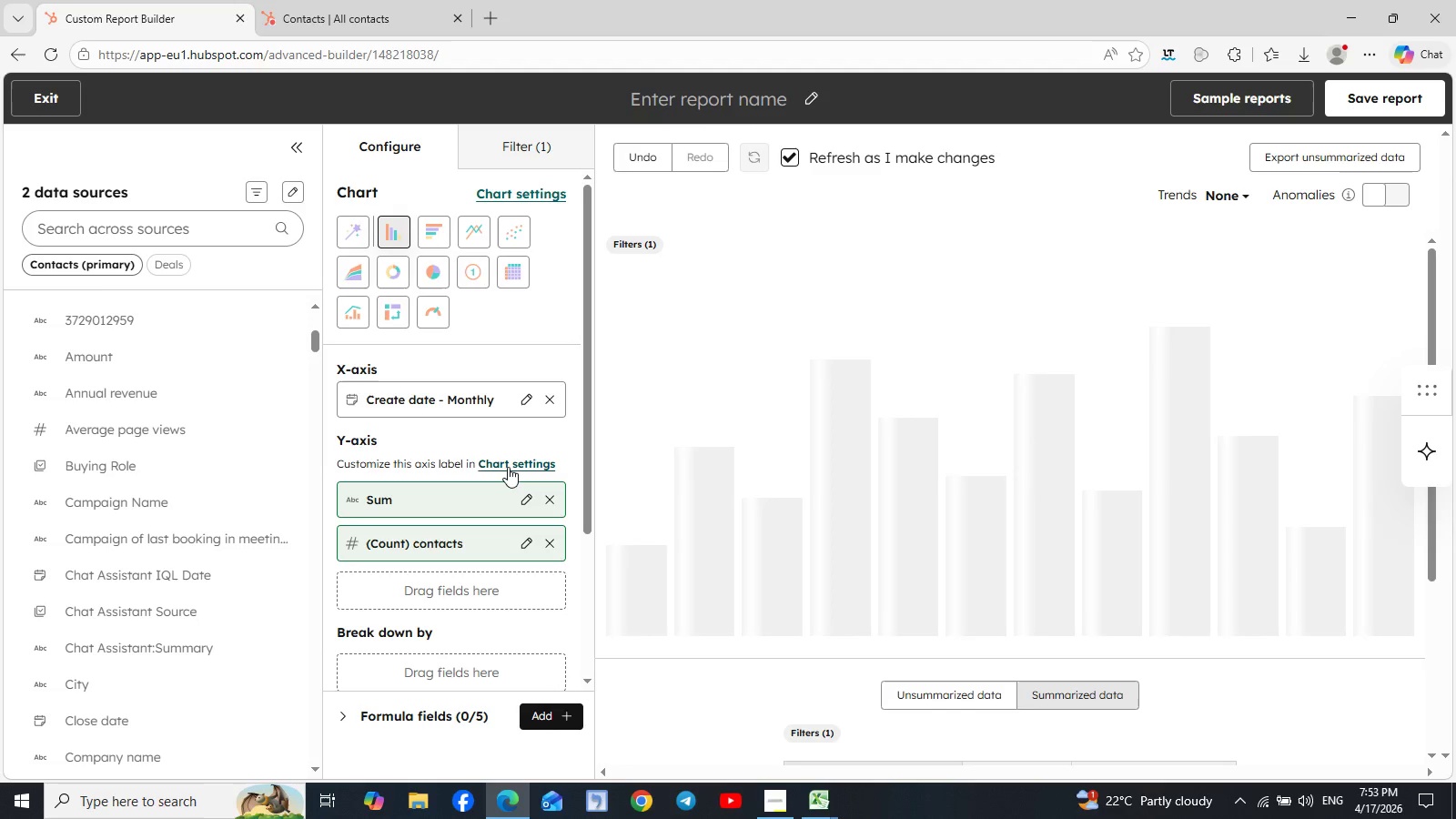 
mouse_move([462, 222])
 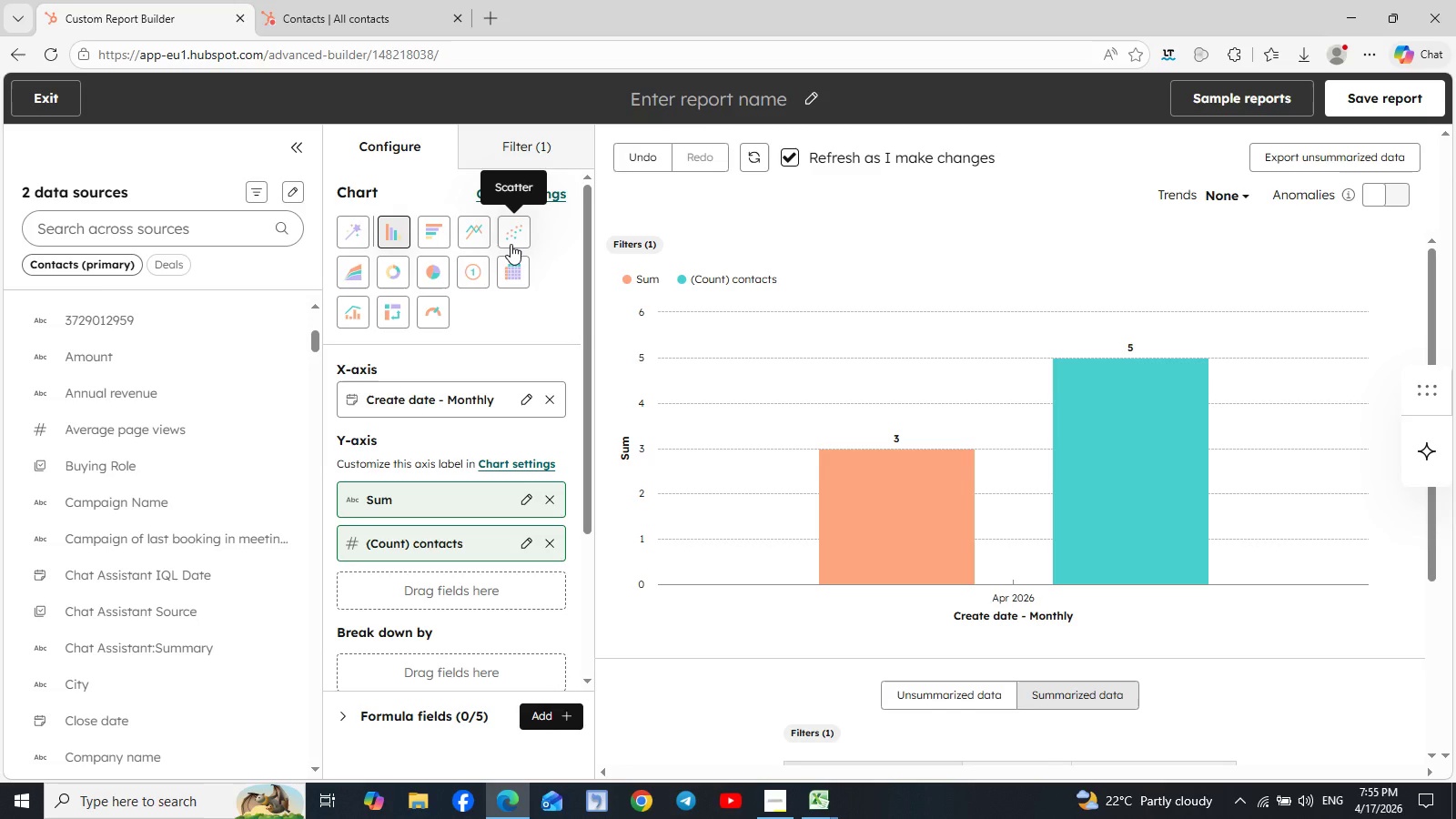 
wait(147.41)
 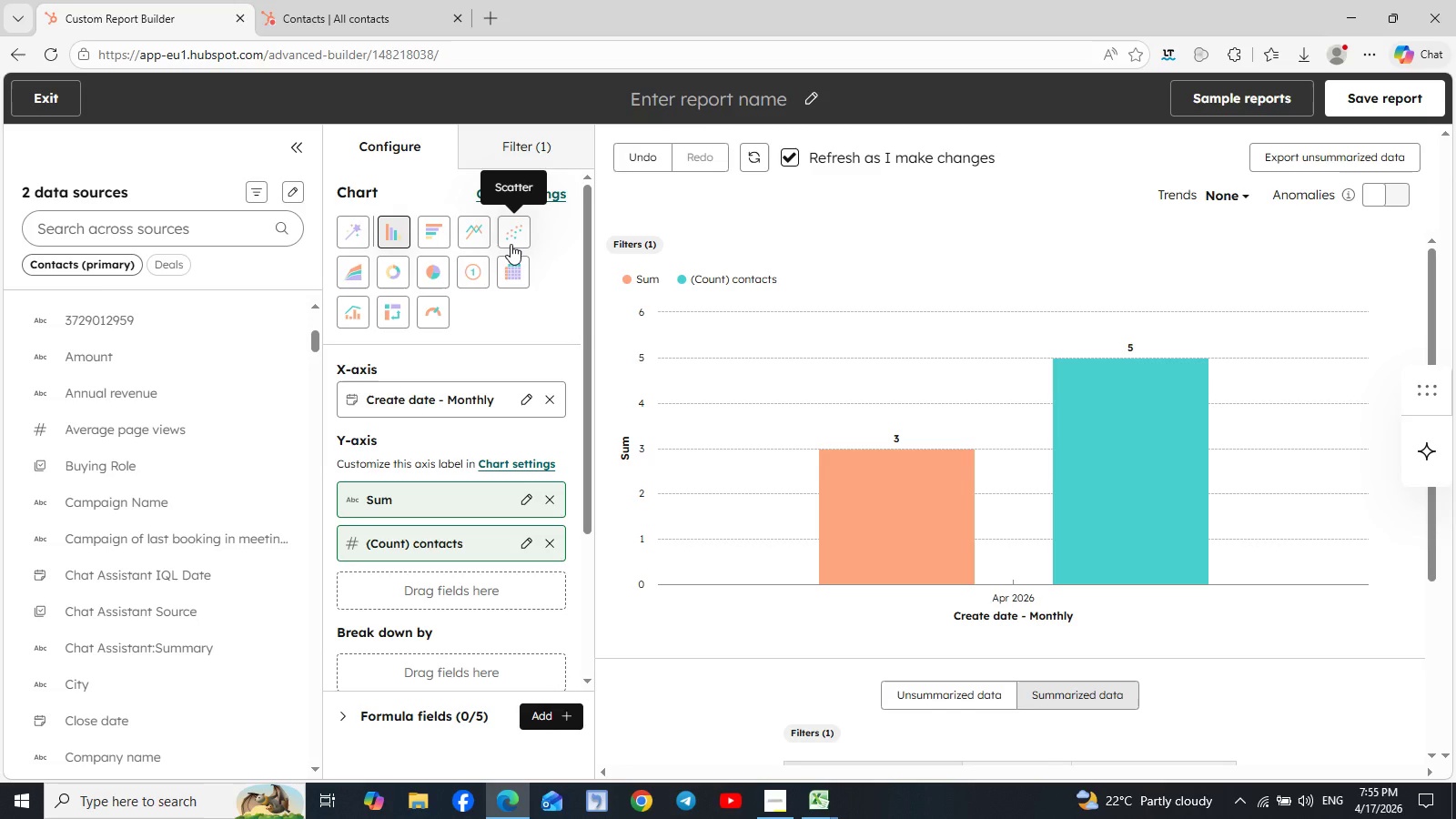 
mouse_move([537, 234])
 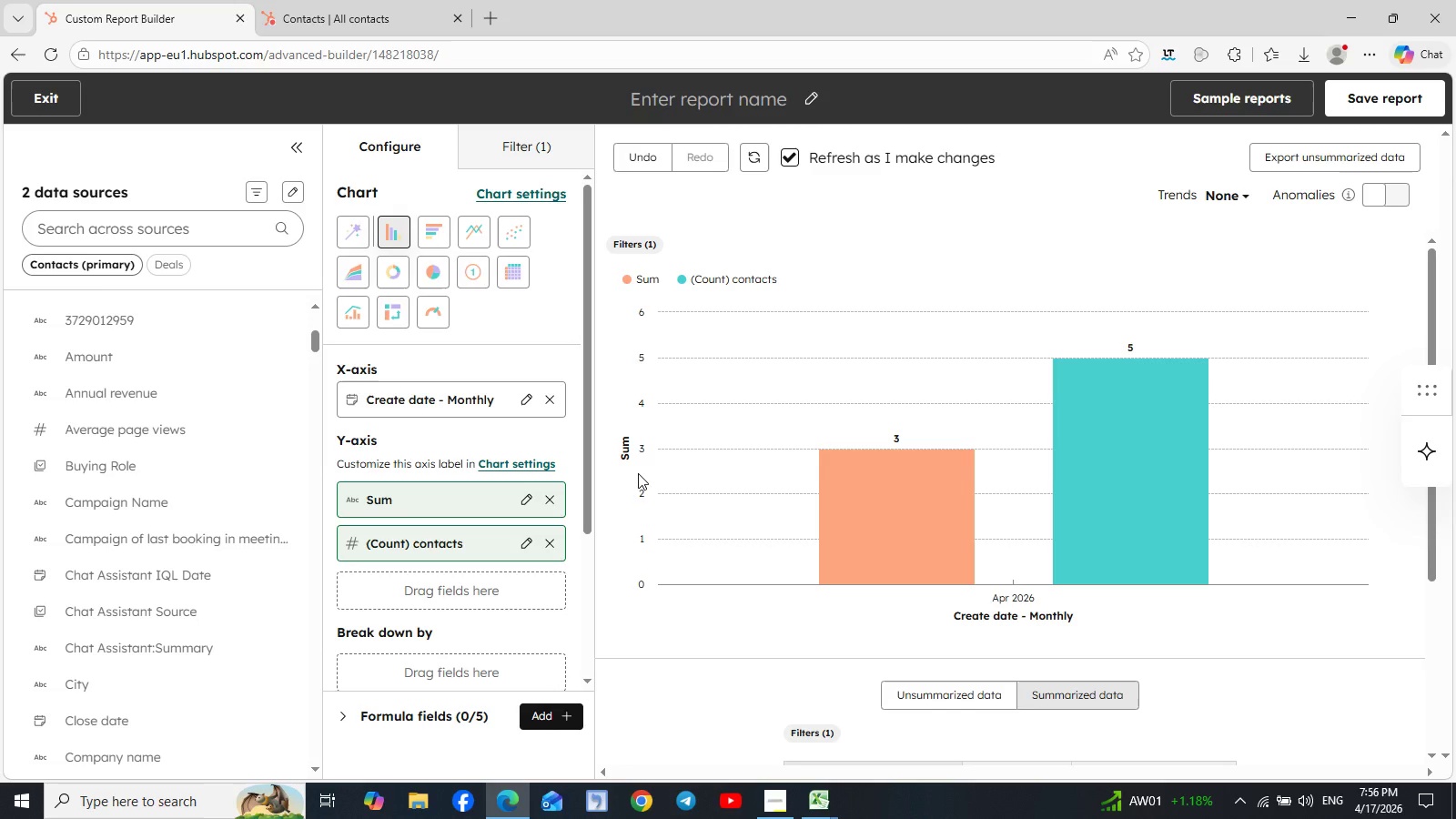 
wait(24.47)
 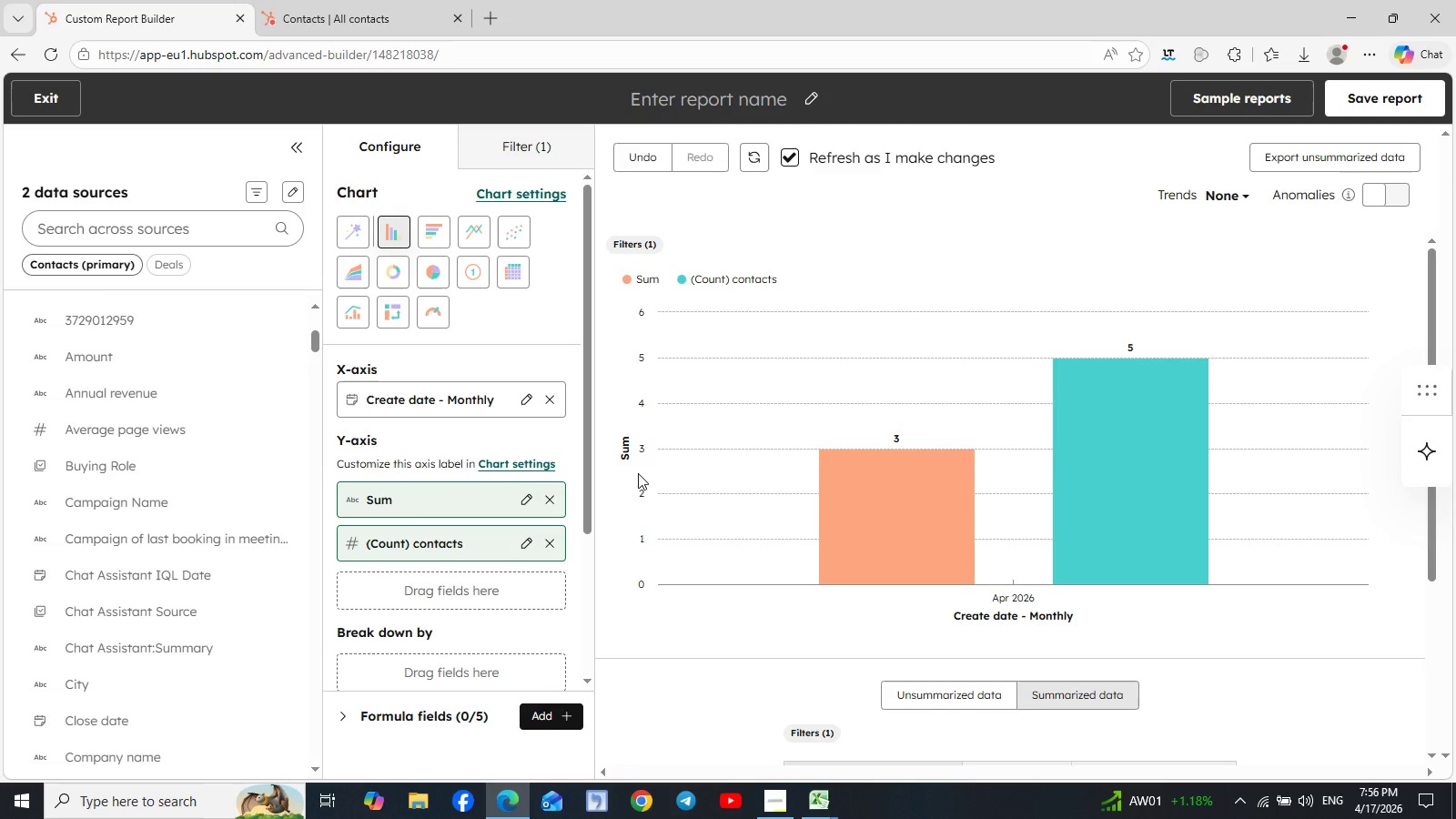 
left_click([525, 542])
 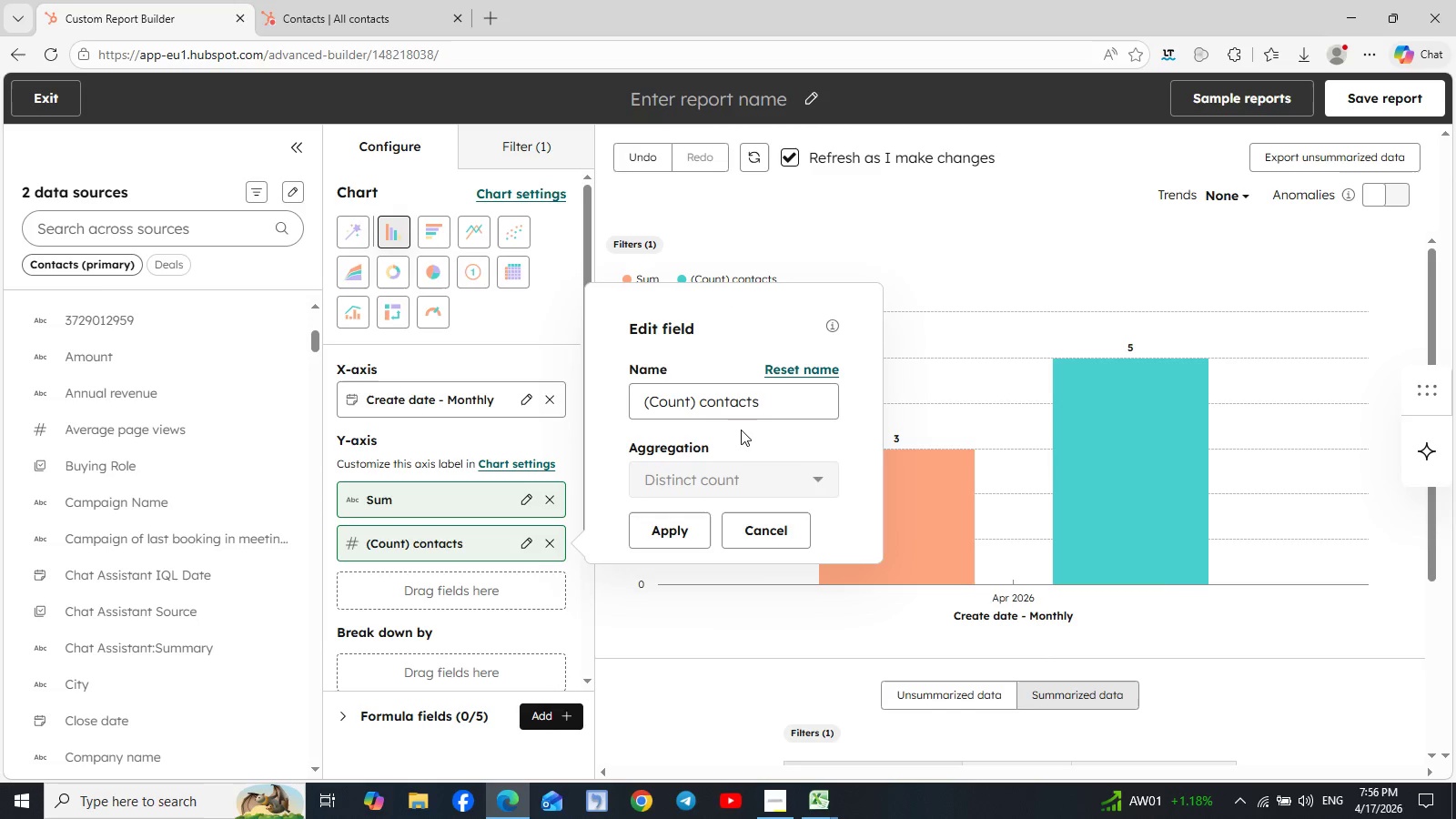 
left_click([697, 400])
 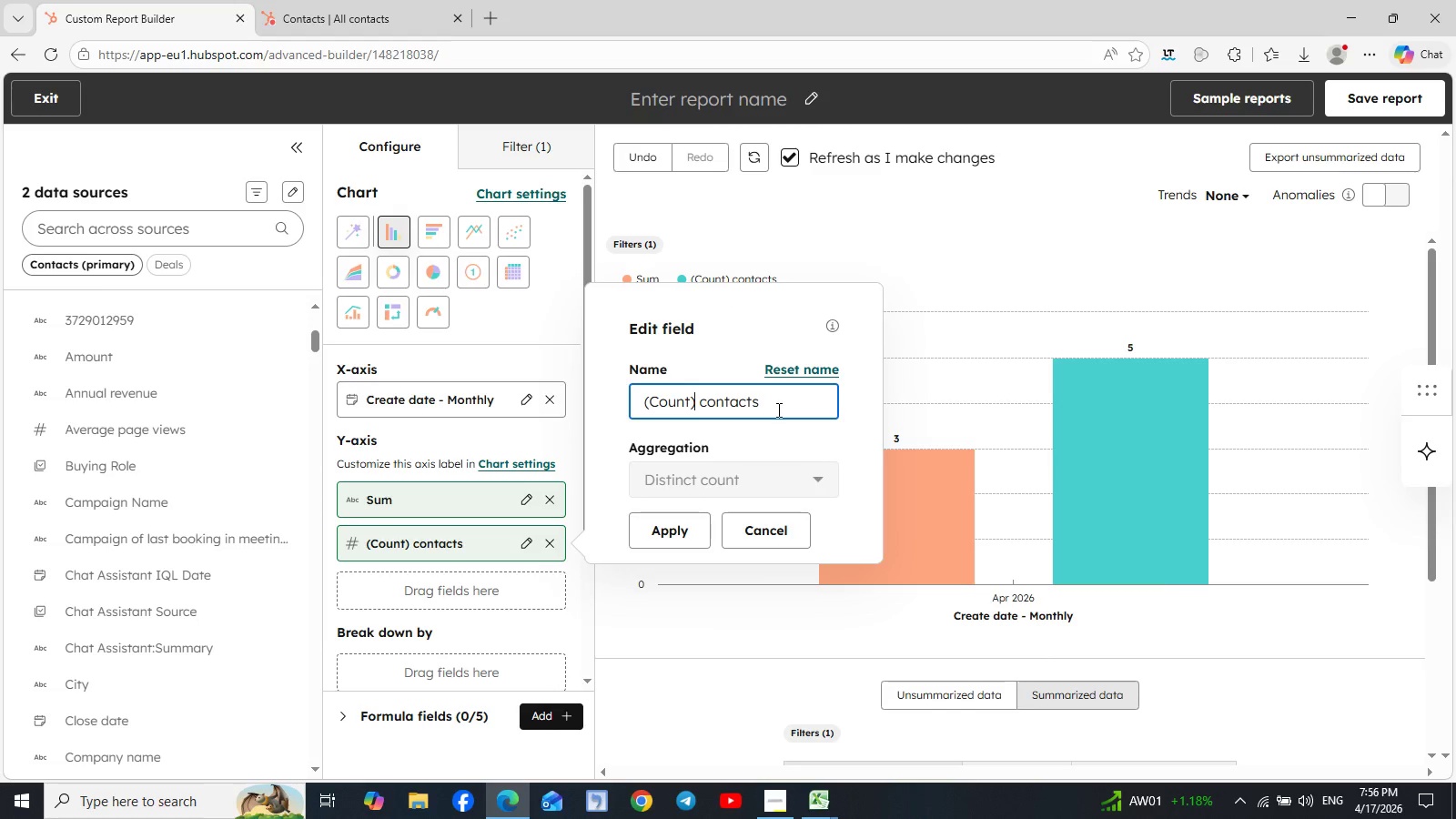 
key(Backspace)
 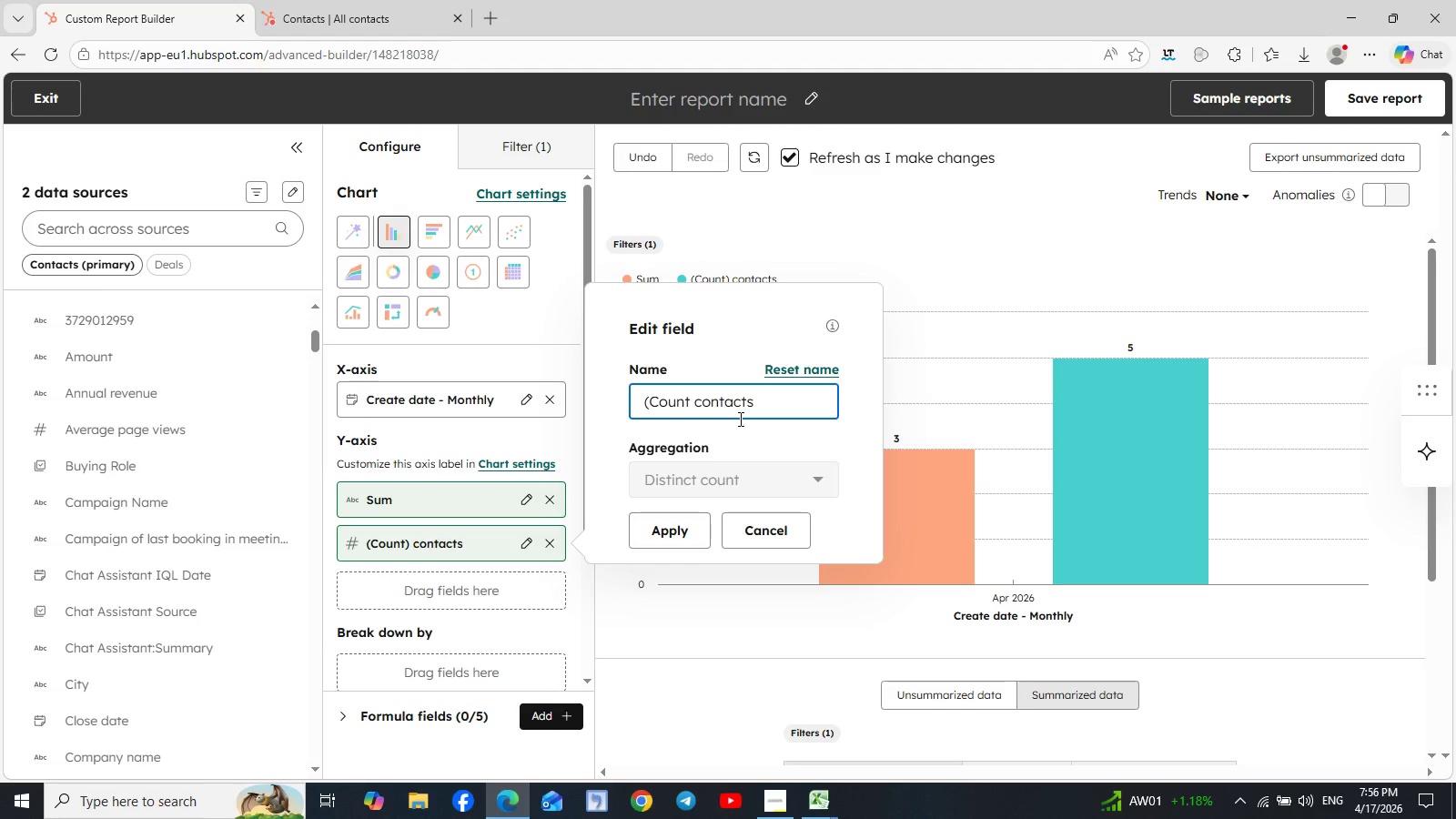 
type(of )
 